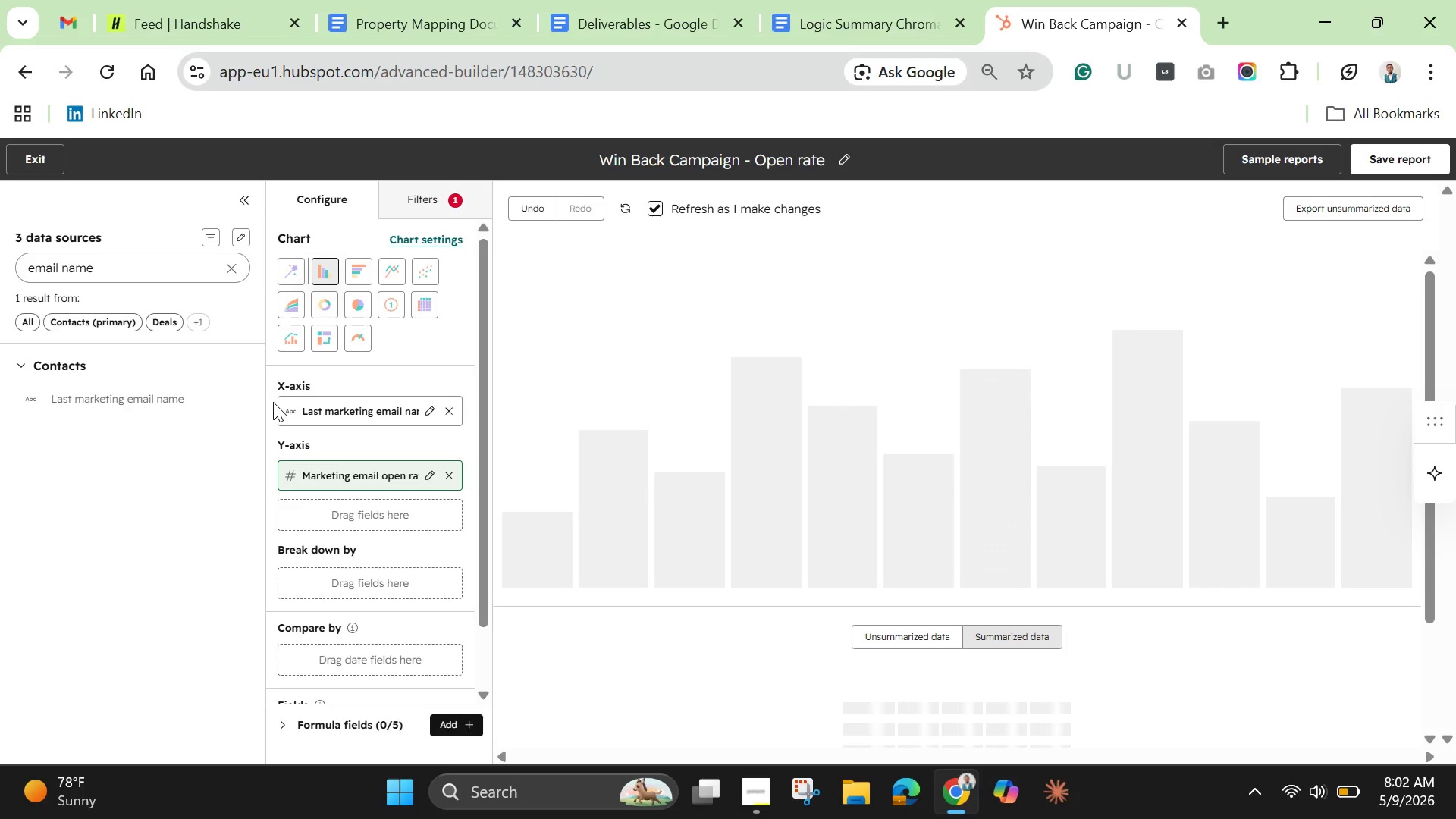 
left_click([435, 203])
 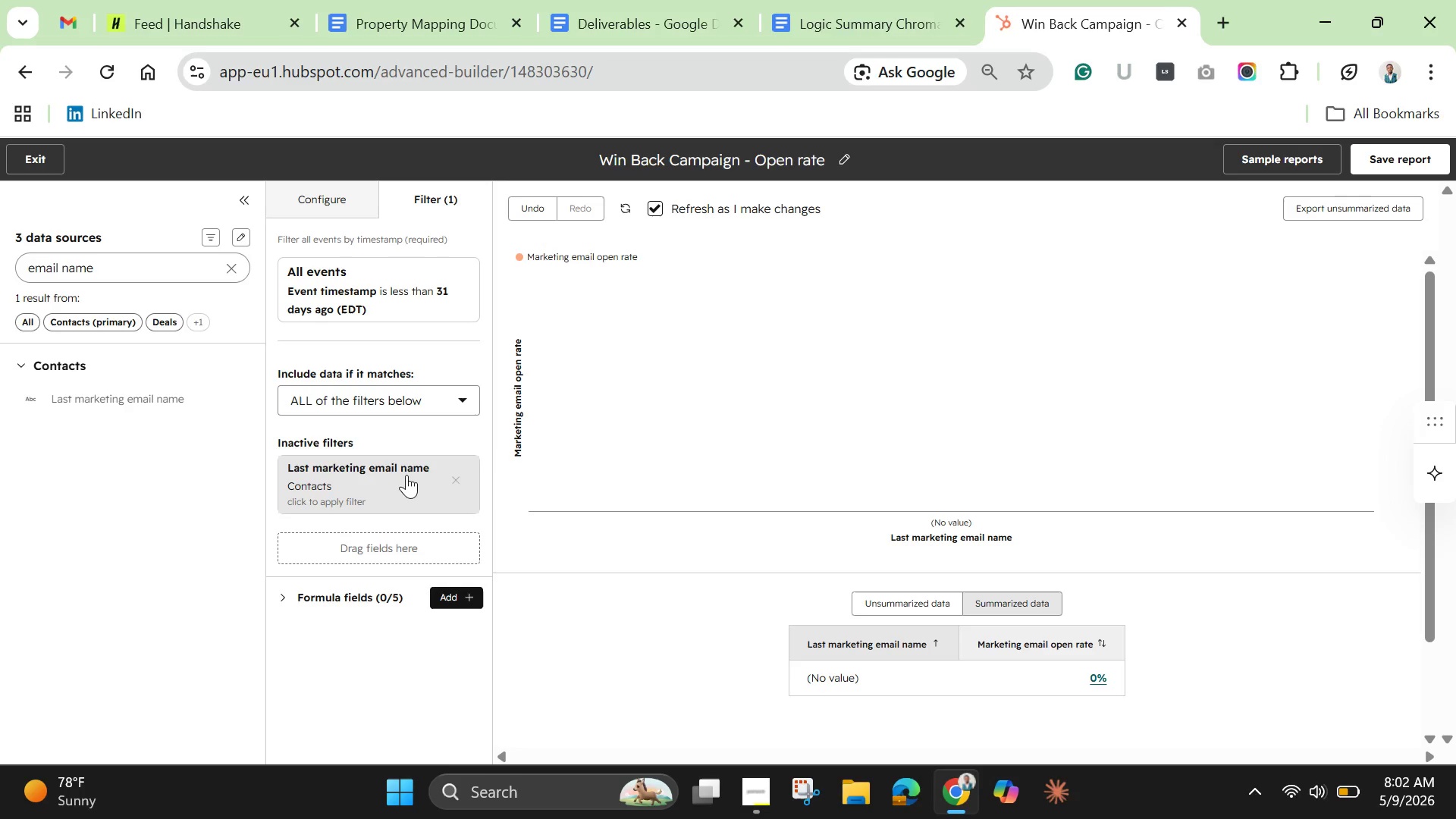 
wait(16.83)
 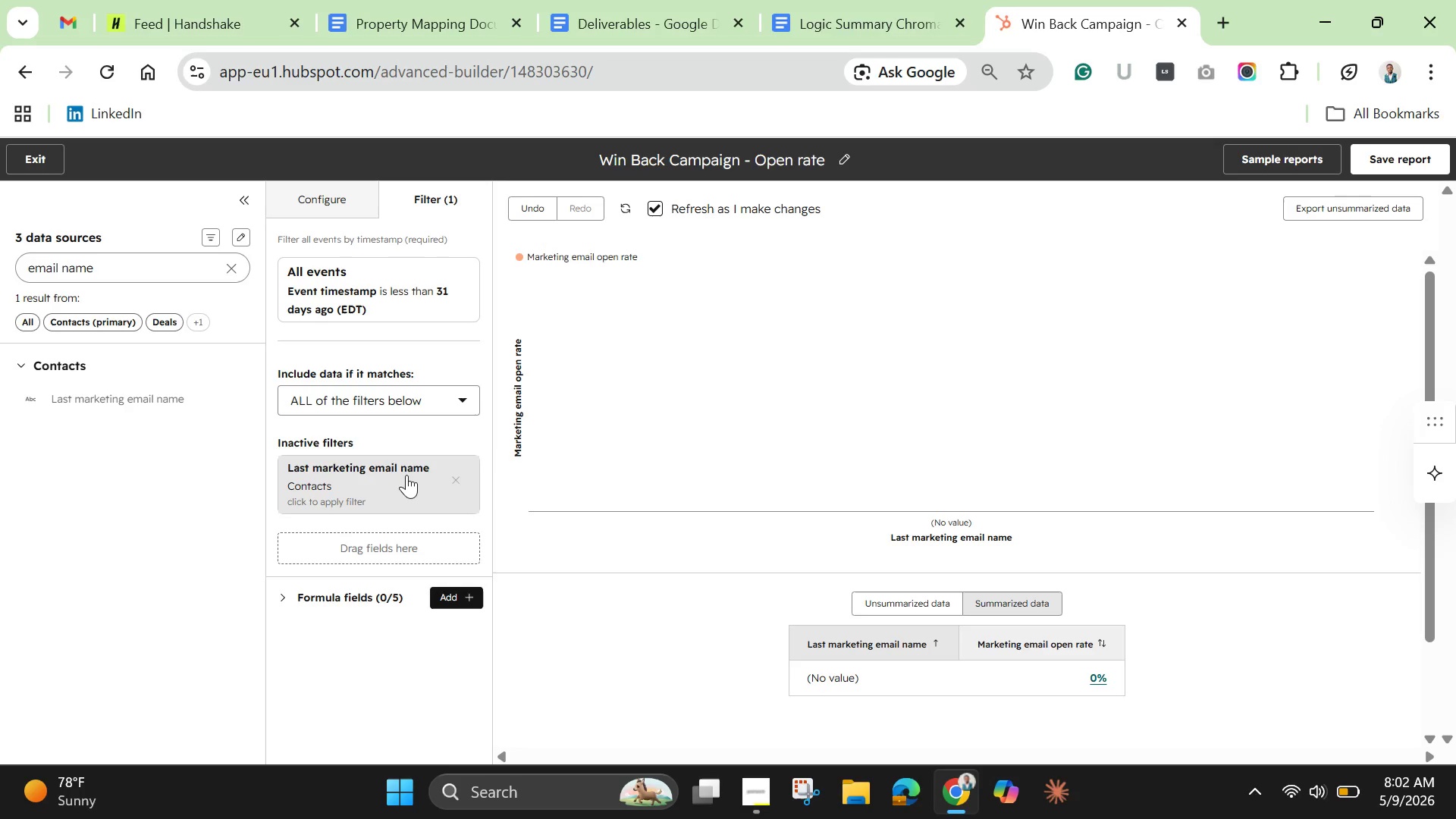 
left_click([437, 485])
 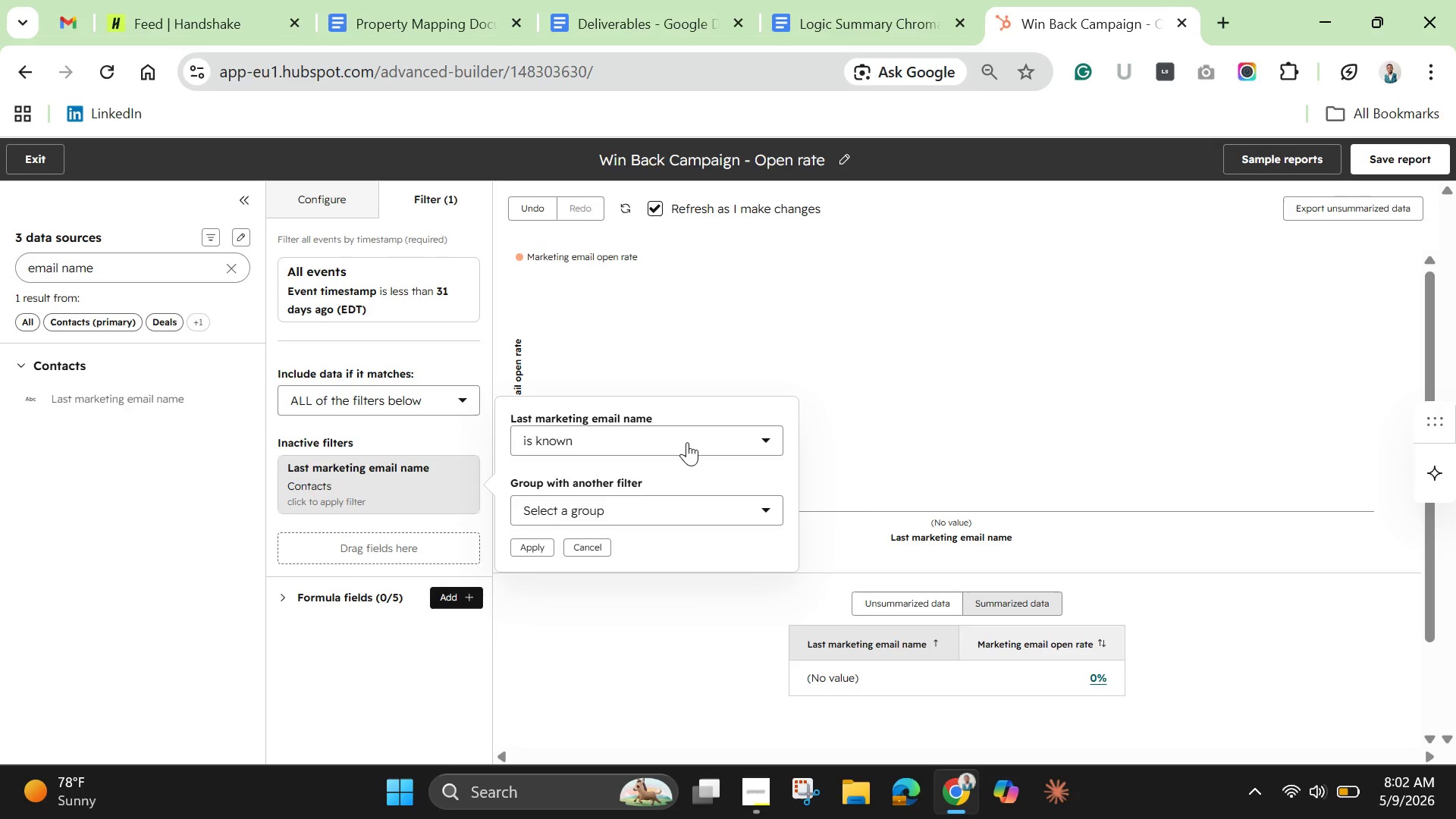 
left_click([687, 442])
 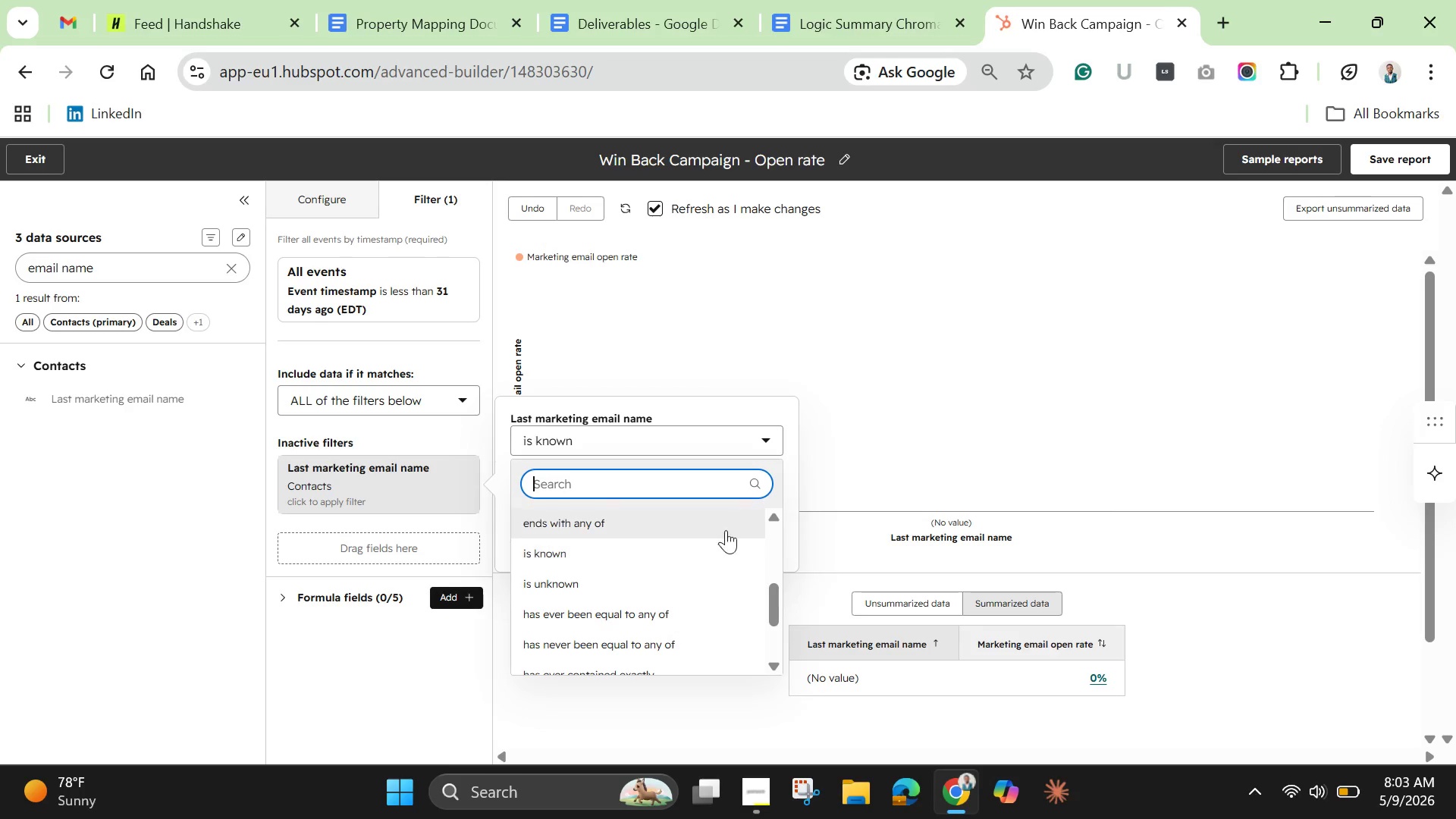 
left_click_drag(start_coordinate=[775, 602], to_coordinate=[758, 561])
 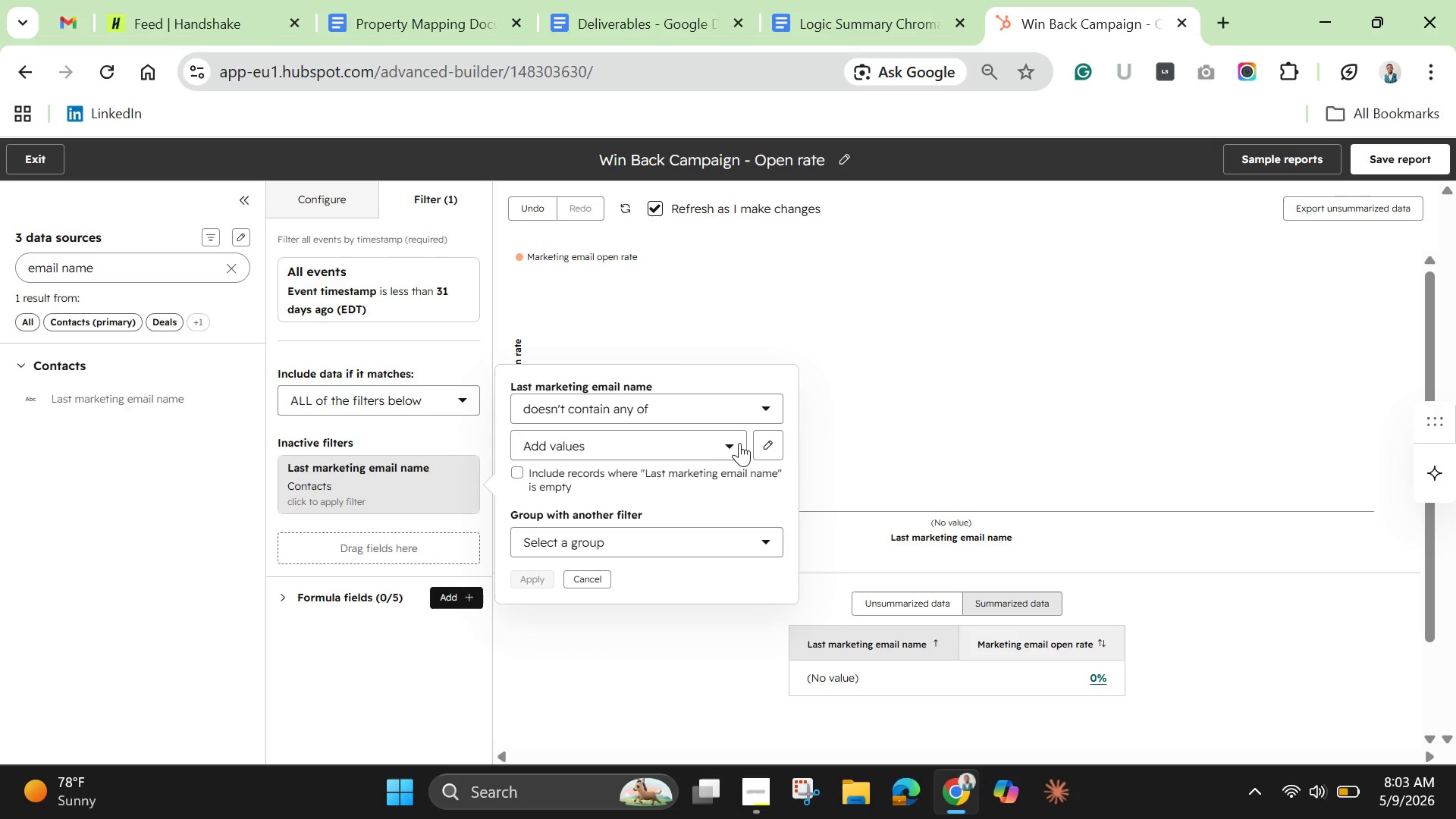 
left_click([716, 438])
 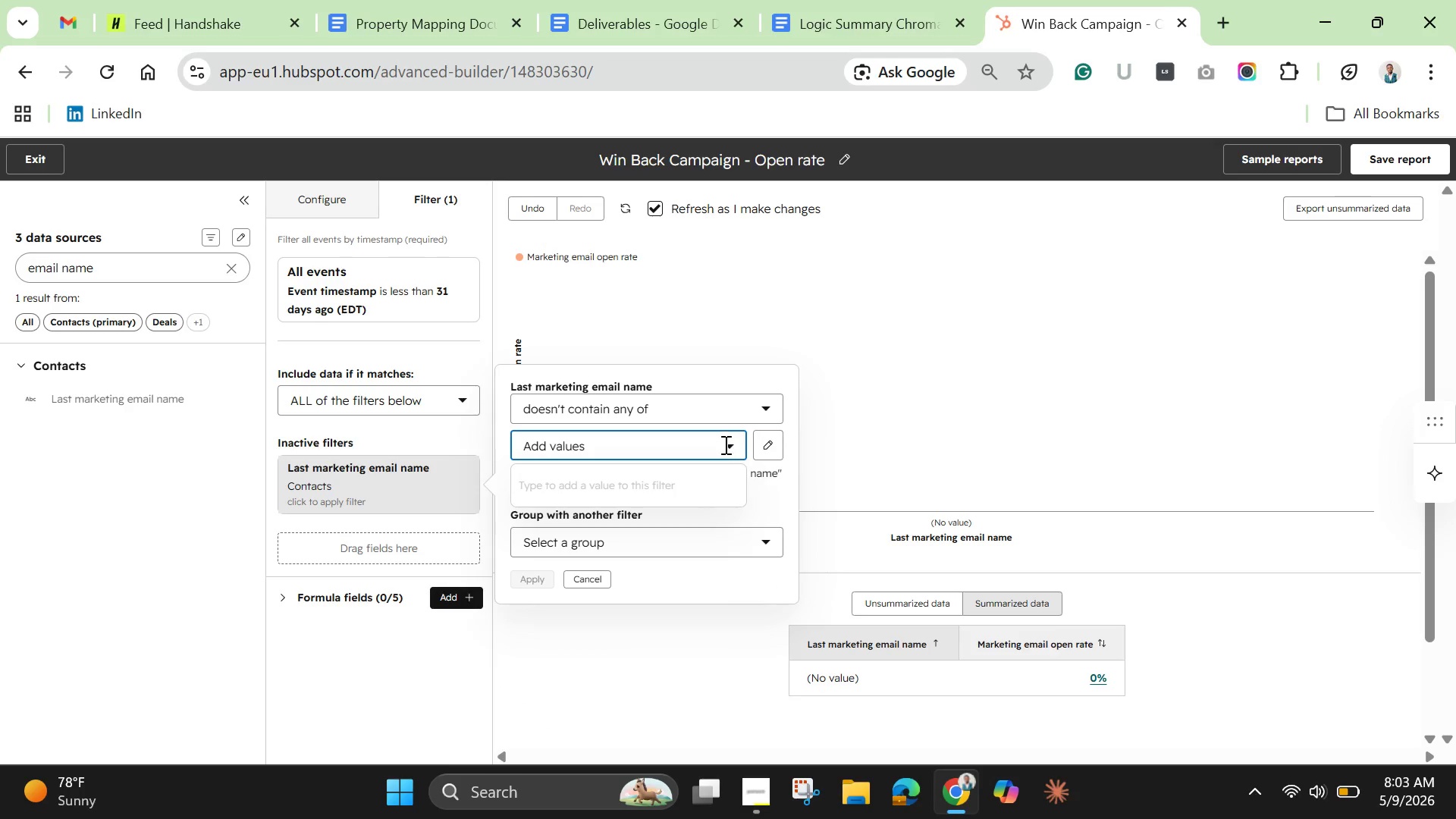 
left_click([724, 444])
 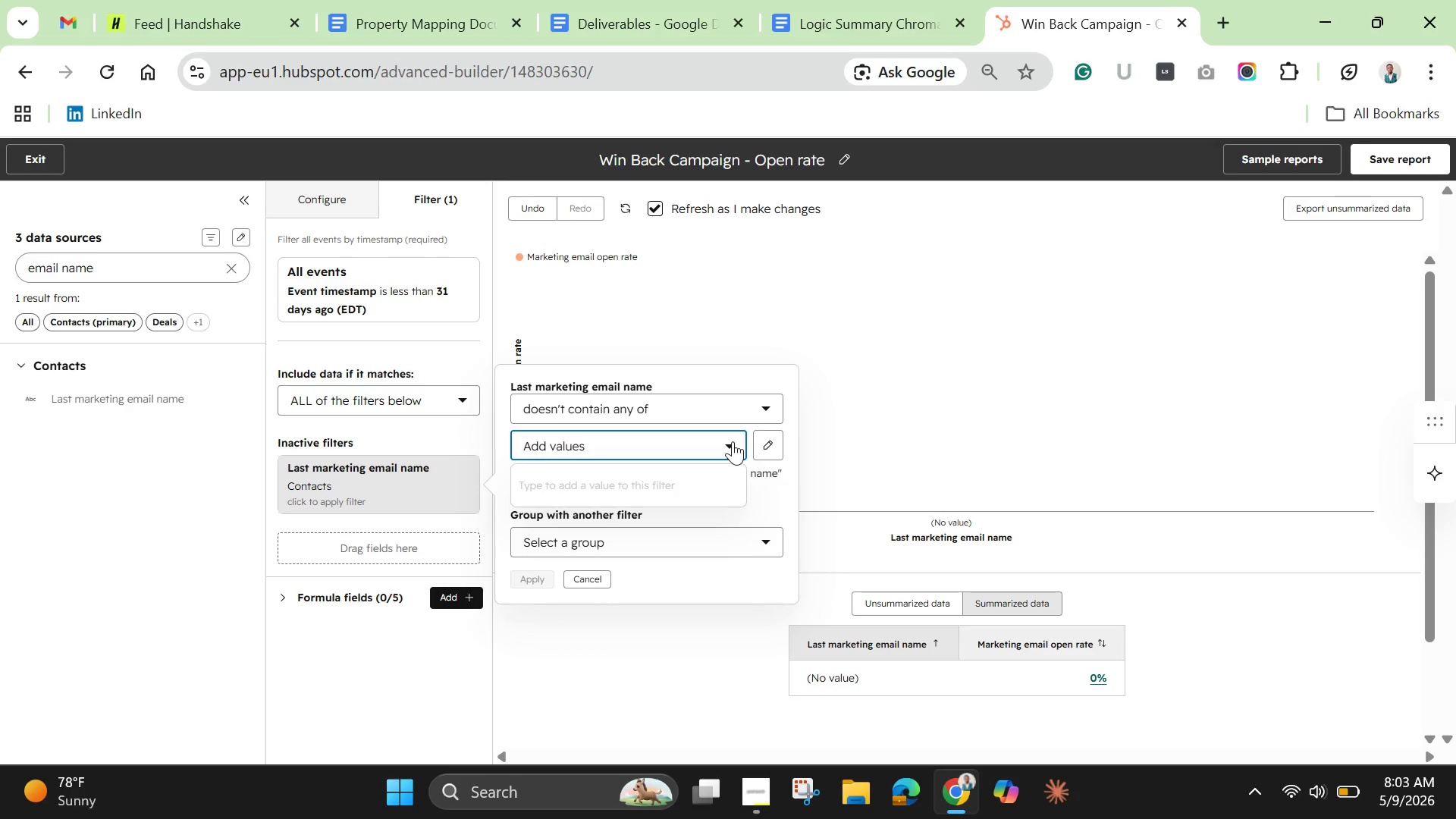 
left_click([733, 441])
 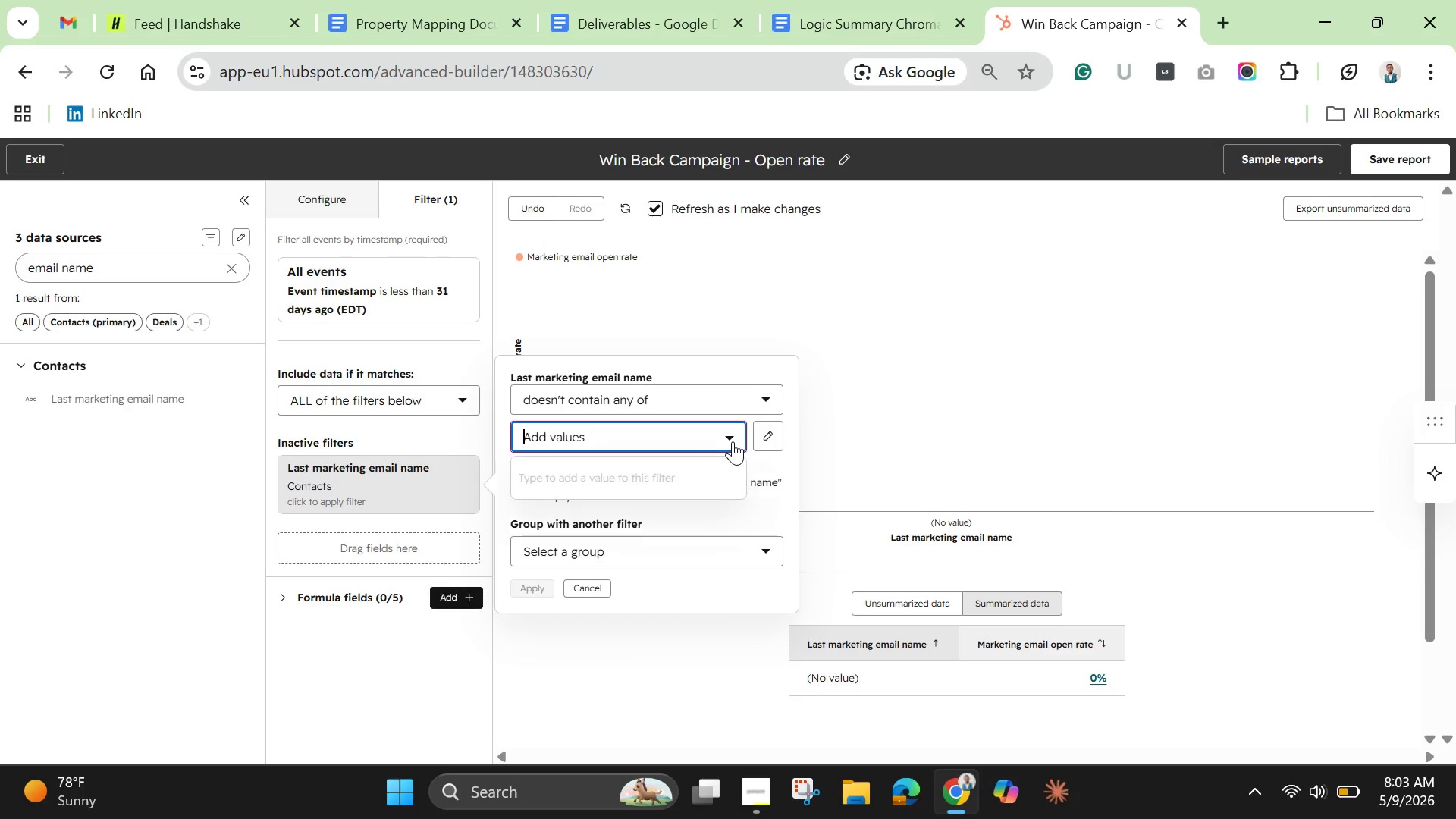 
left_click([733, 441])
 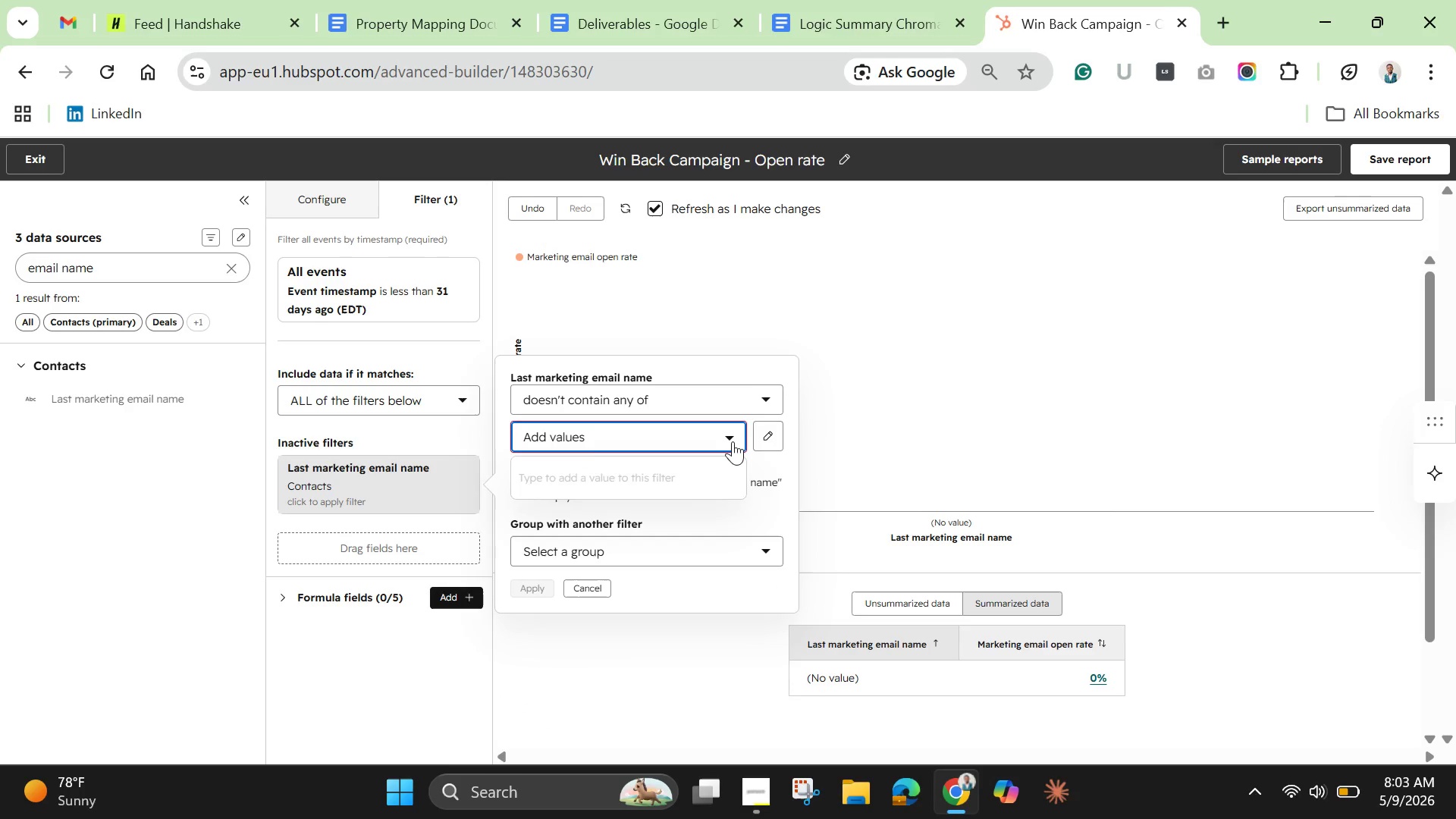 
left_click([733, 441])
 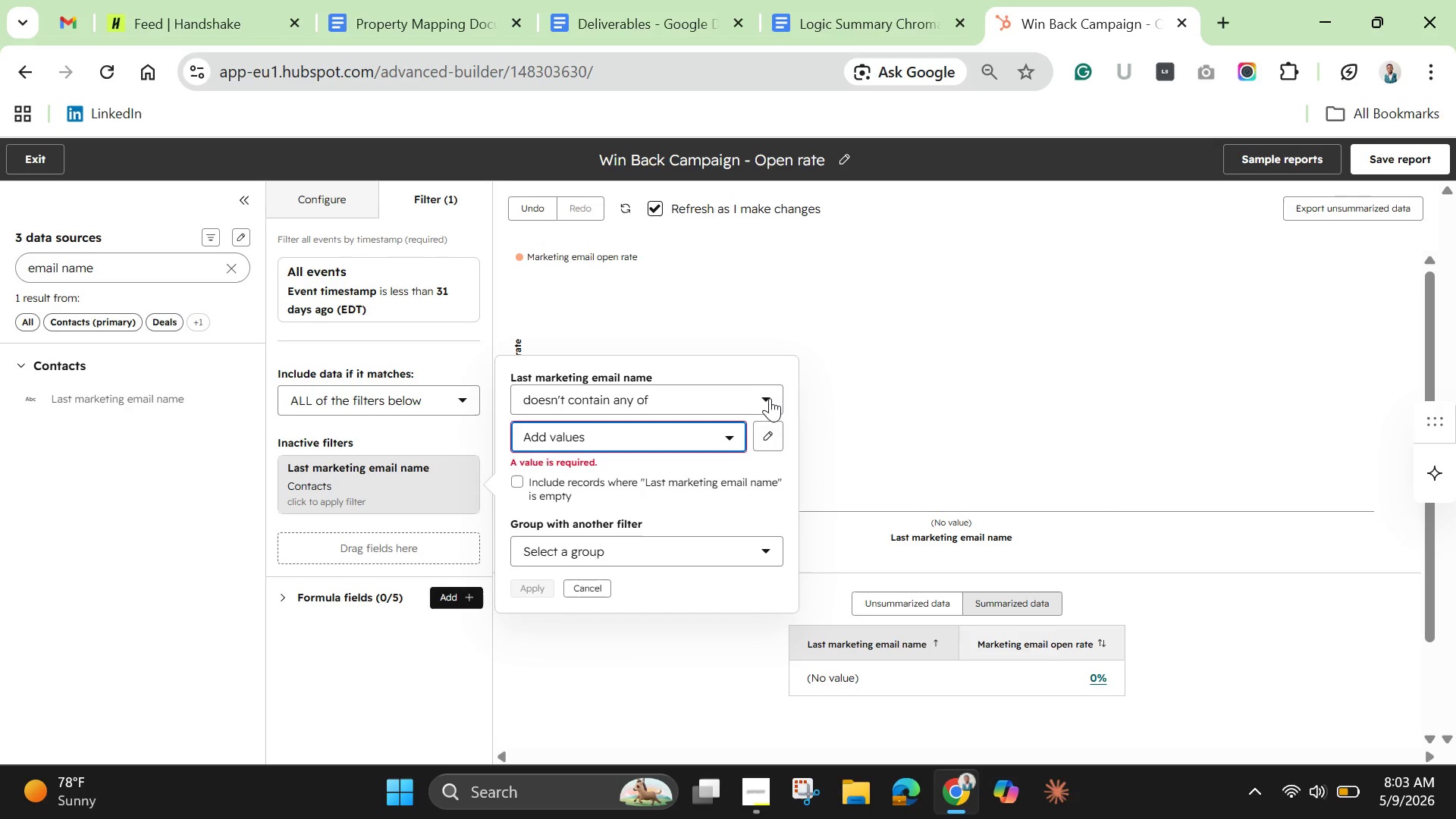 
left_click([770, 398])
 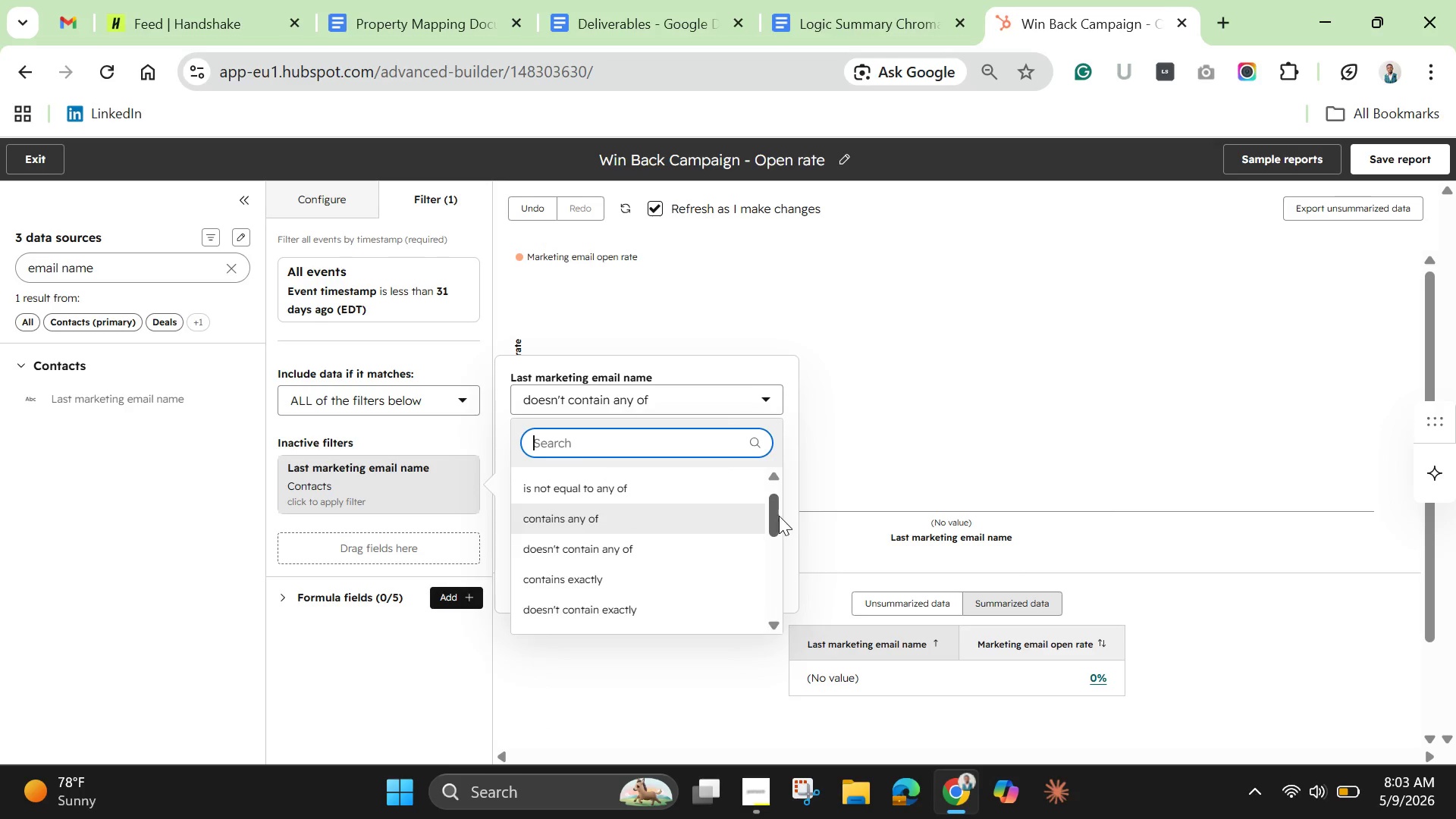 
wait(5.3)
 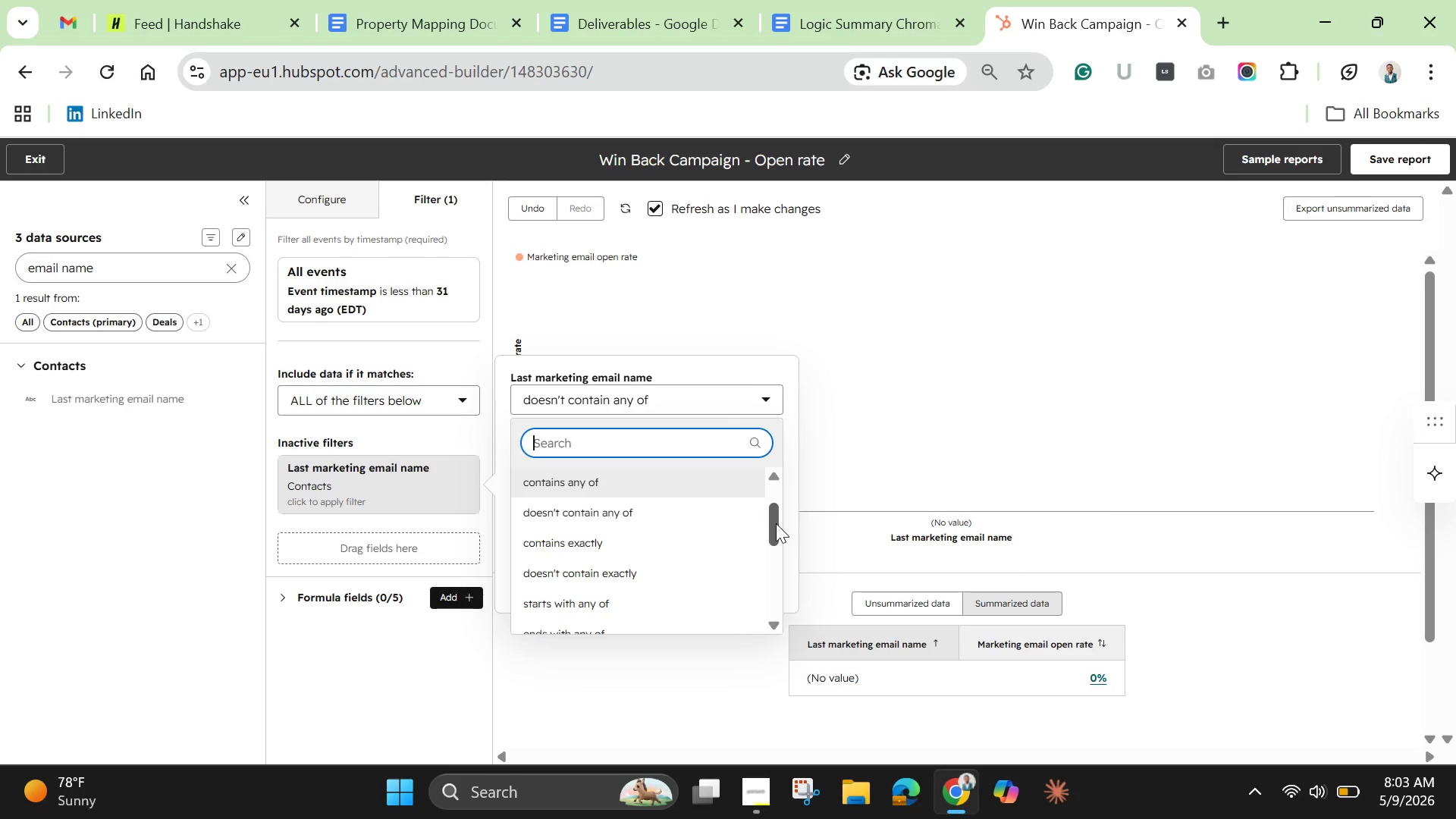 
left_click([651, 541])
 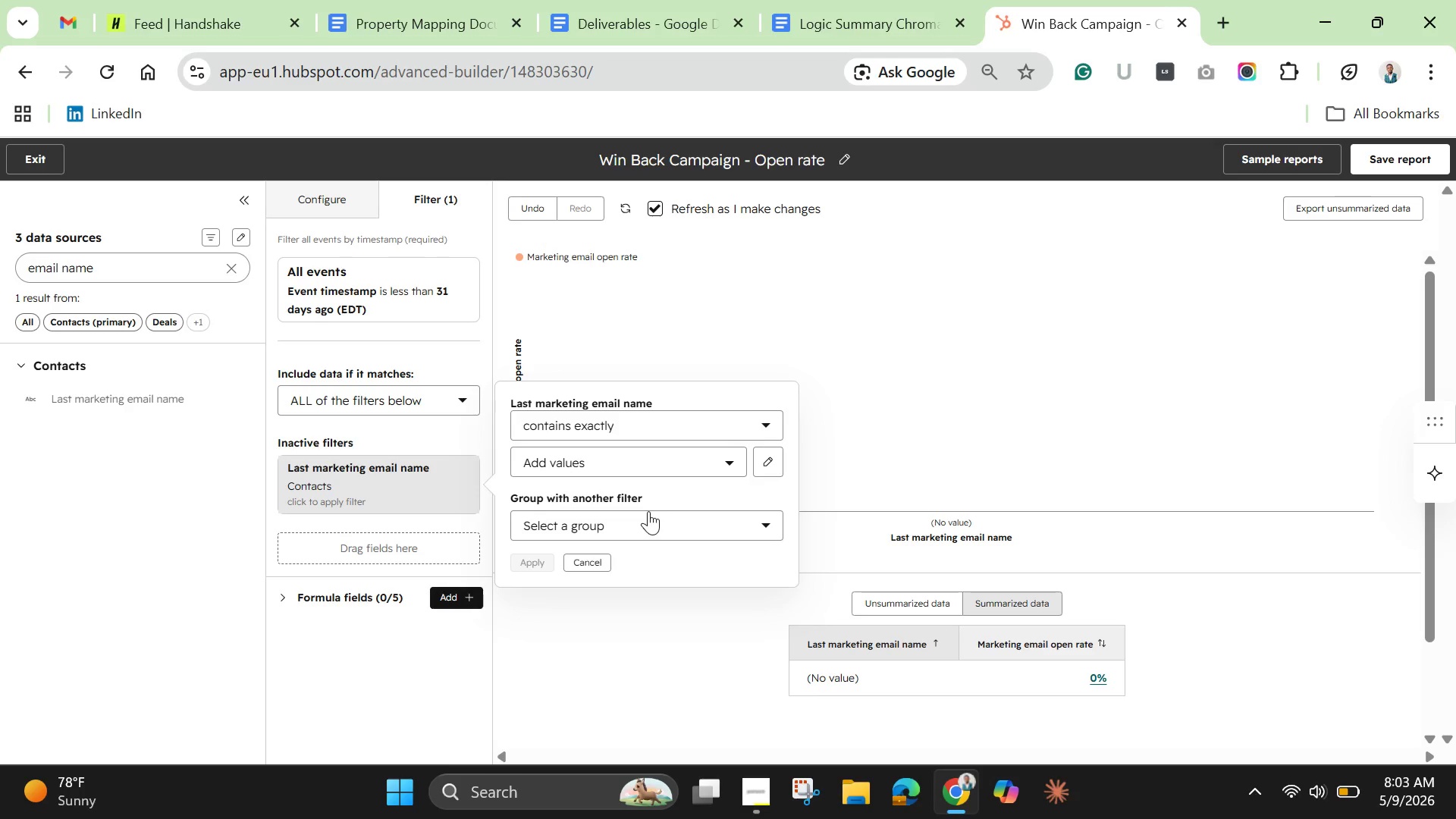 
left_click([639, 462])
 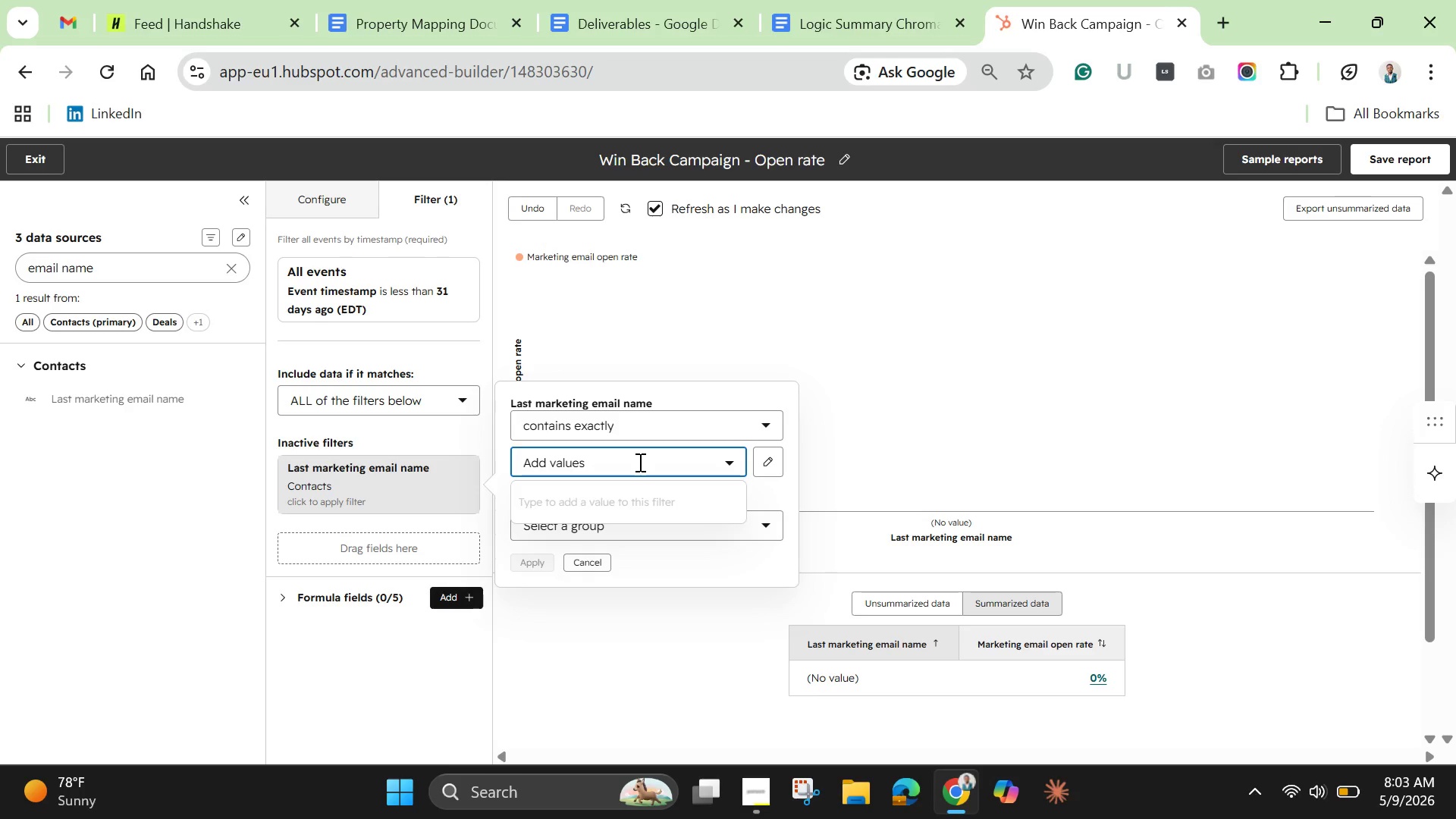 
type(Win Back)
 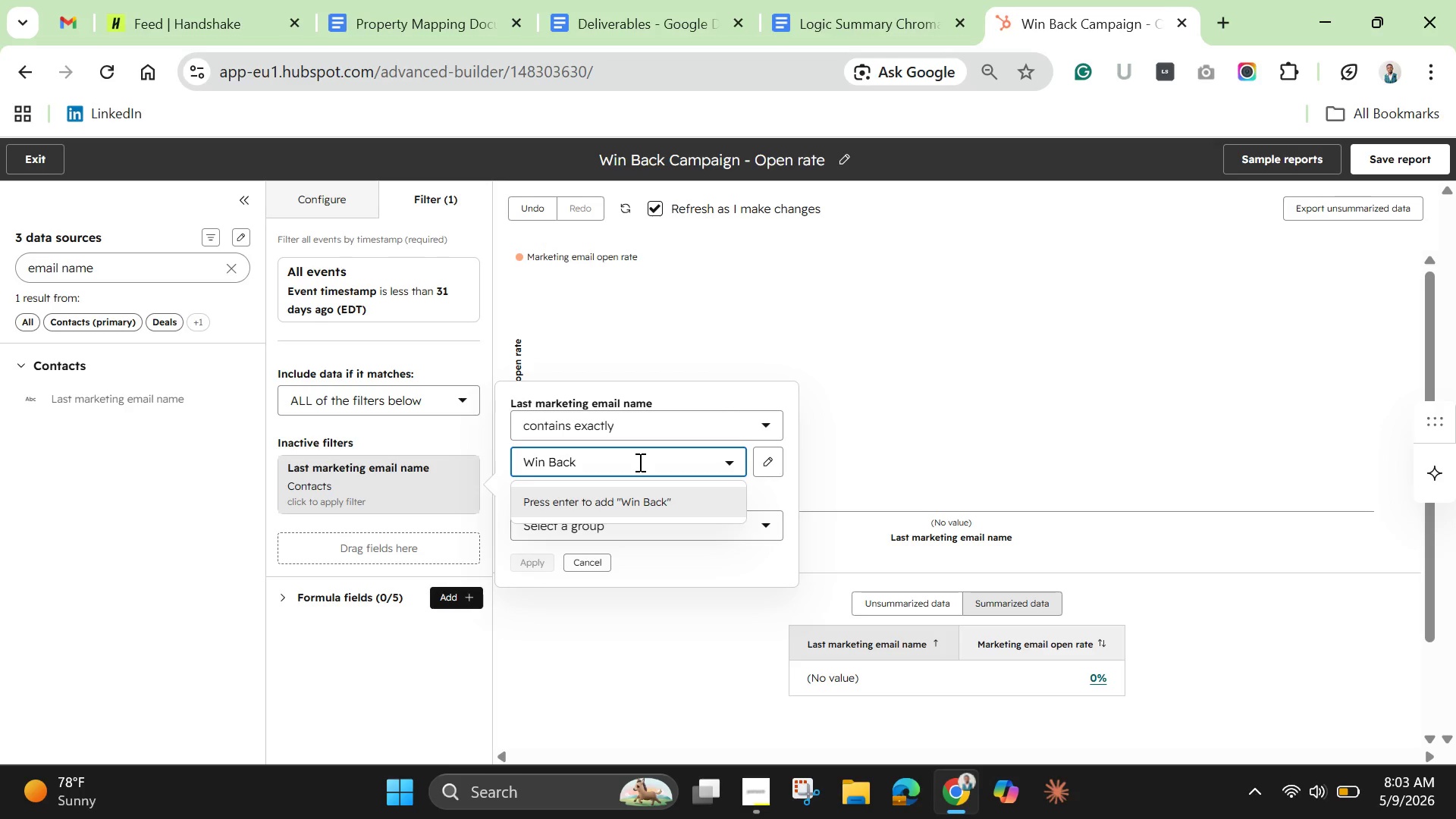 
key(Enter)
 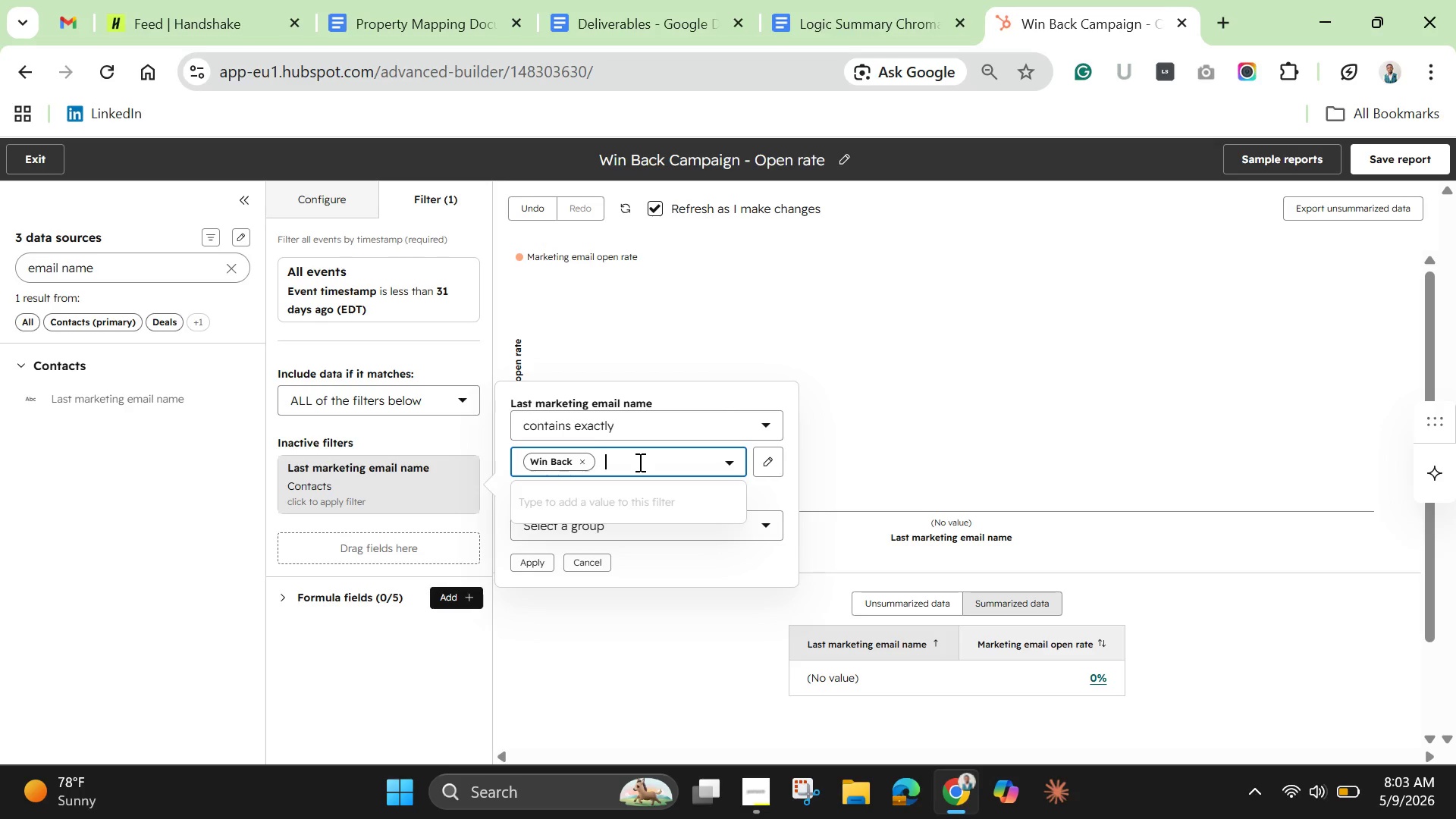 
wait(13.33)
 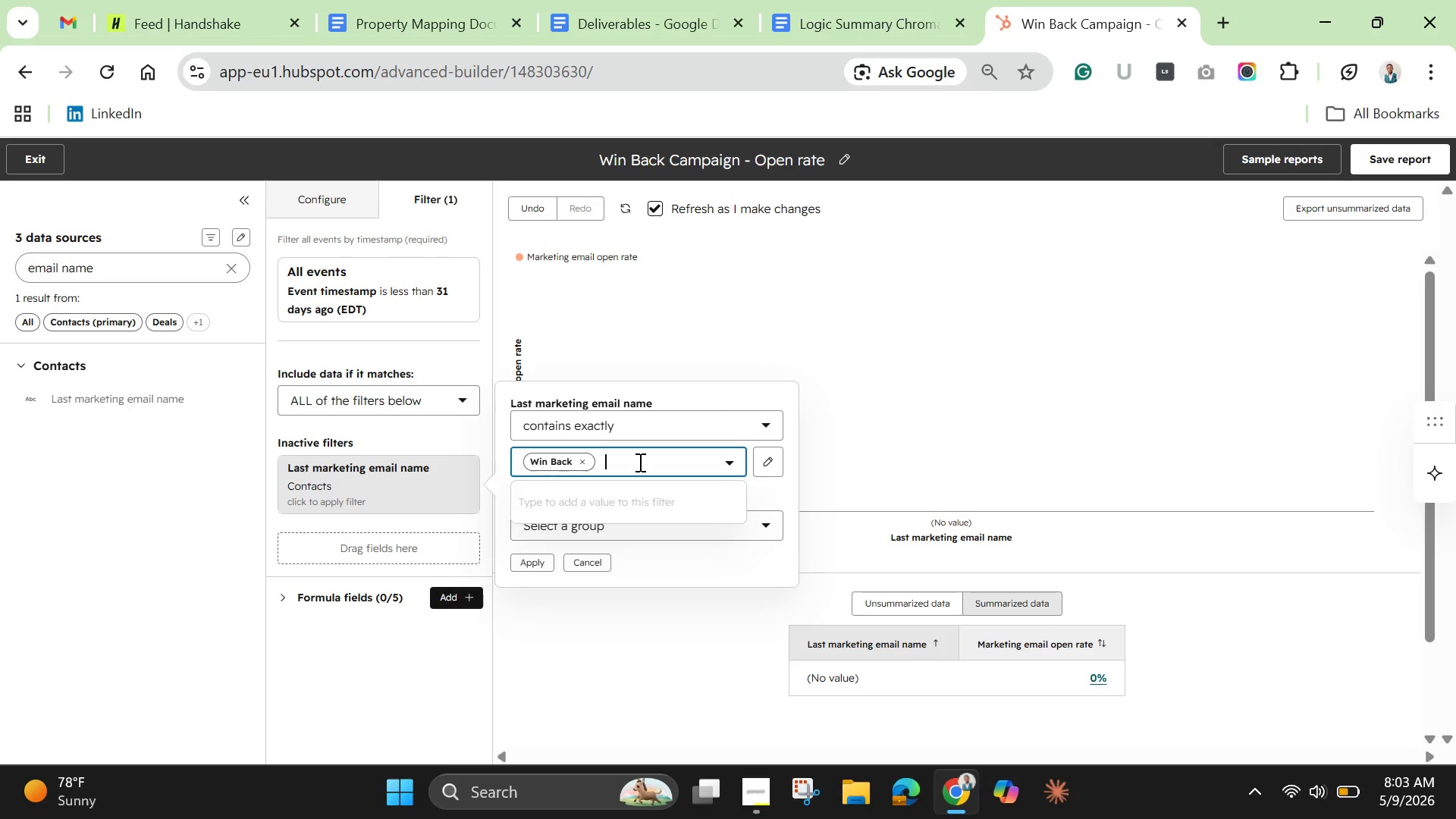 
left_click([573, 468])
 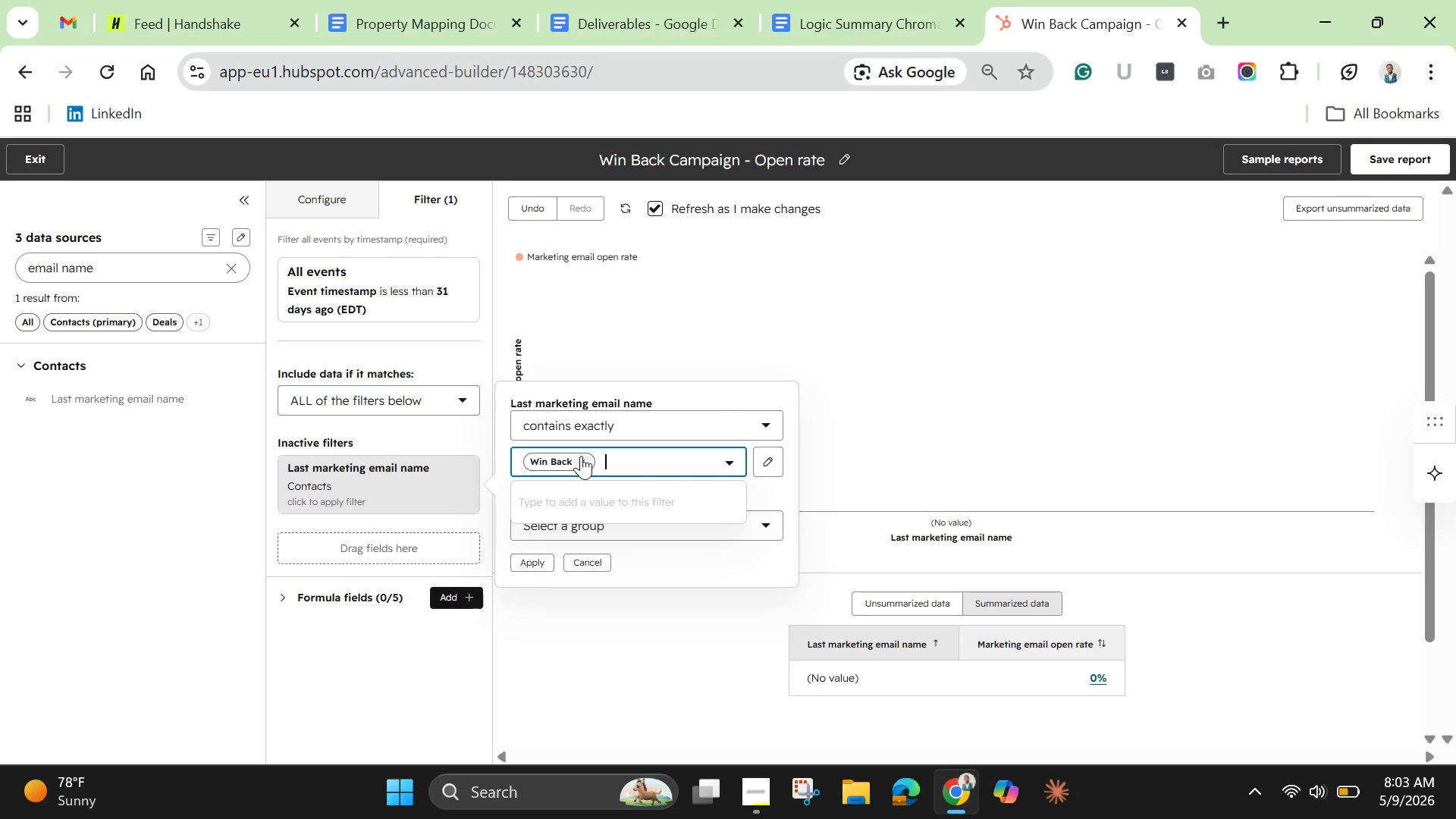 
left_click([581, 456])
 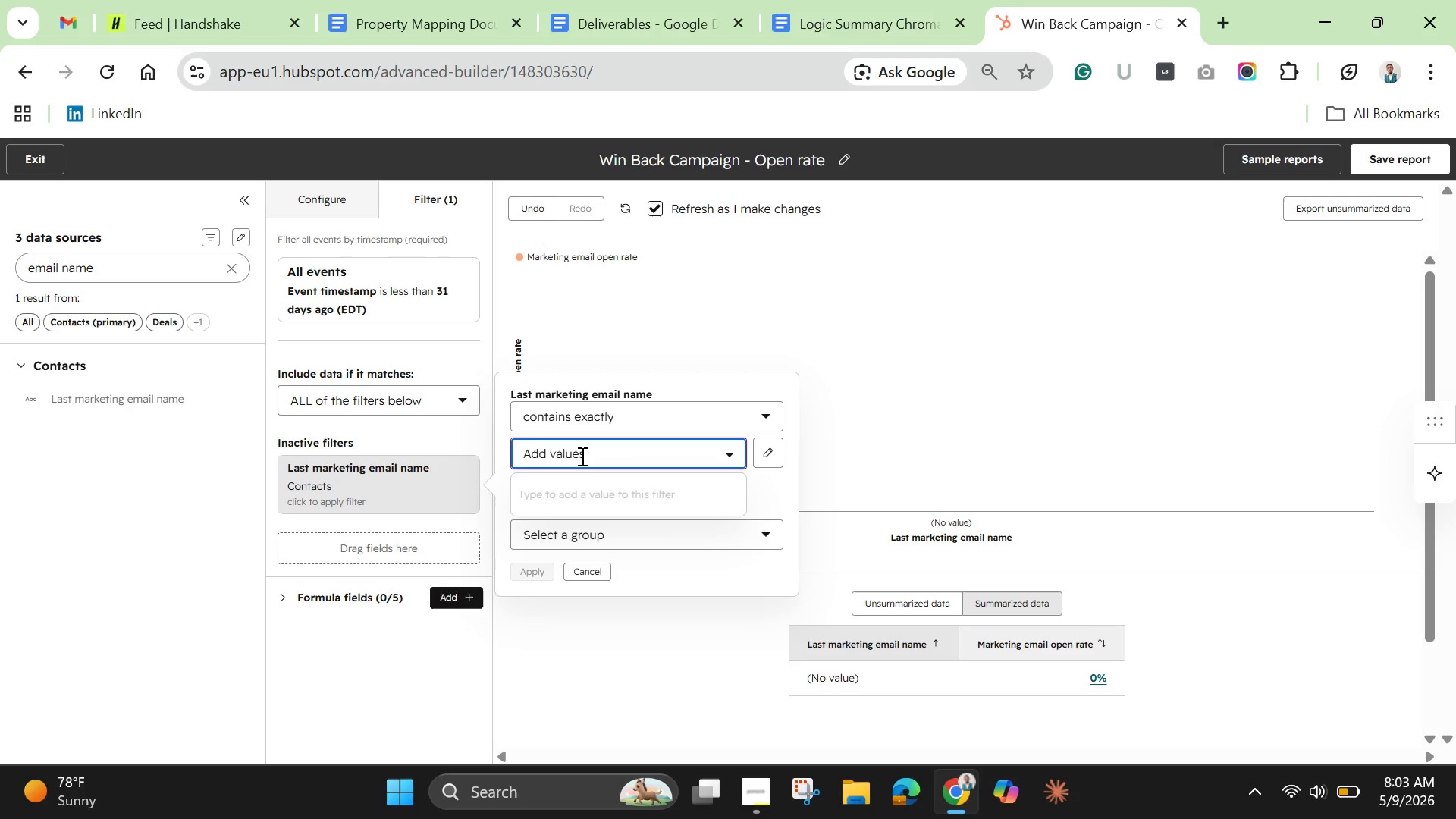 
type(QWe)
key(Backspace)
key(Backspace)
key(Backspace)
type(We )
key(Backspace)
key(Backspace)
type(I)
key(Backspace)
type(in Back #1 - We Miss Yiu)
key(Backspace)
key(Backspace)
type(ou)
 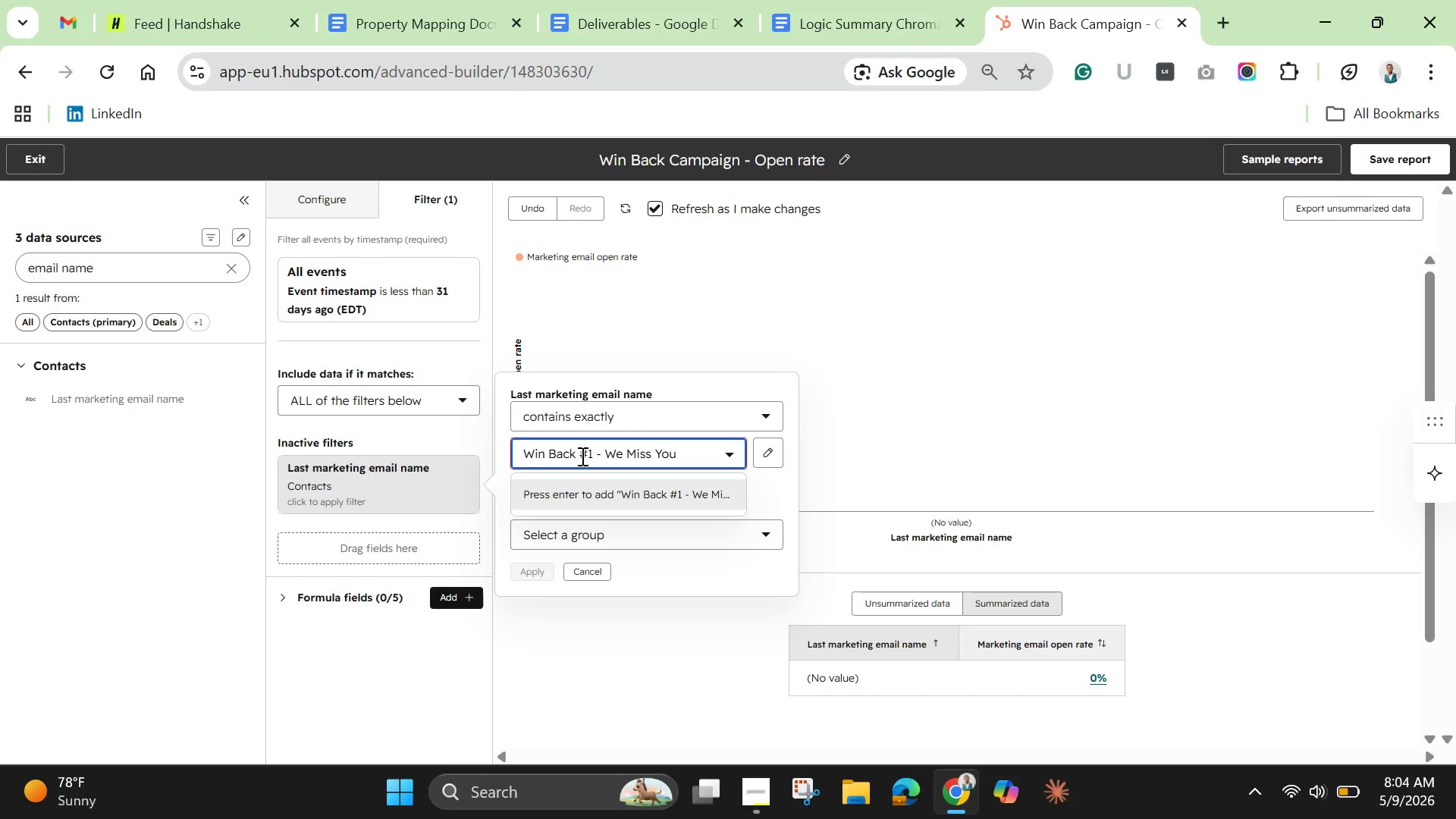 
key(Enter)
 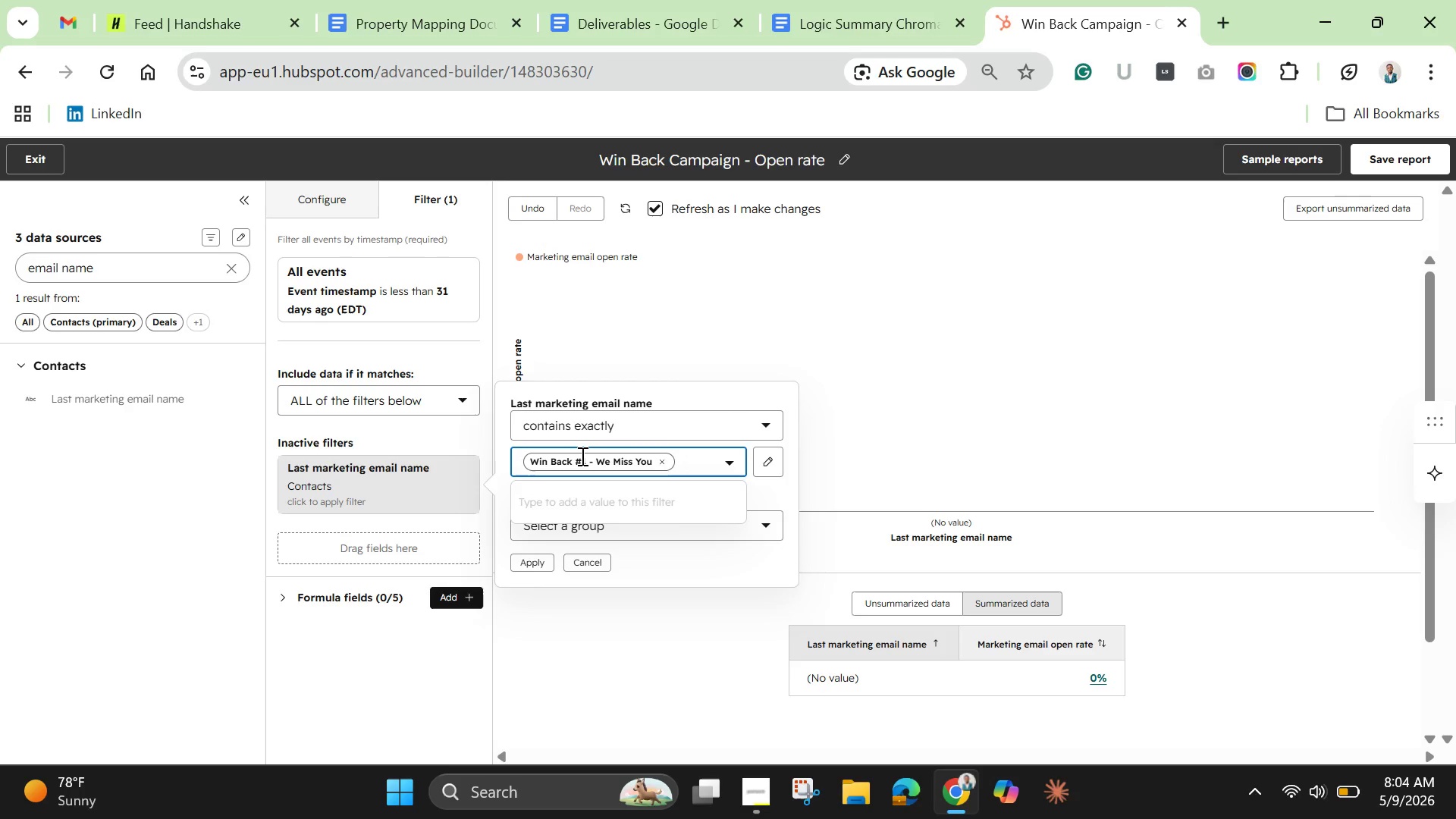 
type(Win Back)
 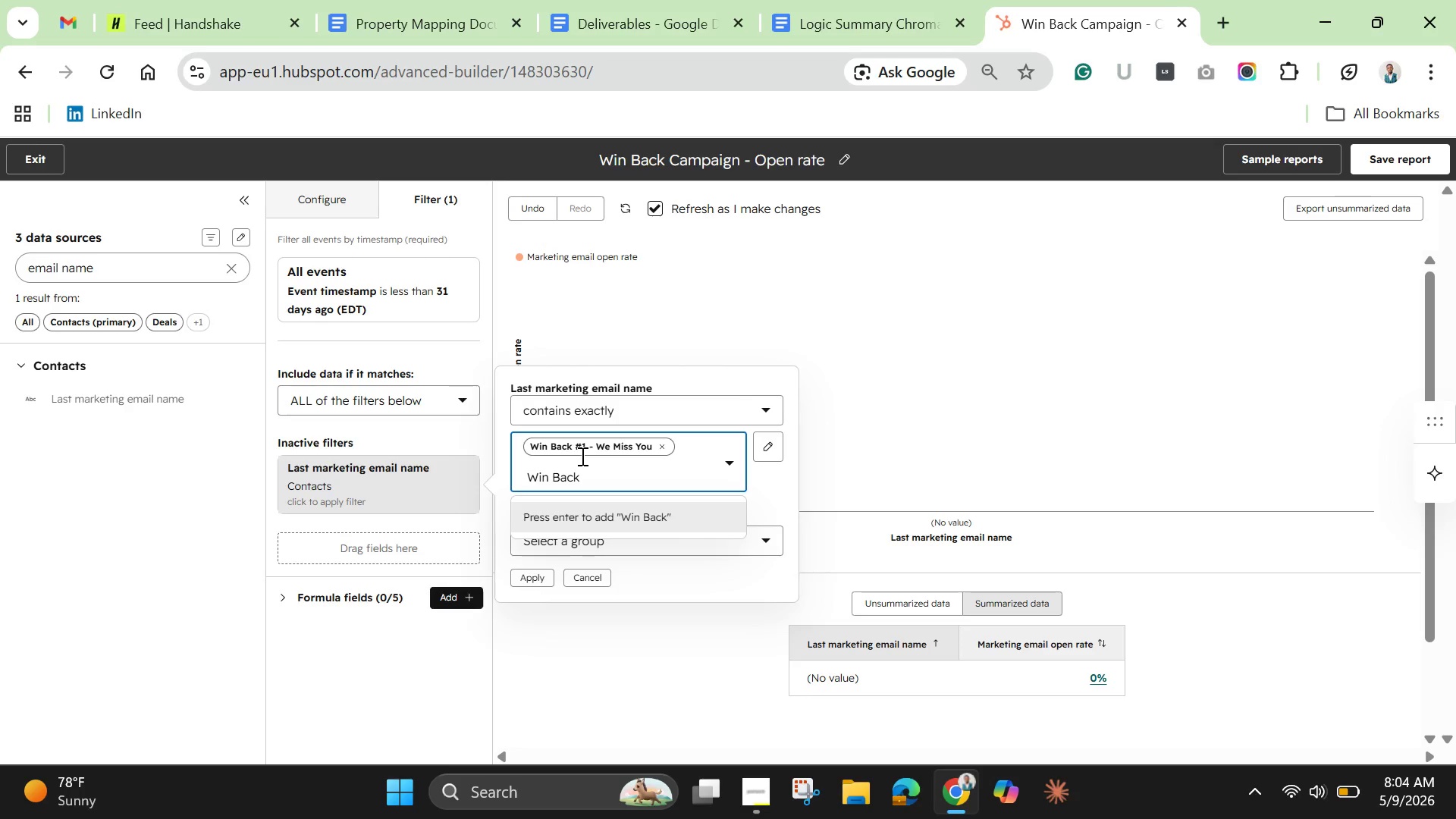 
key(Space)
 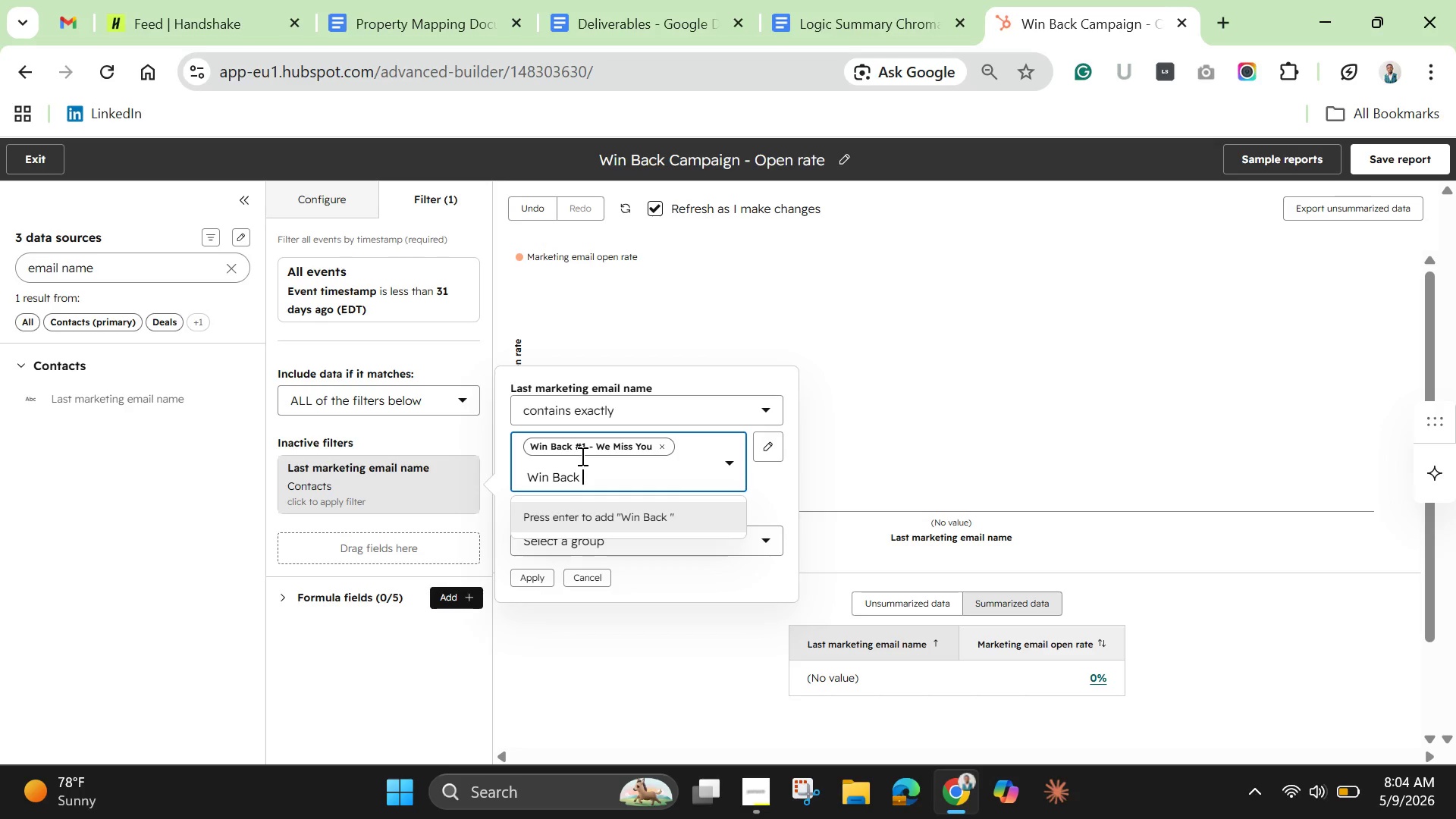 
type(#2 0)
key(Backspace)
type(0)
key(Backspace)
type(- Flavour )
key(Backspace)
key(Backspace)
key(Backspace)
type(r Spol)
key(Backspace)
type(tlight)
 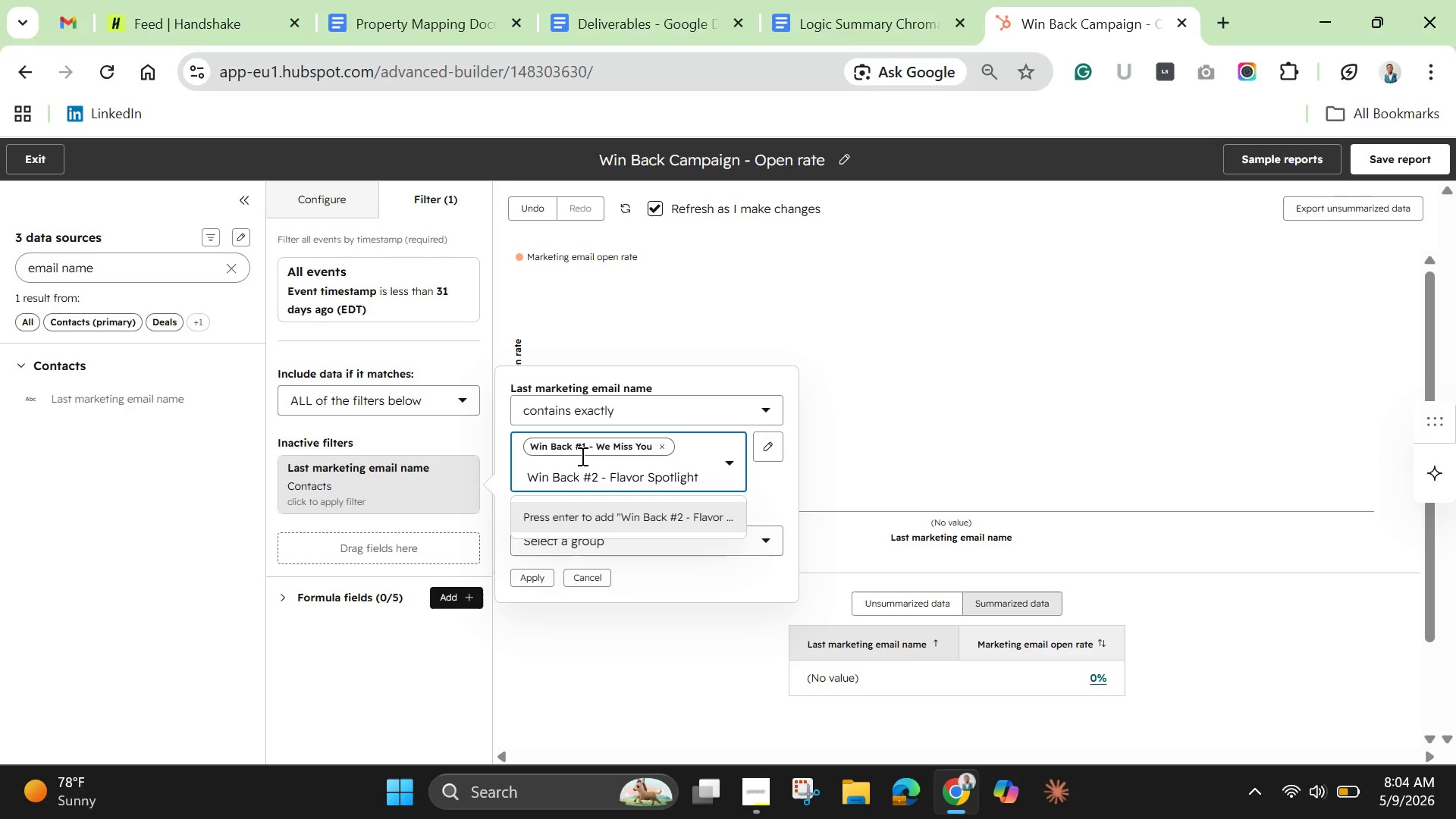 
key(Enter)
 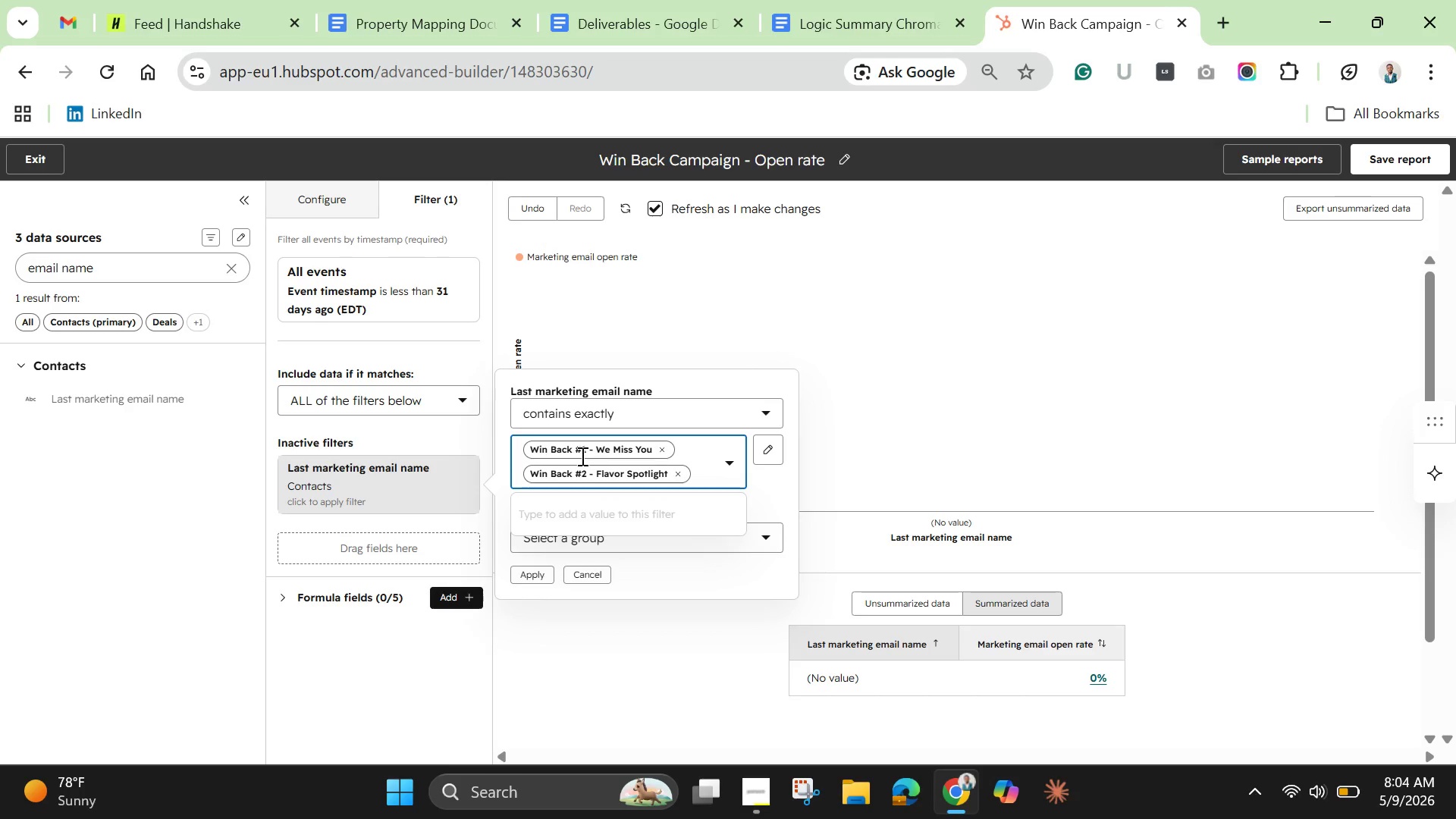 
type(Win Back 0)
key(Backspace)
type(#3 0)
key(Backspace)
type(- Is this Goodbyr)
key(Backspace)
type(e)
 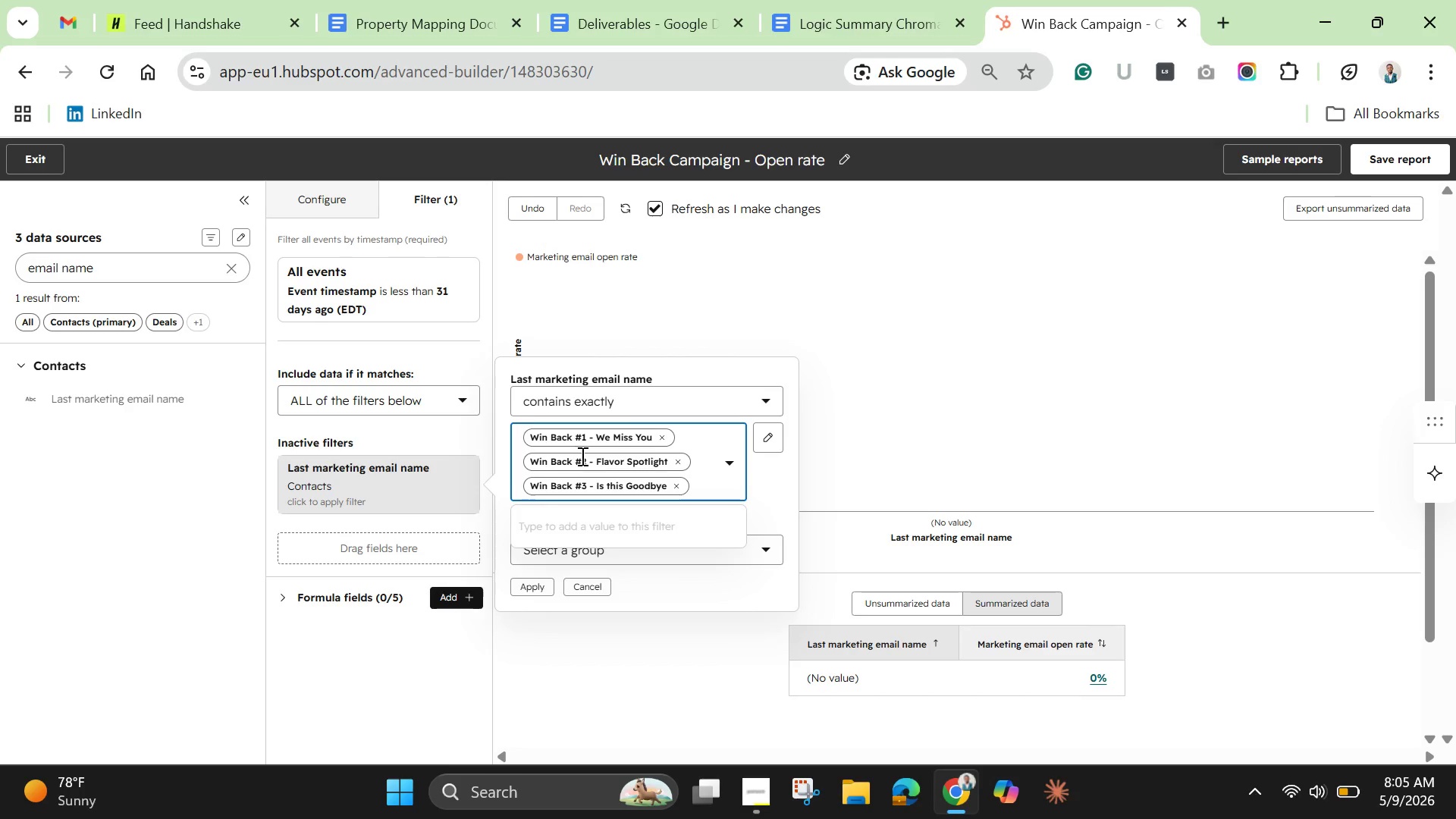 
 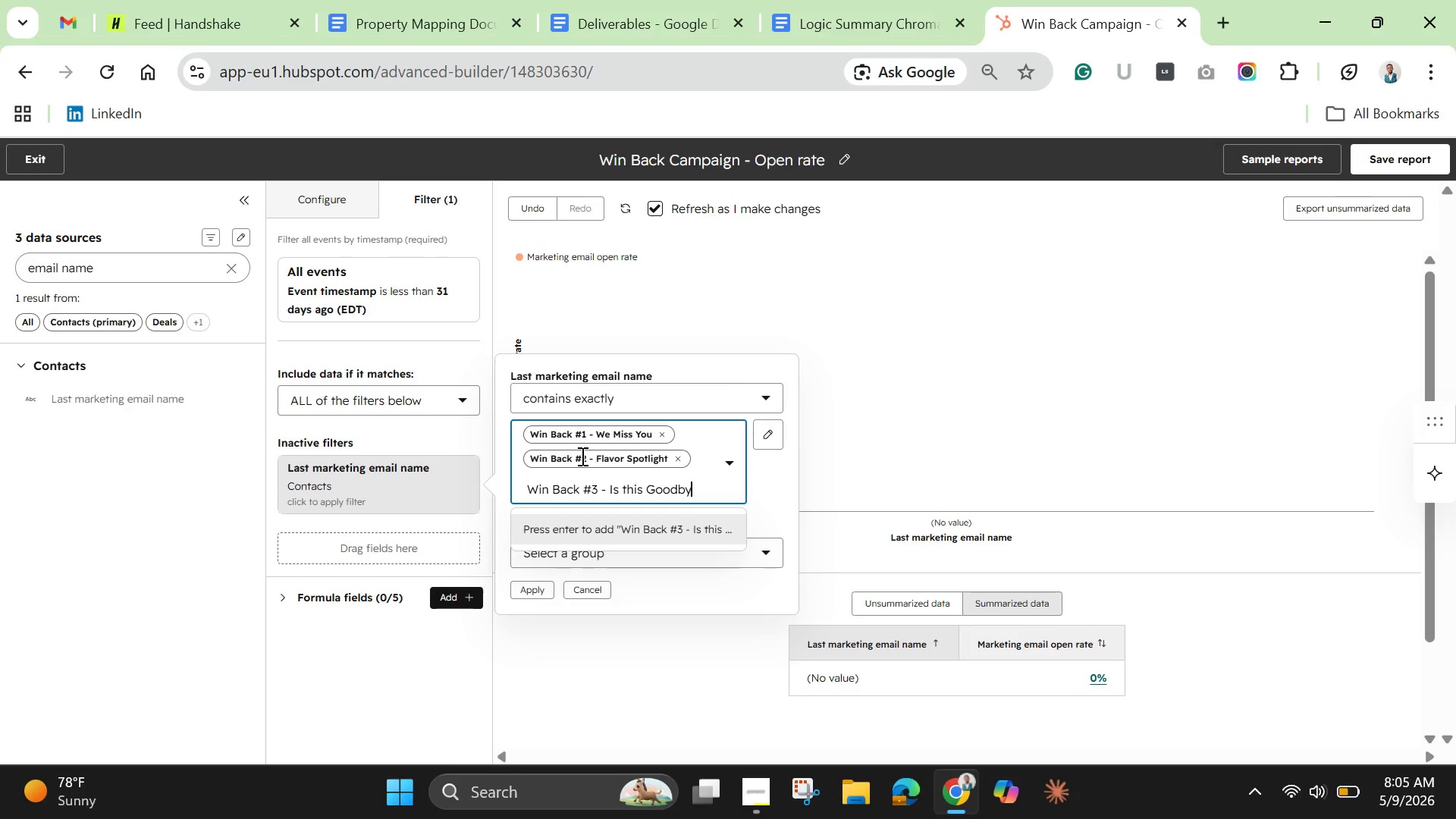 
key(Enter)
 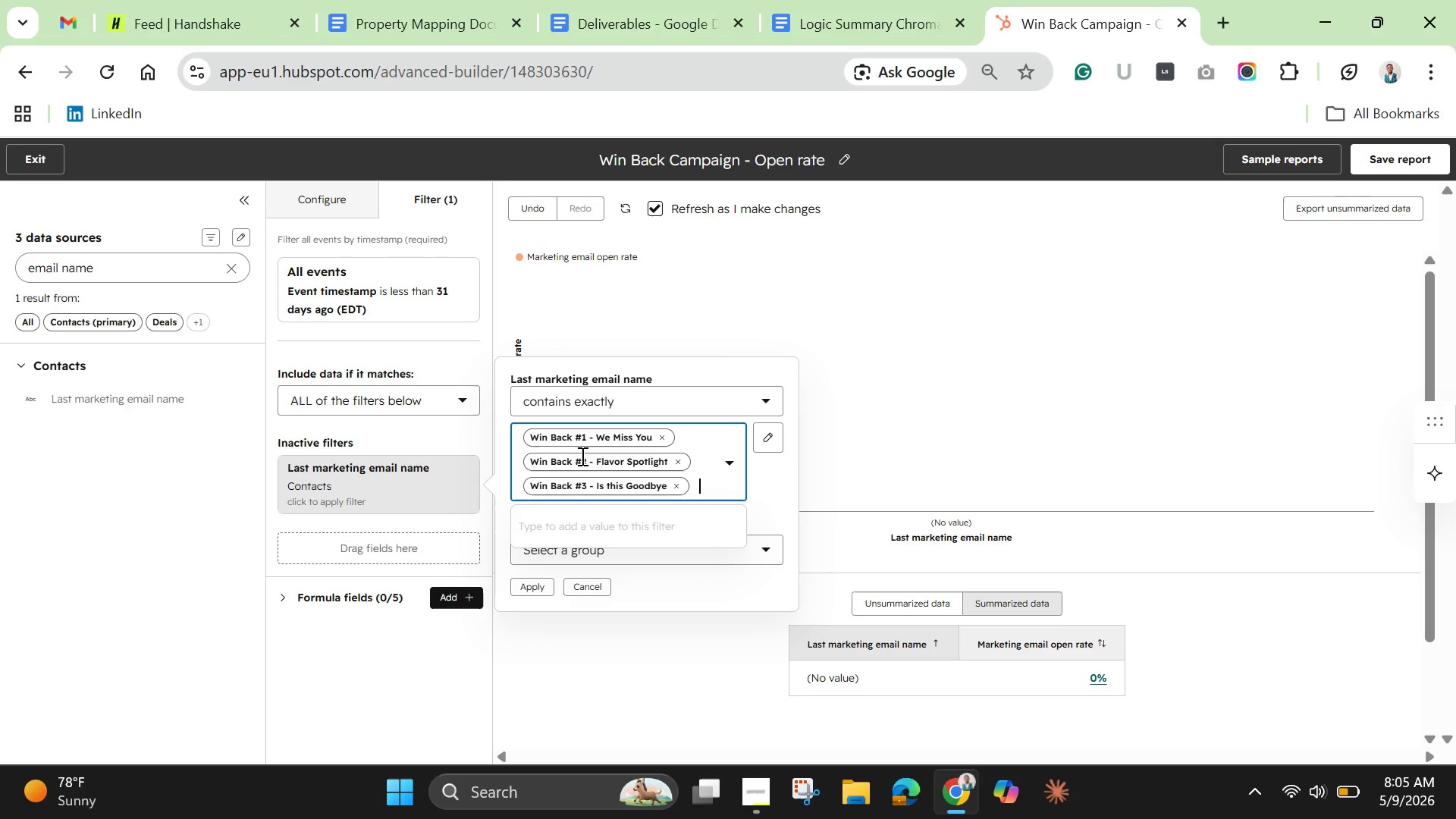 
wait(7.94)
 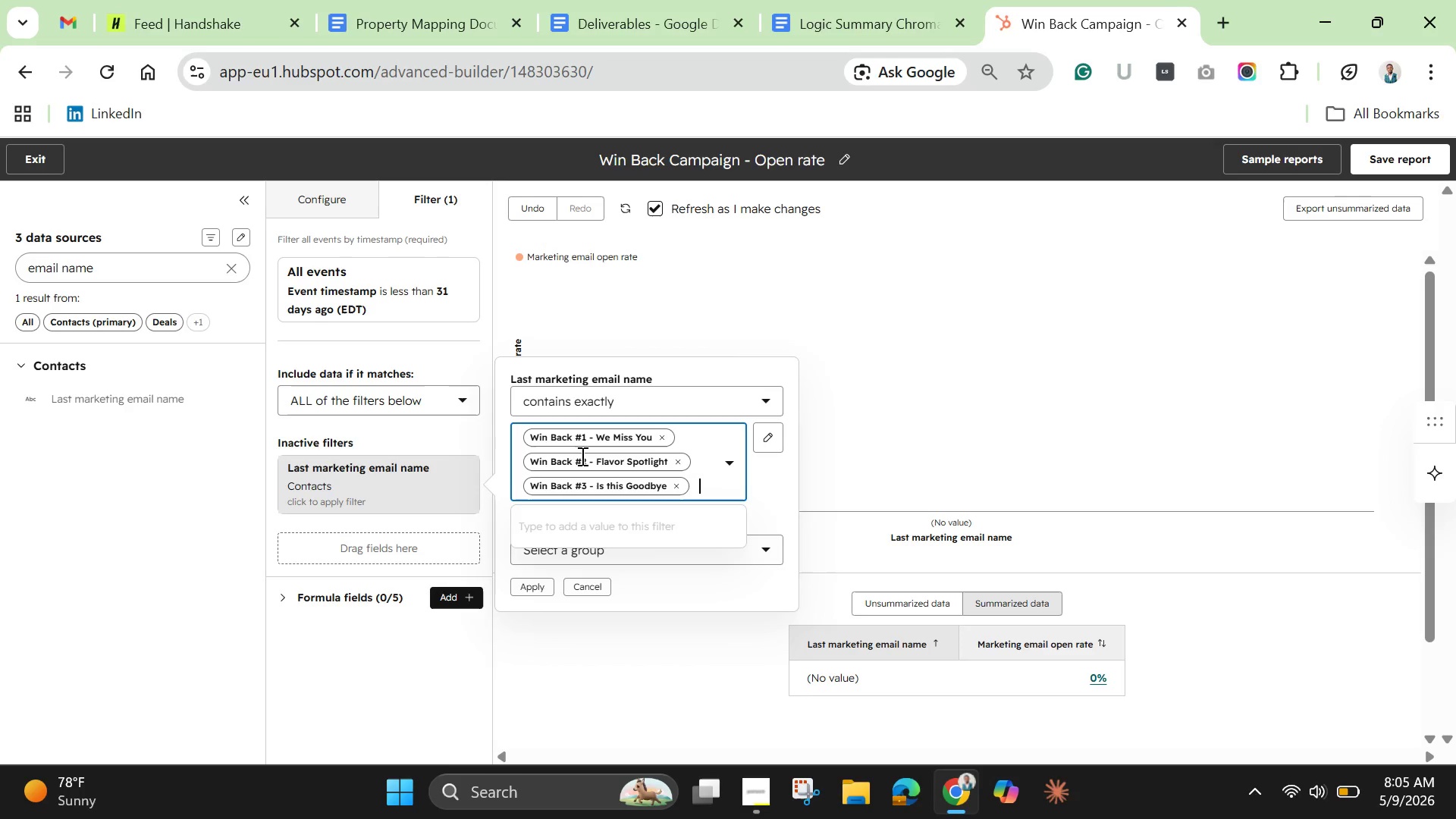 
left_click([764, 493])
 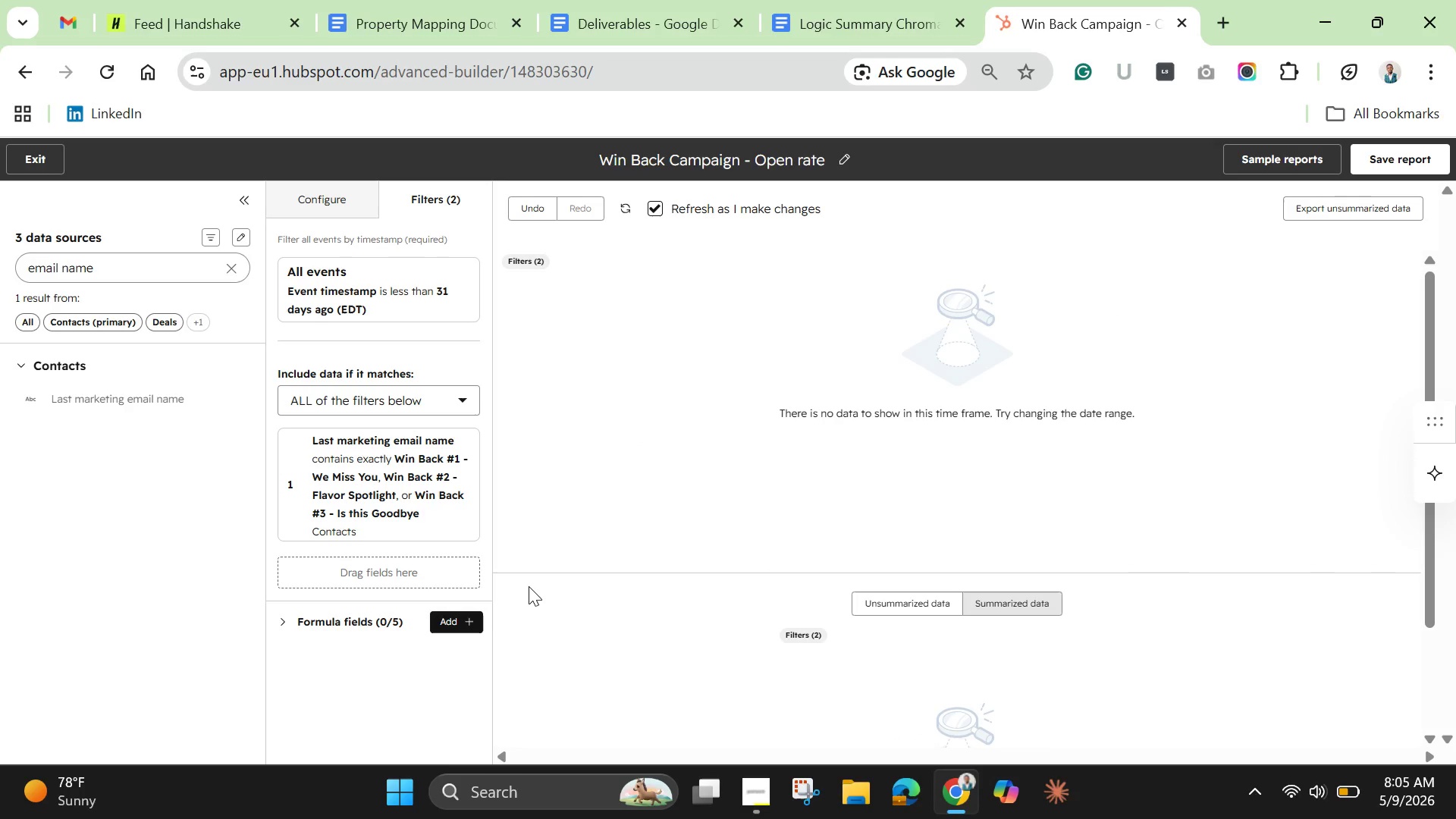 
wait(17.58)
 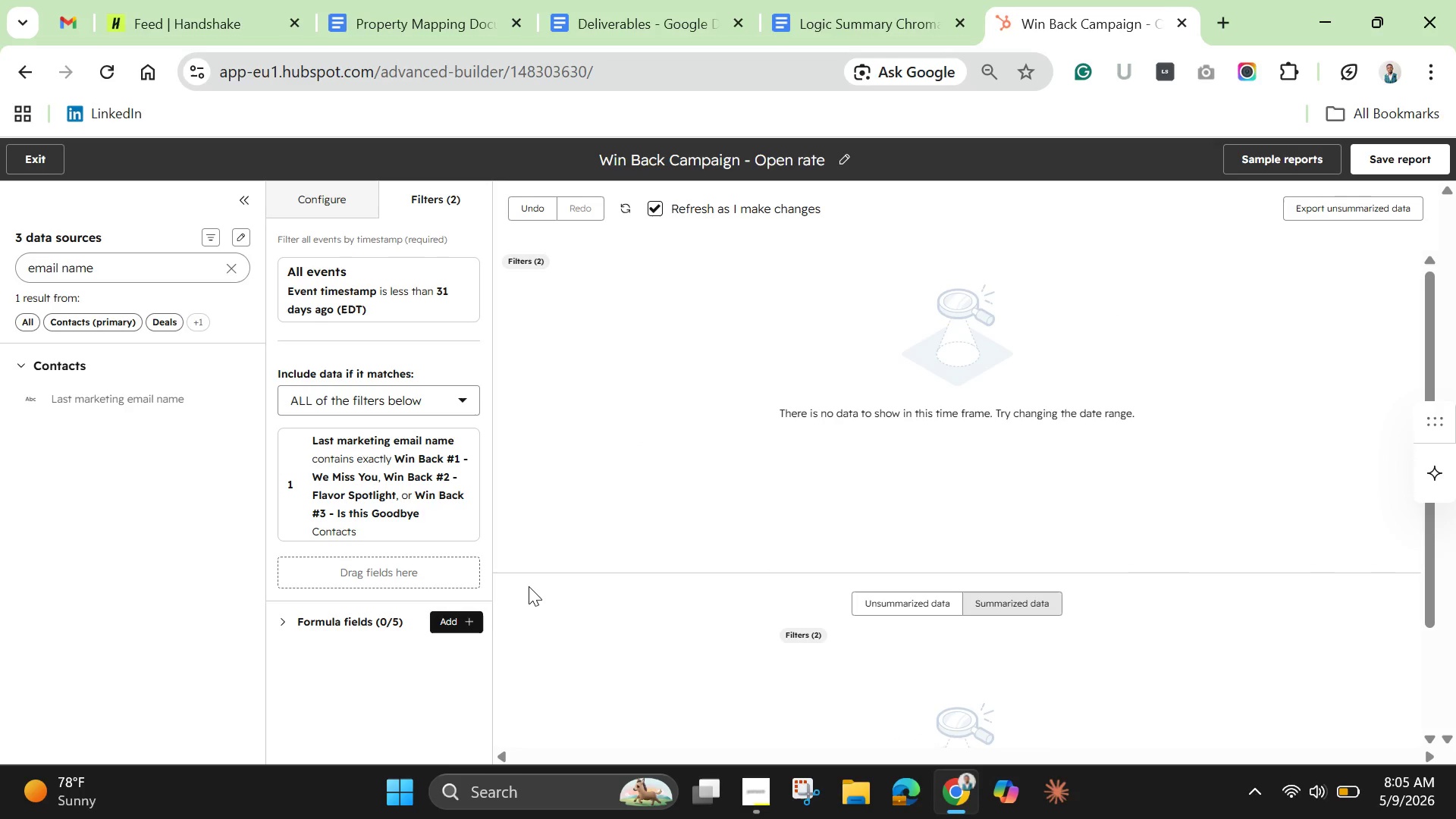 
left_click([403, 295])
 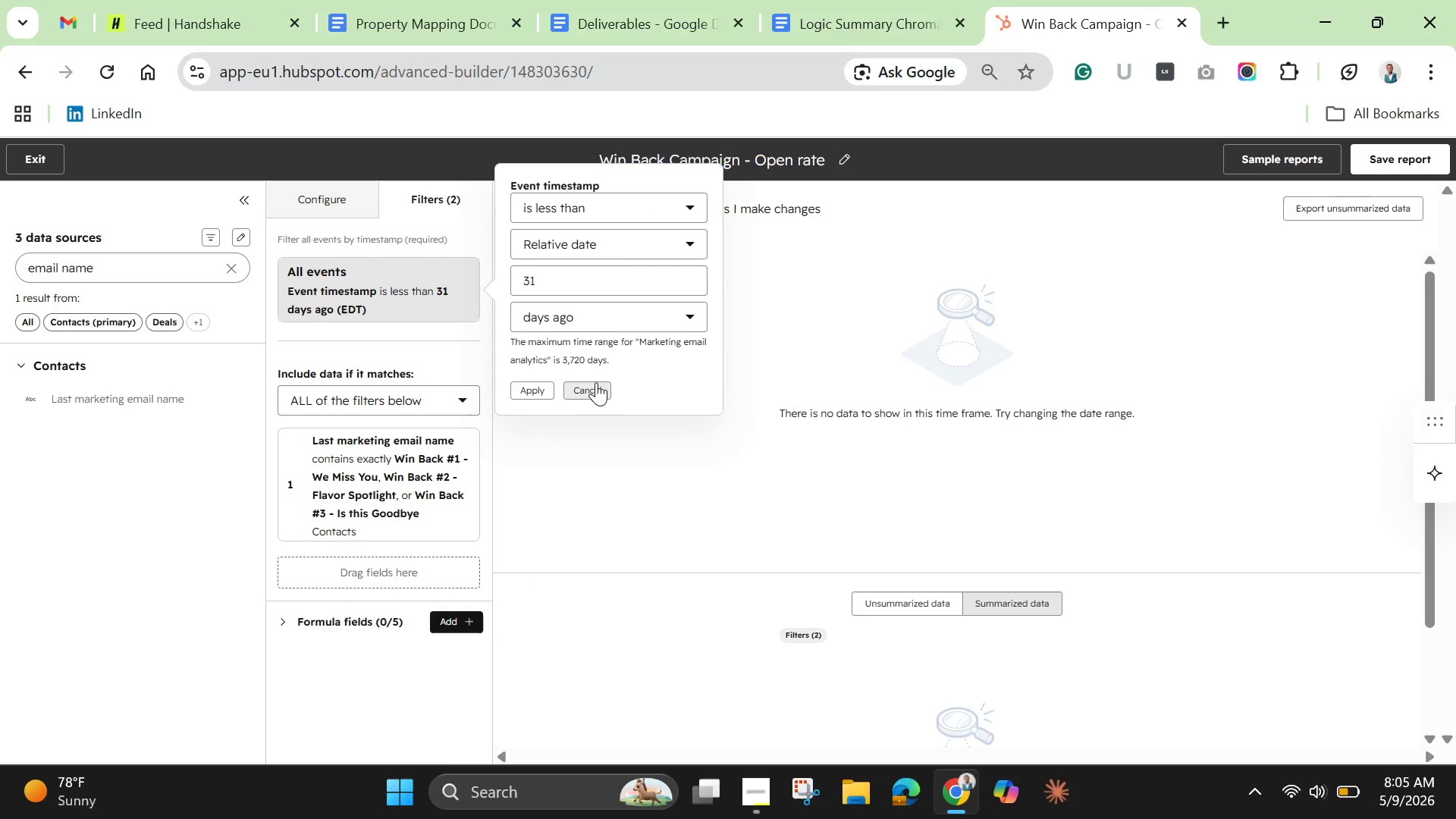 
left_click([593, 384])
 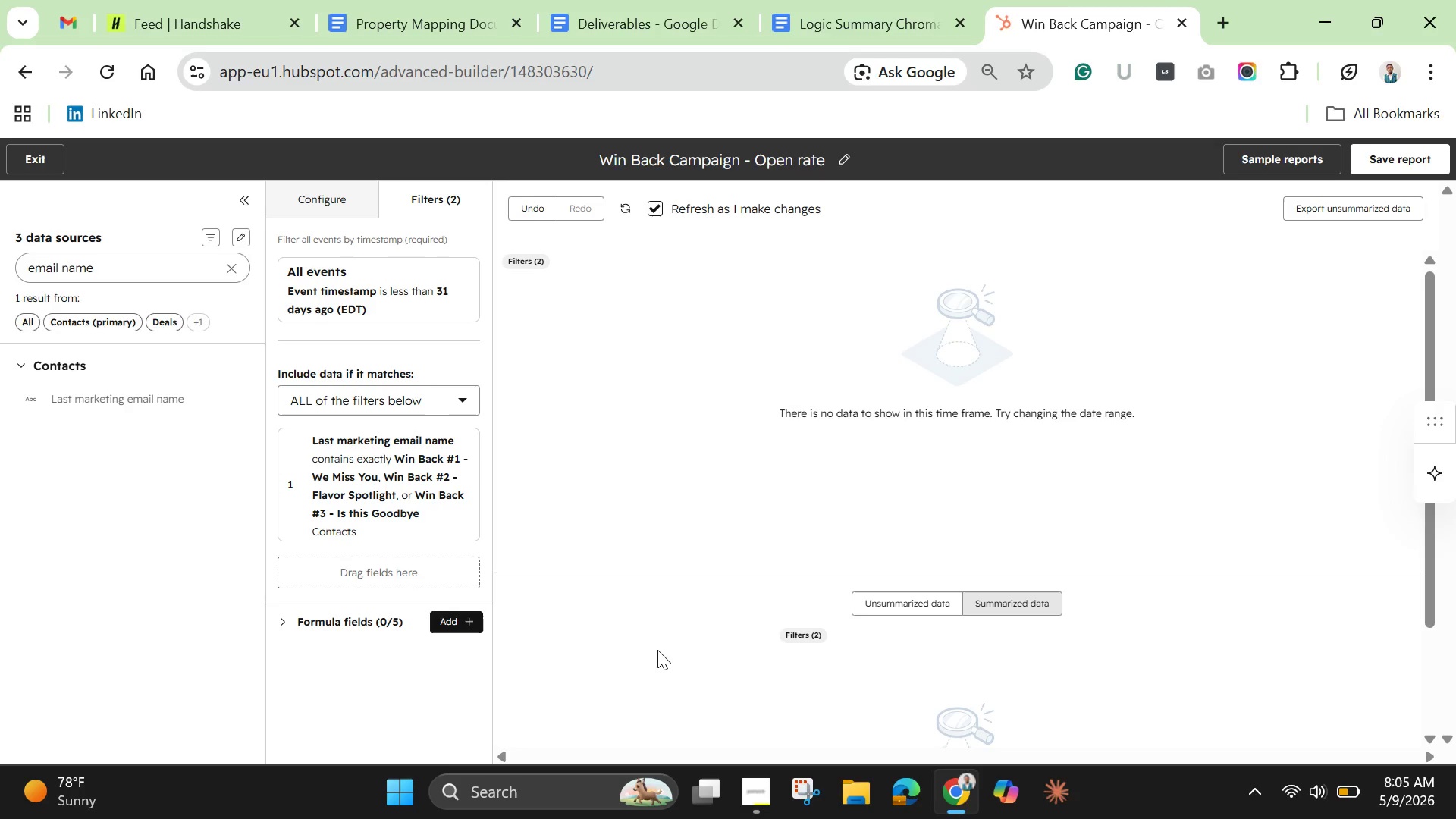 
wait(16.28)
 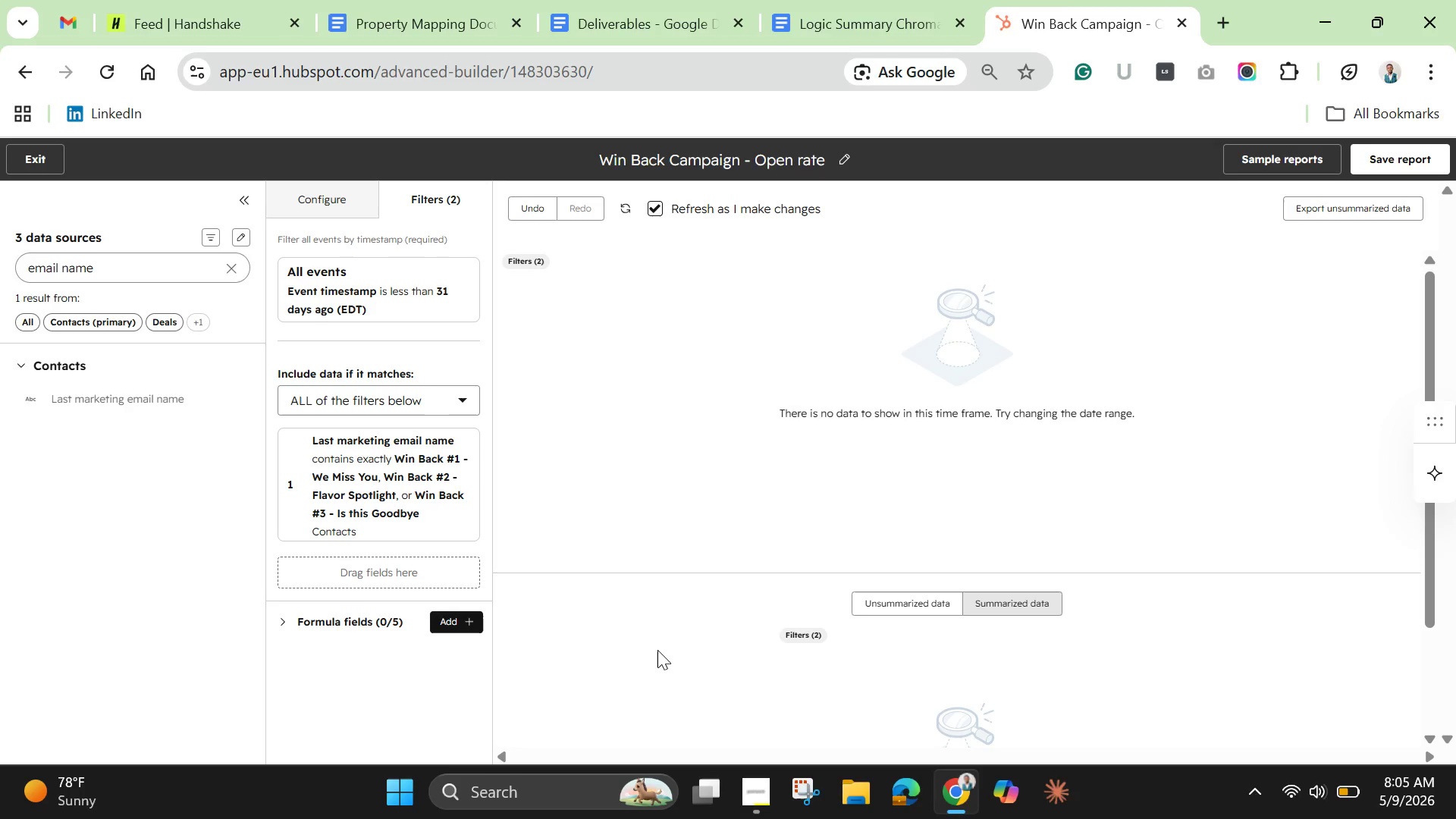 
left_click([340, 182])
 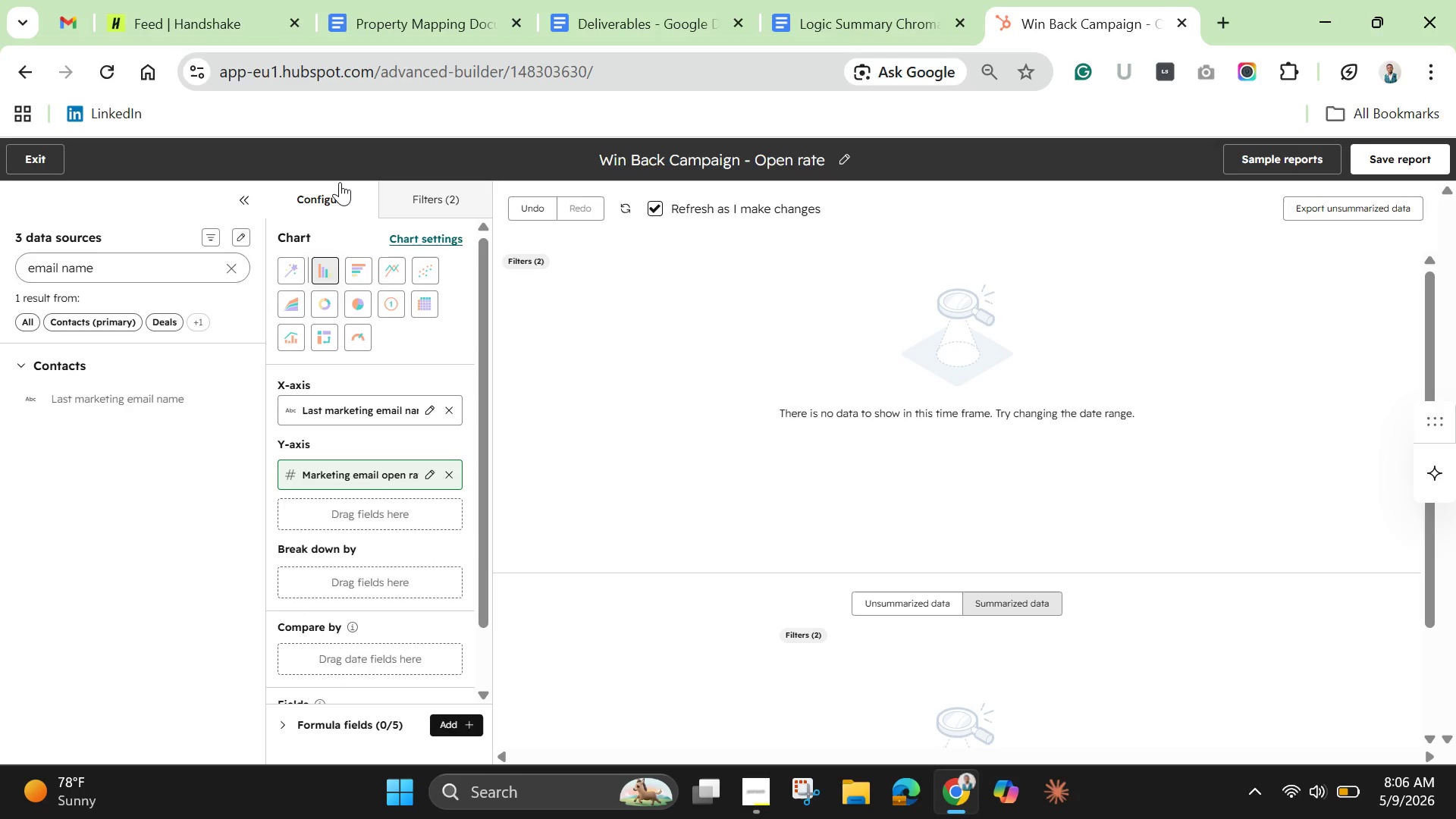 
wait(44.83)
 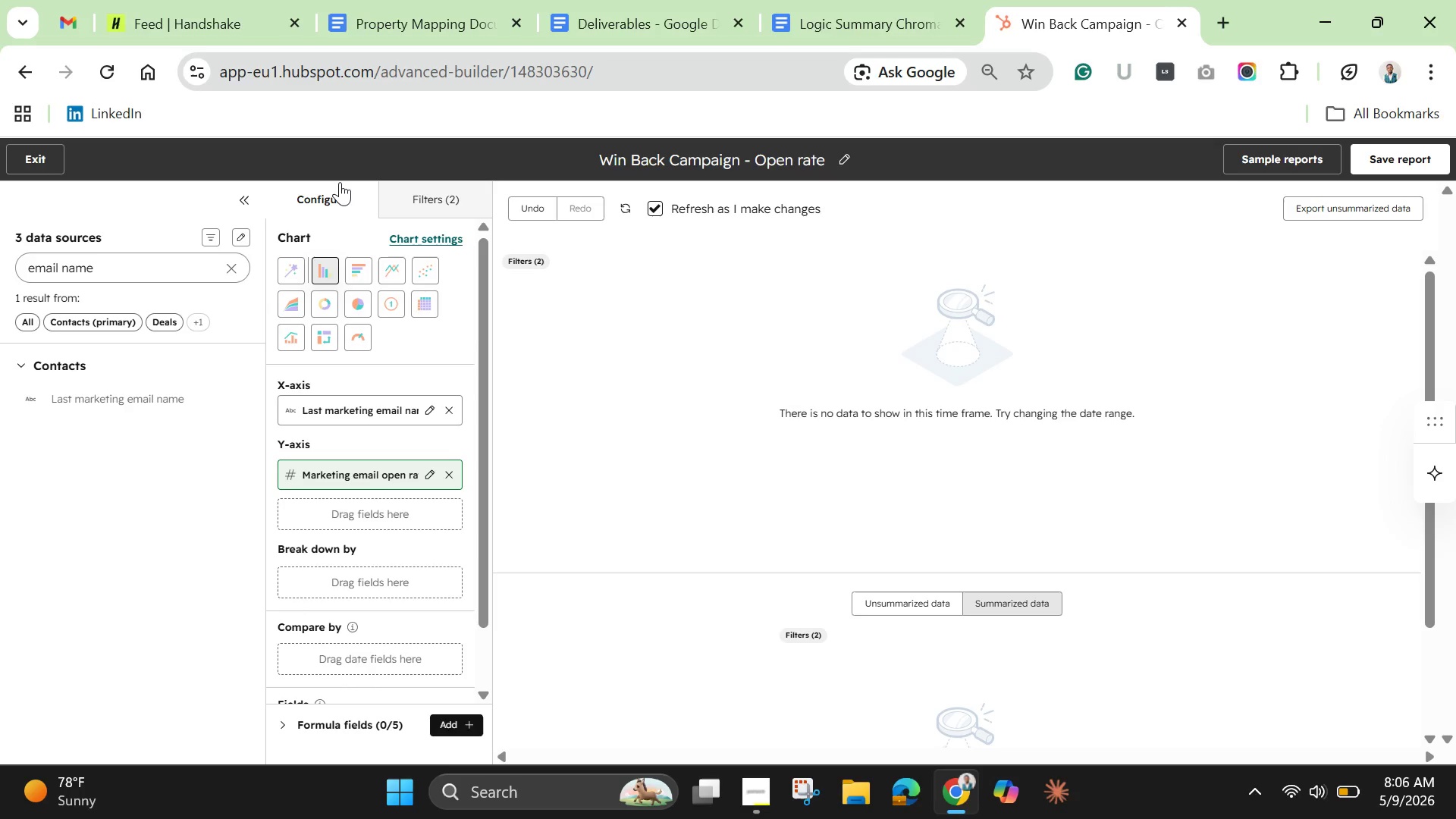 
left_click([221, 263])
 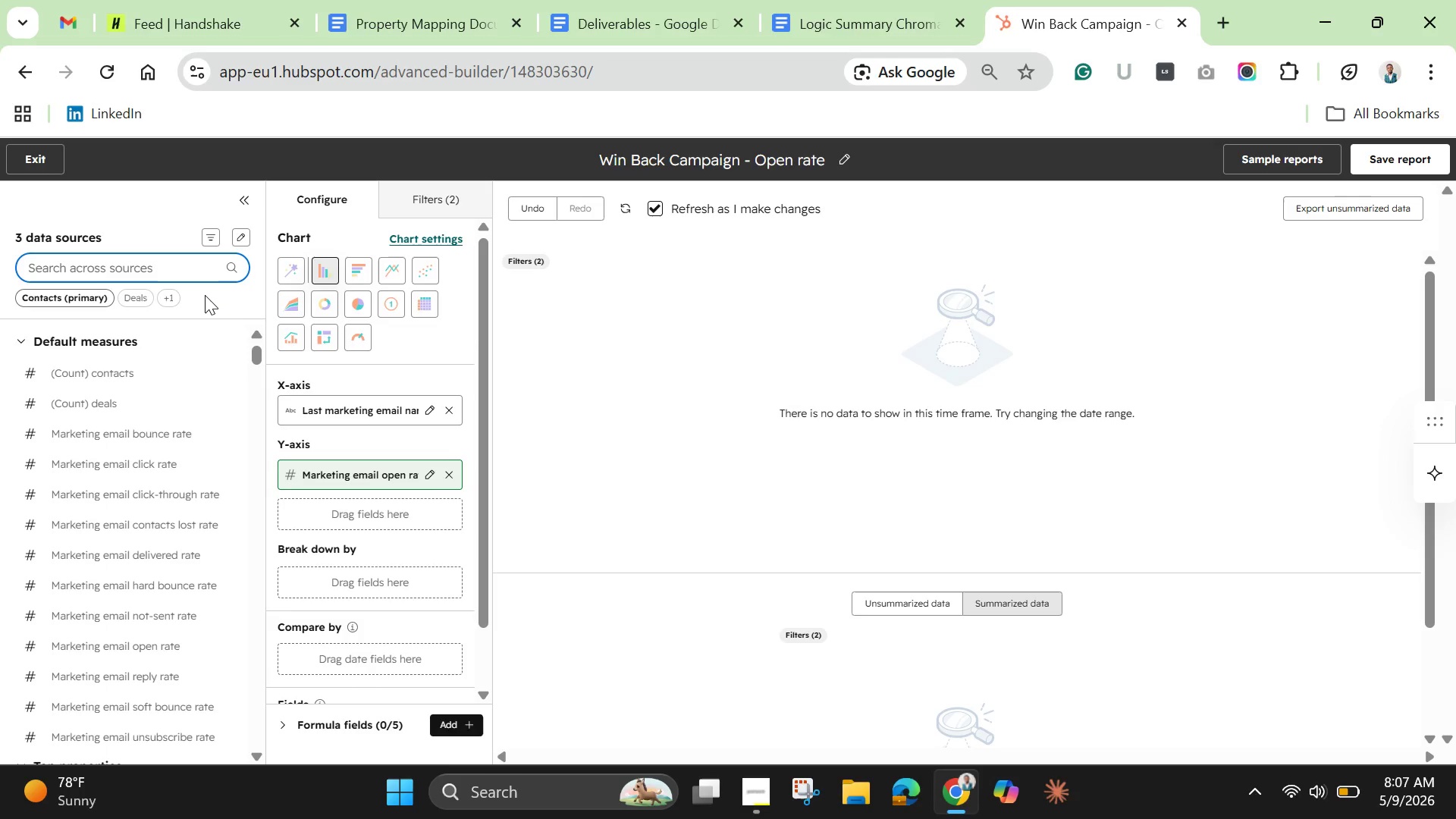 
wait(31.16)
 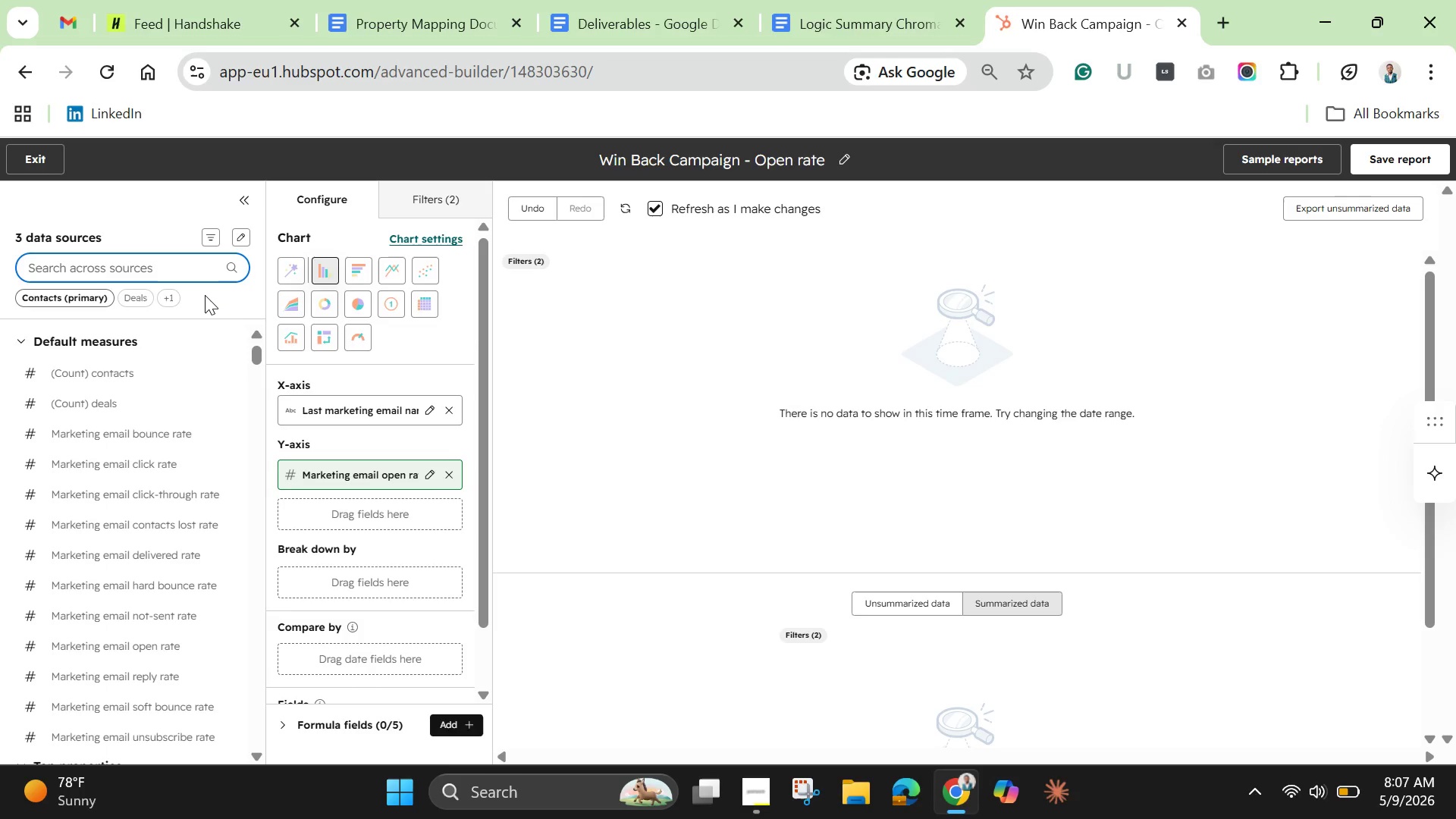 
left_click([145, 271])
 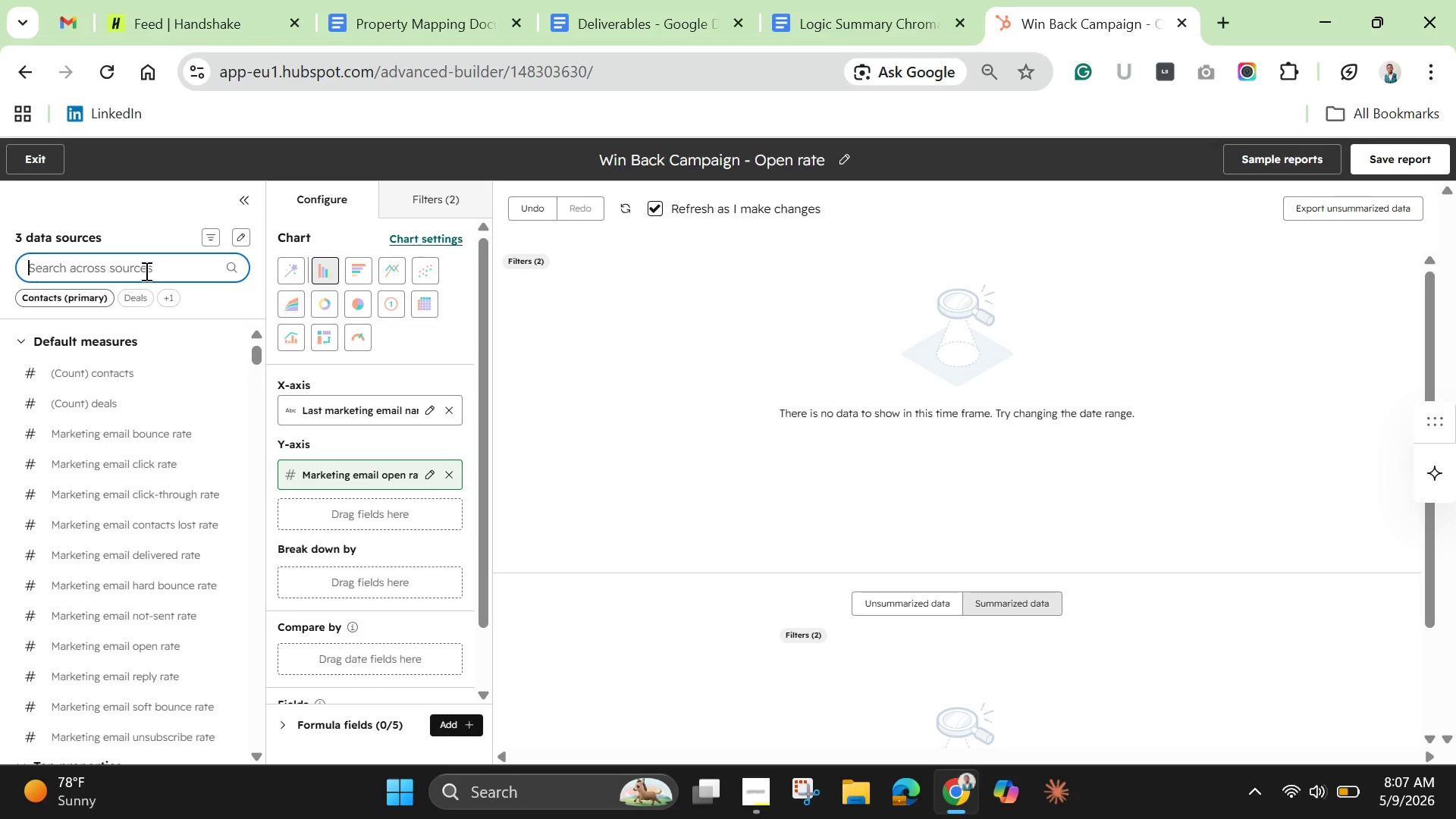 
type(,)
key(Backspace)
key(Backspace)
type(marketing w)
key(Backspace)
type(email name)
 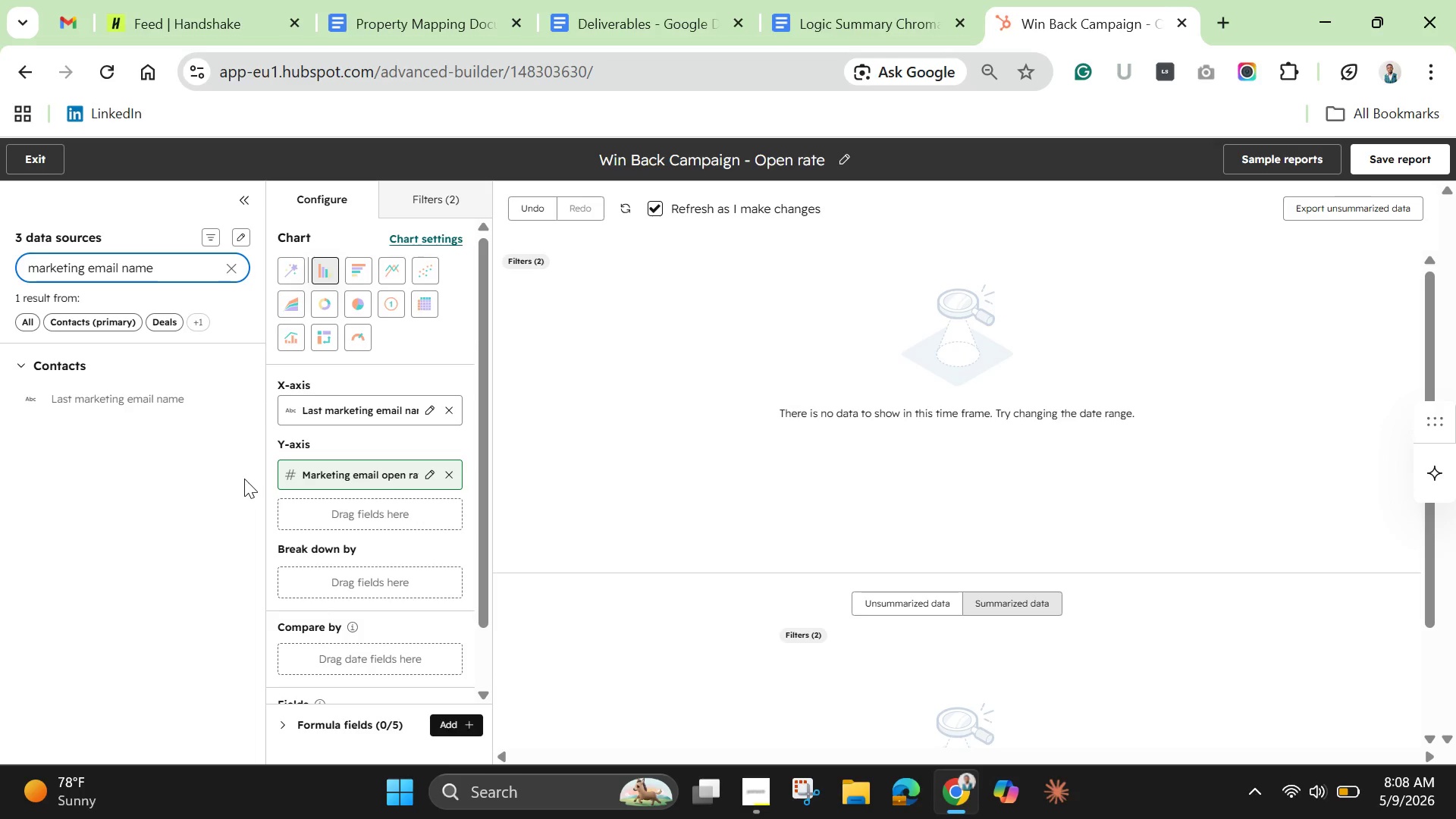 
wait(49.25)
 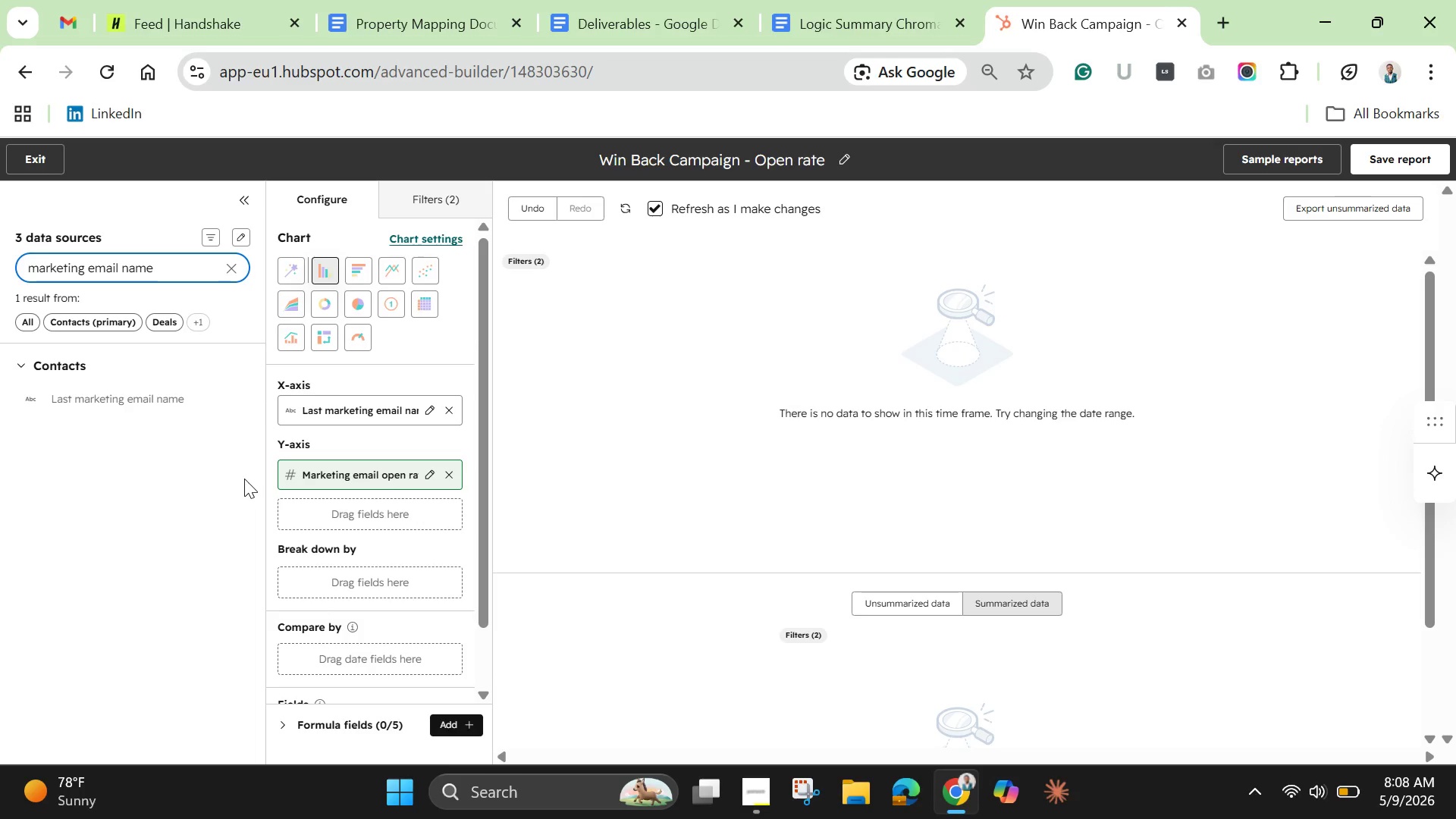 
left_click([1410, 169])
 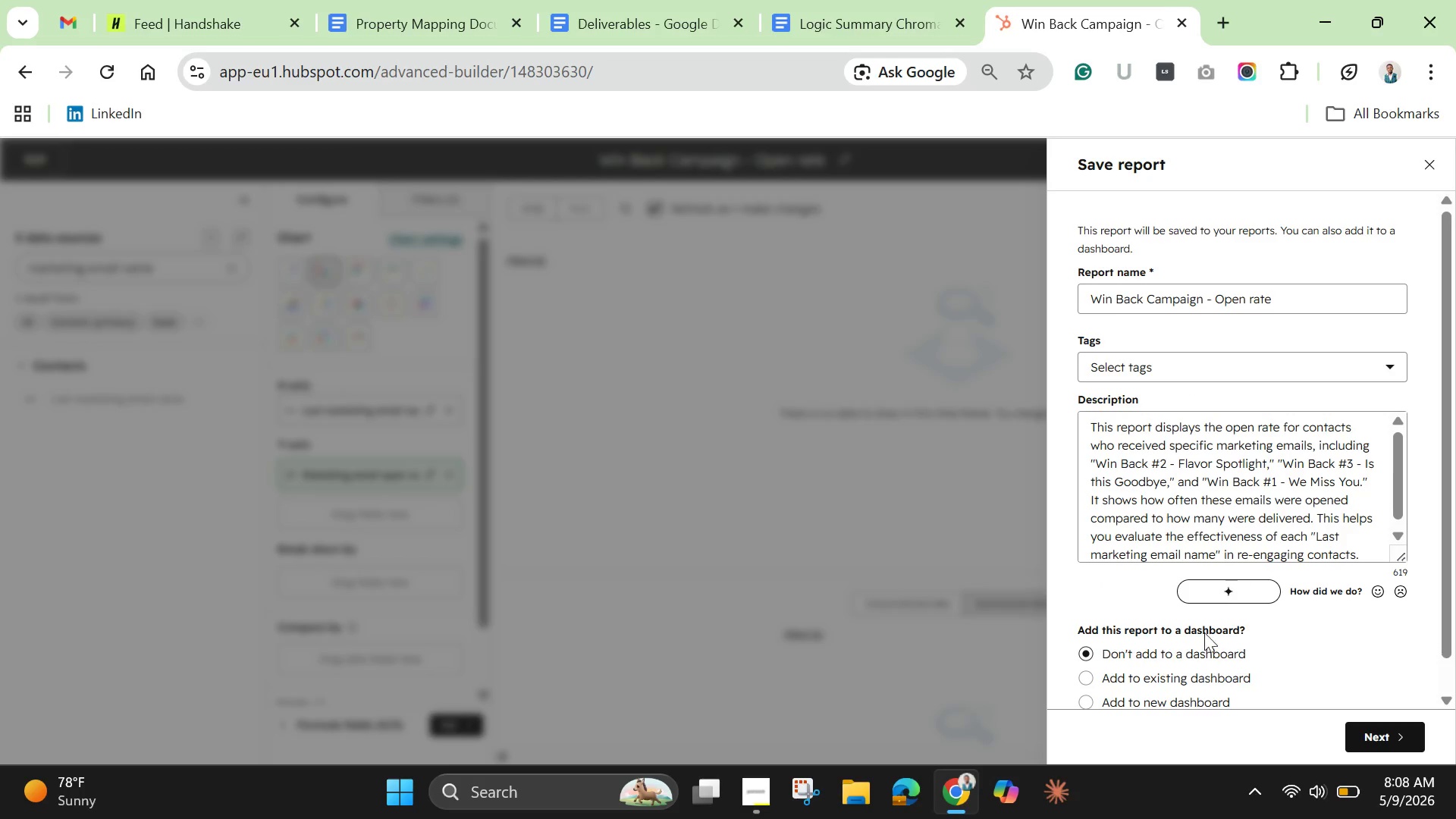 
left_click([1185, 638])
 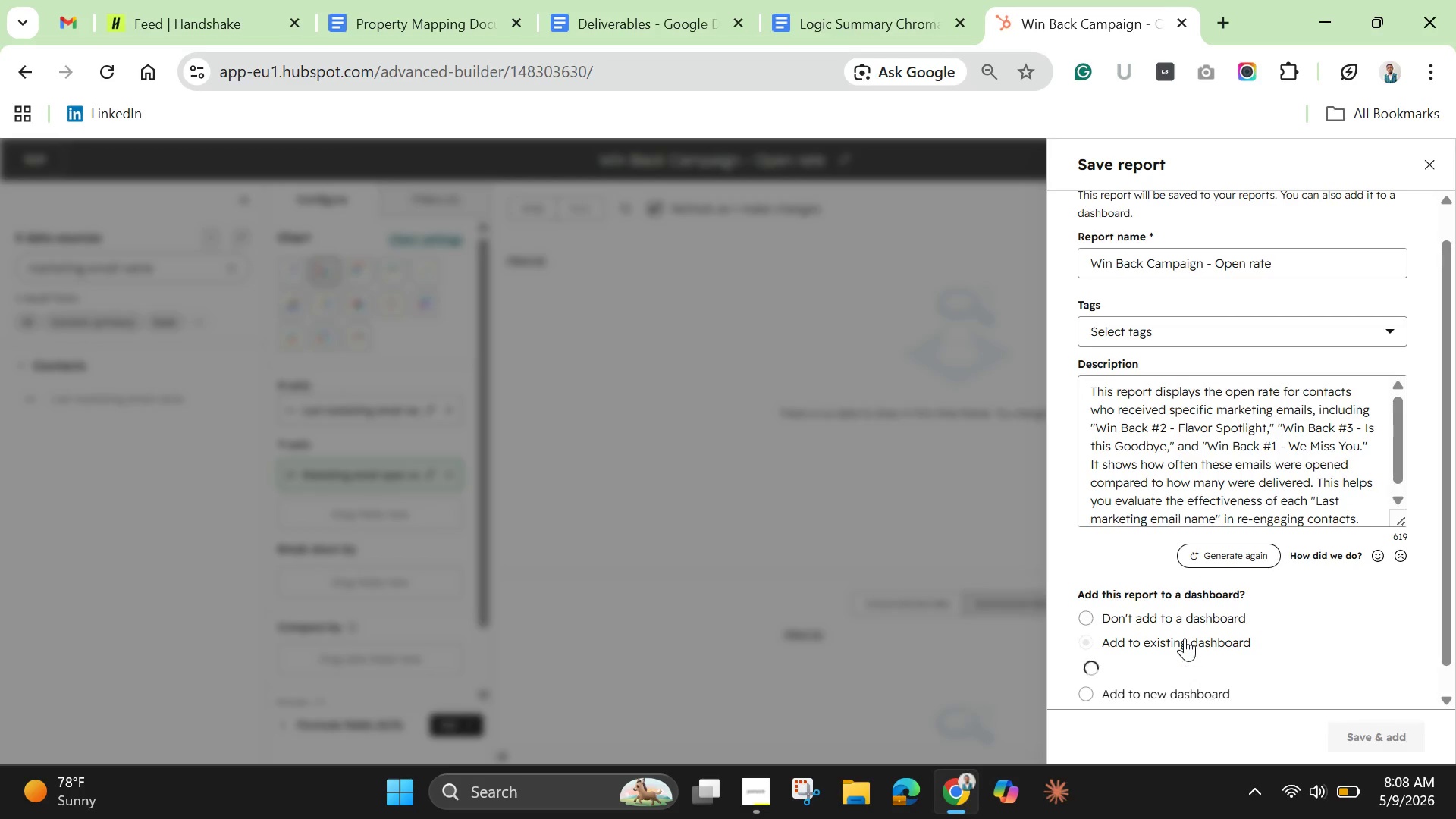 
scroll: coordinate [1191, 610], scroll_direction: down, amount: 1.0
 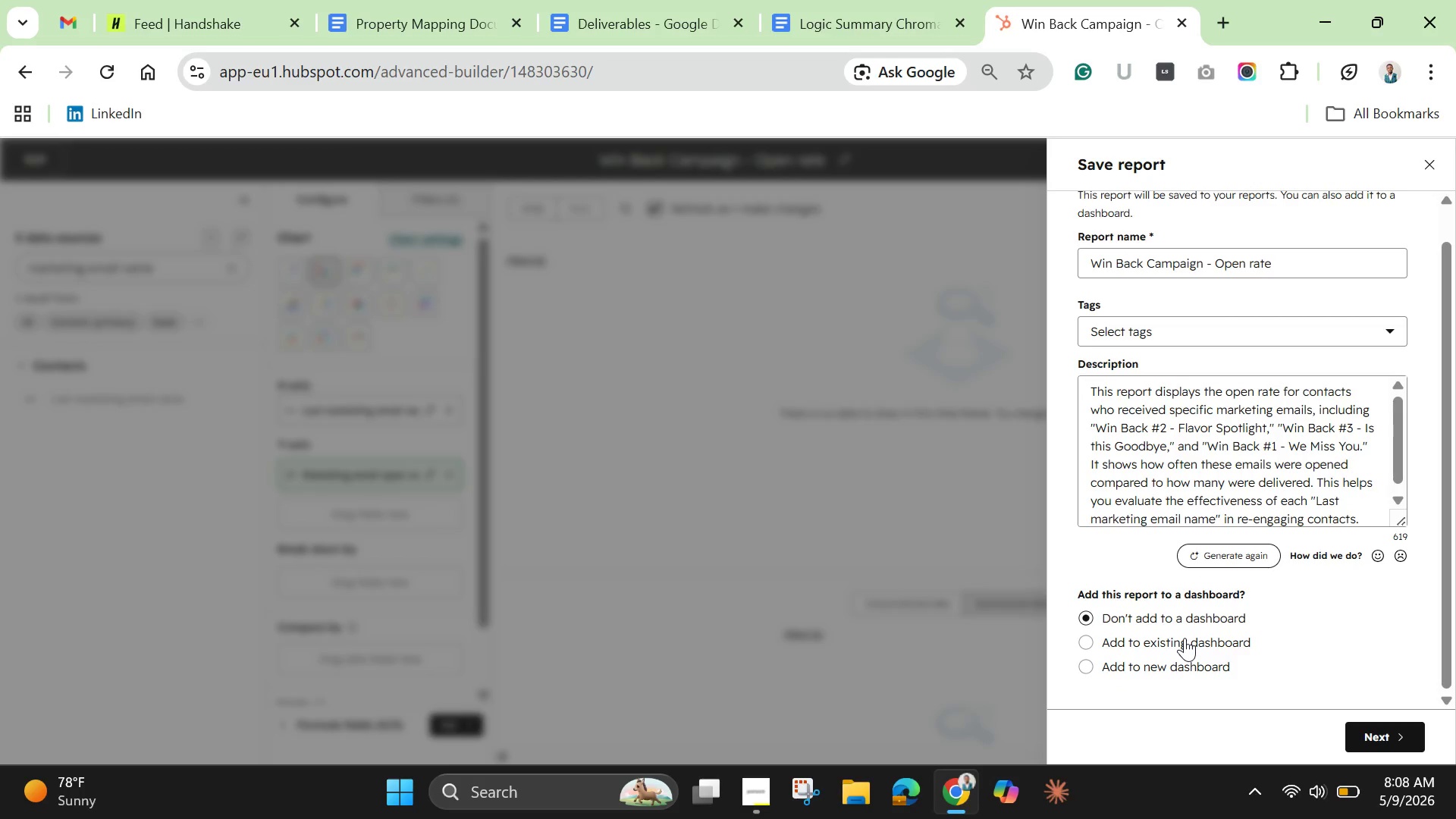 
mouse_move([1185, 645])
 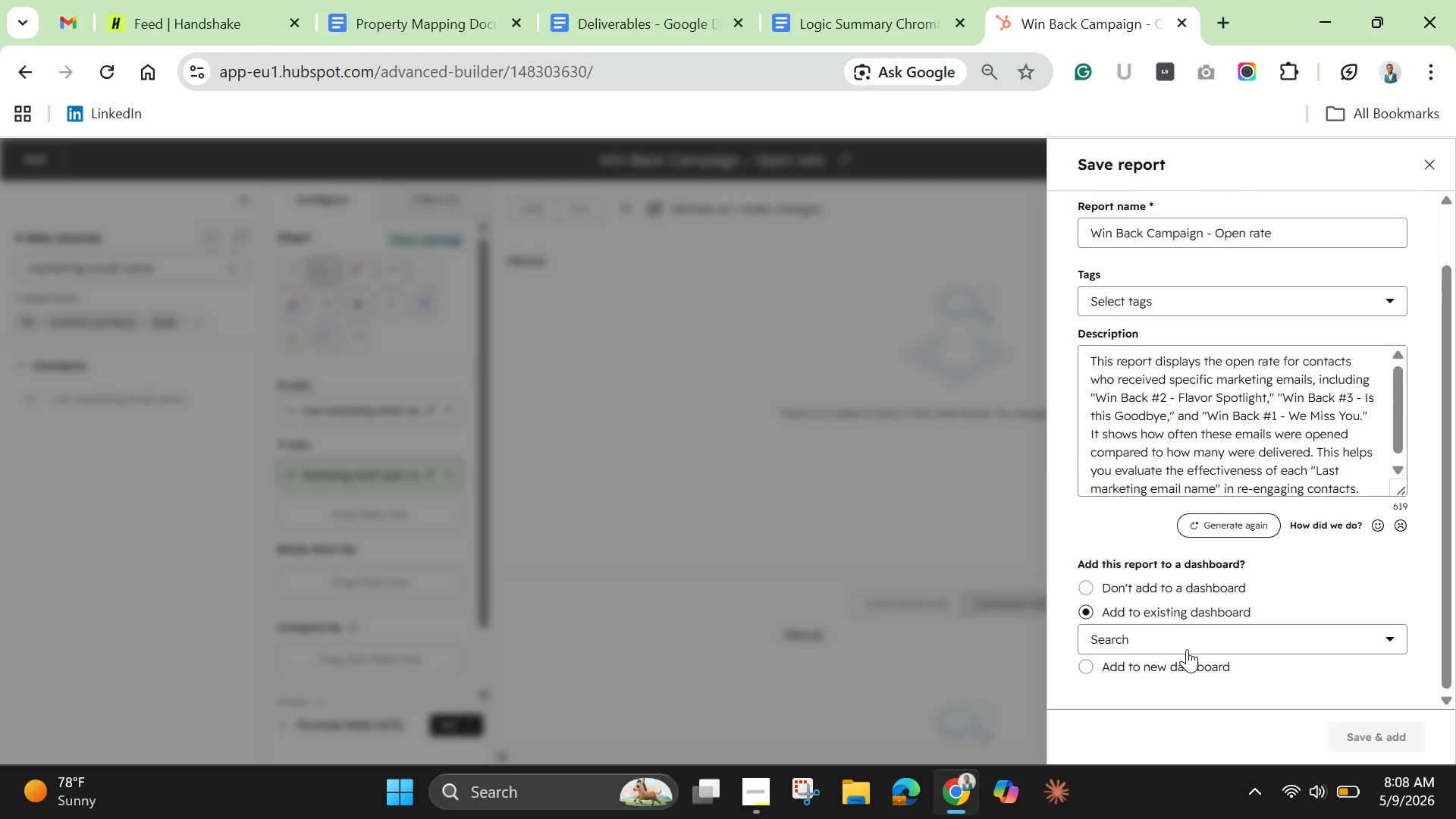 
left_click([1188, 648])
 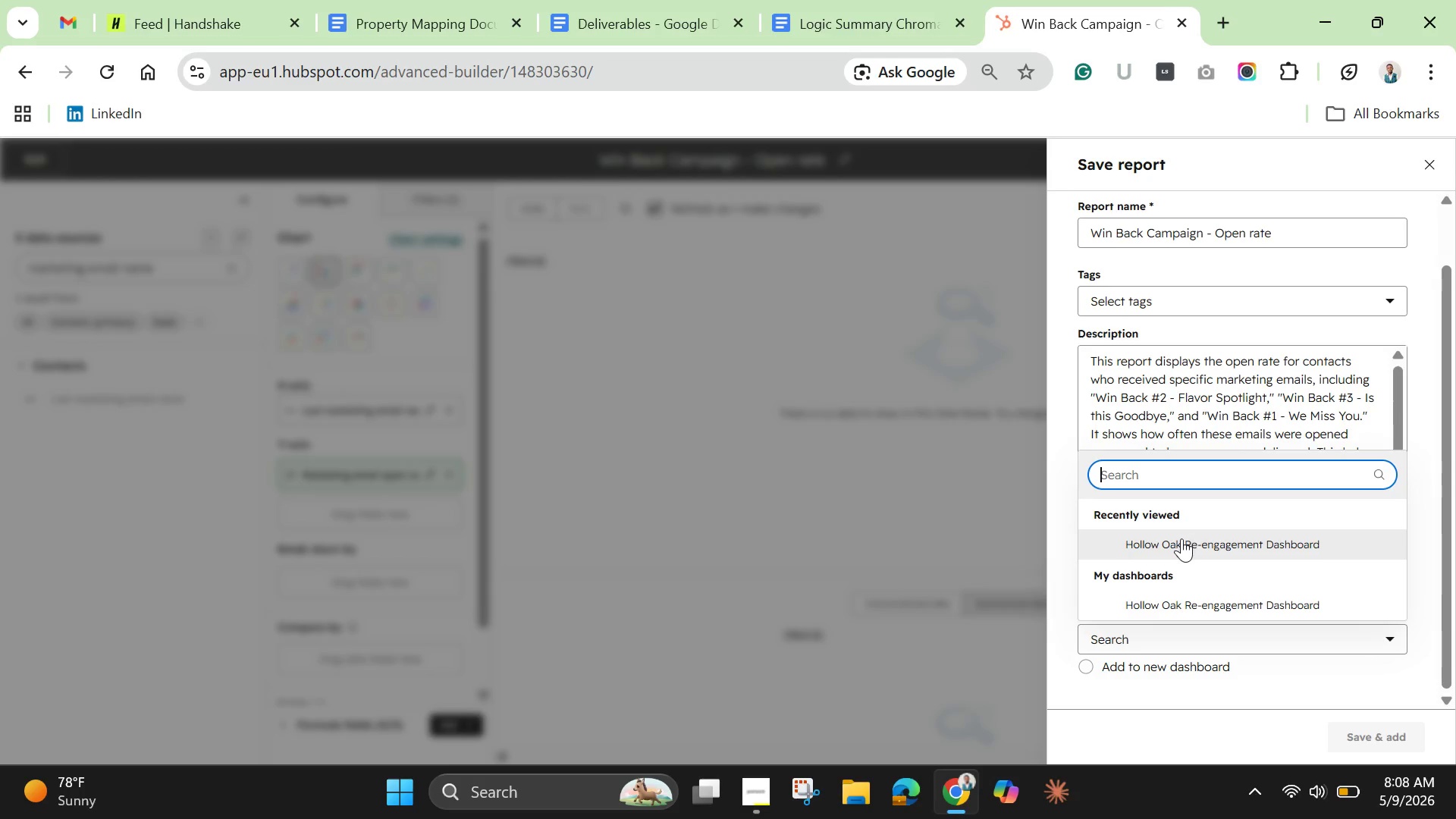 
scroll: coordinate [1187, 648], scroll_direction: down, amount: 2.0
 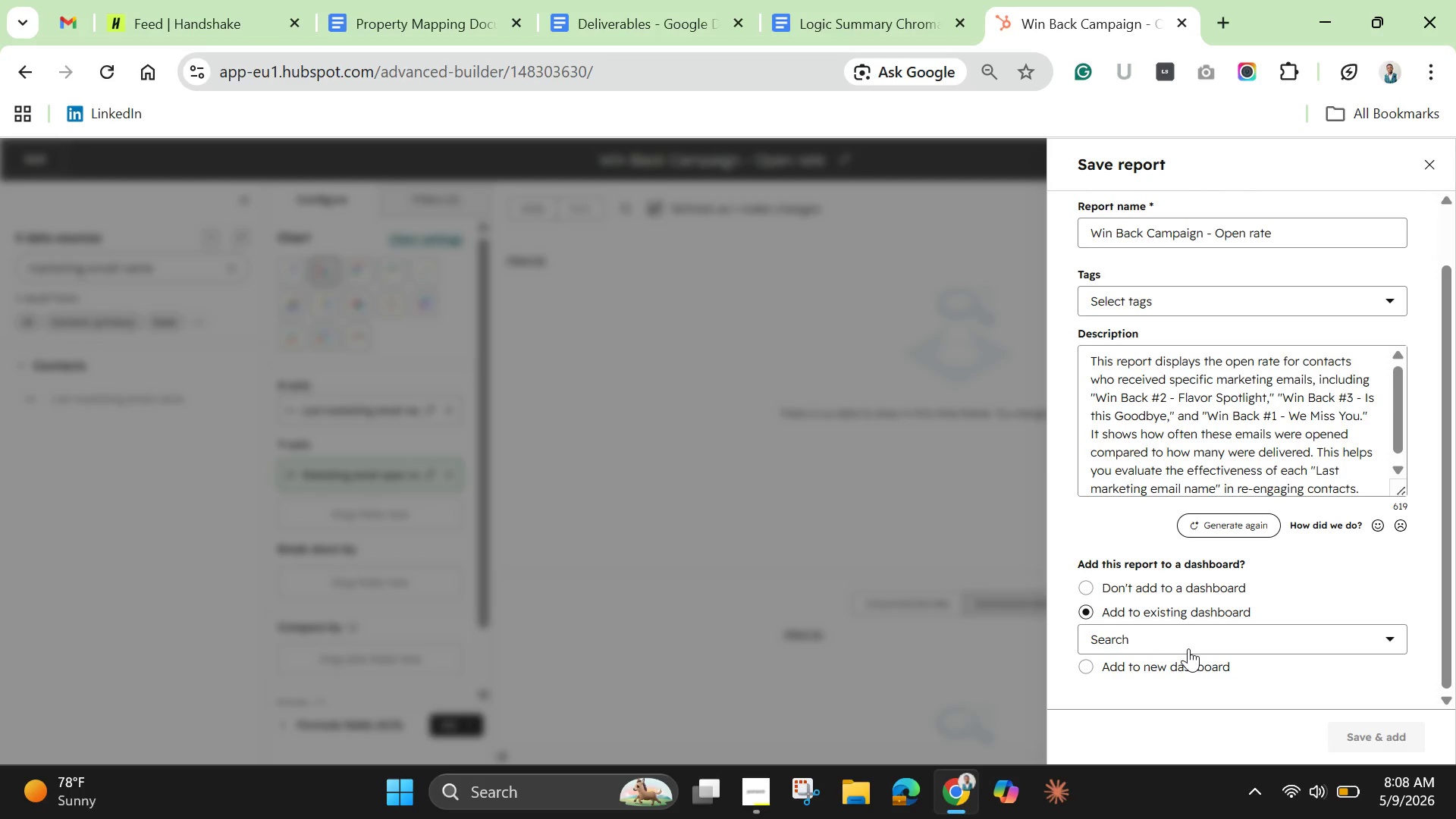 
left_click([1181, 538])
 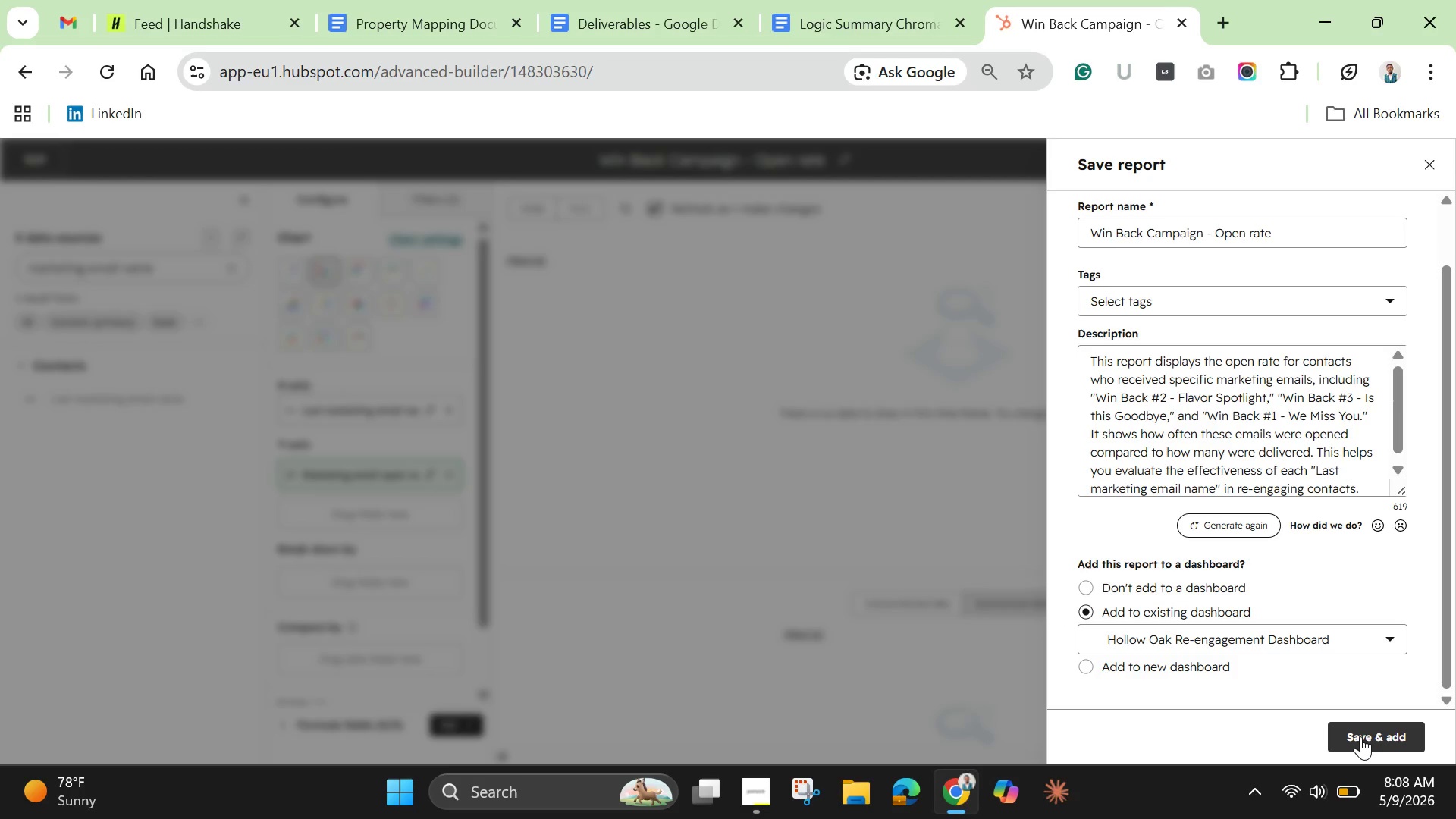 
left_click([1360, 736])
 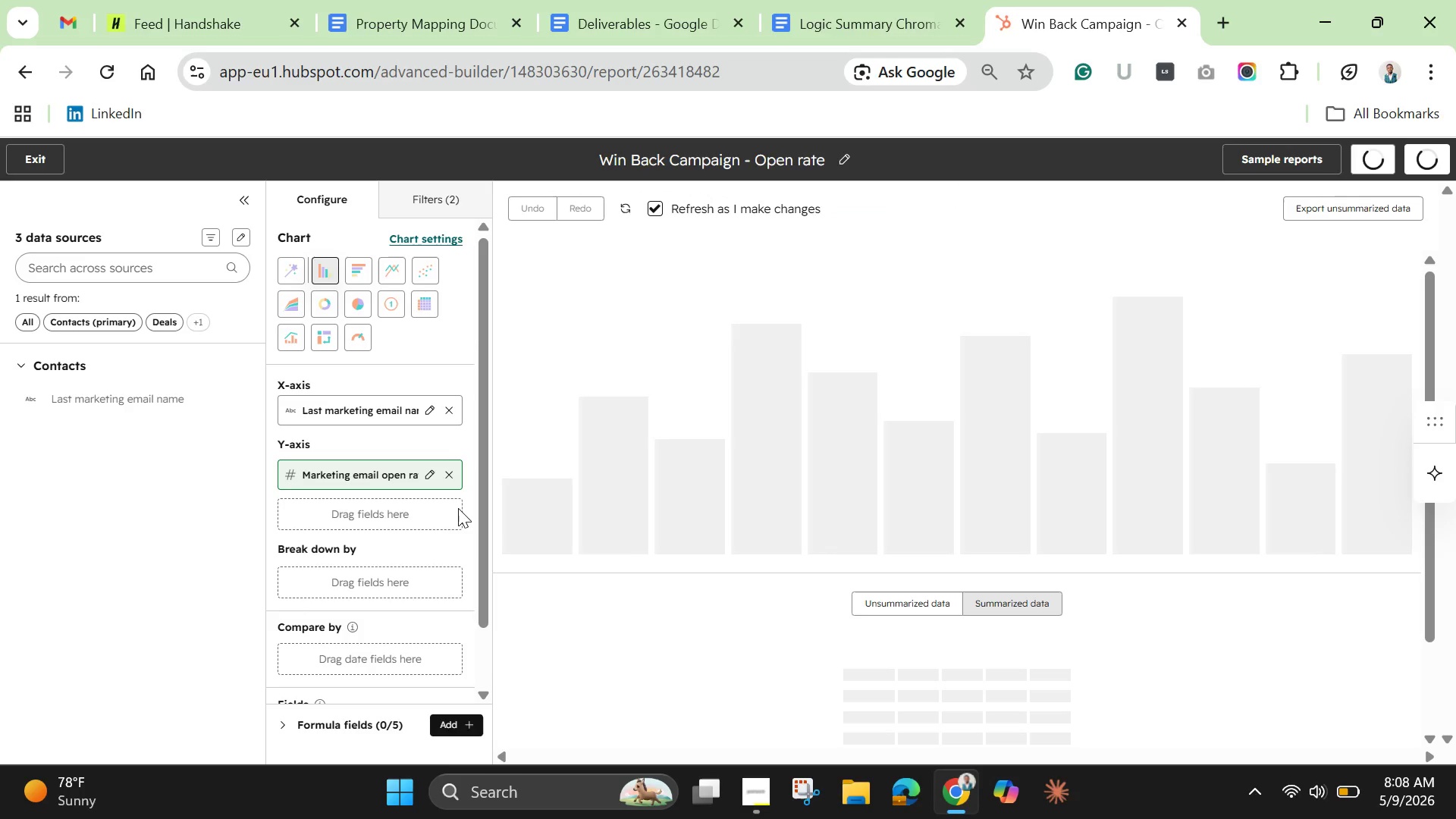 
wait(14.34)
 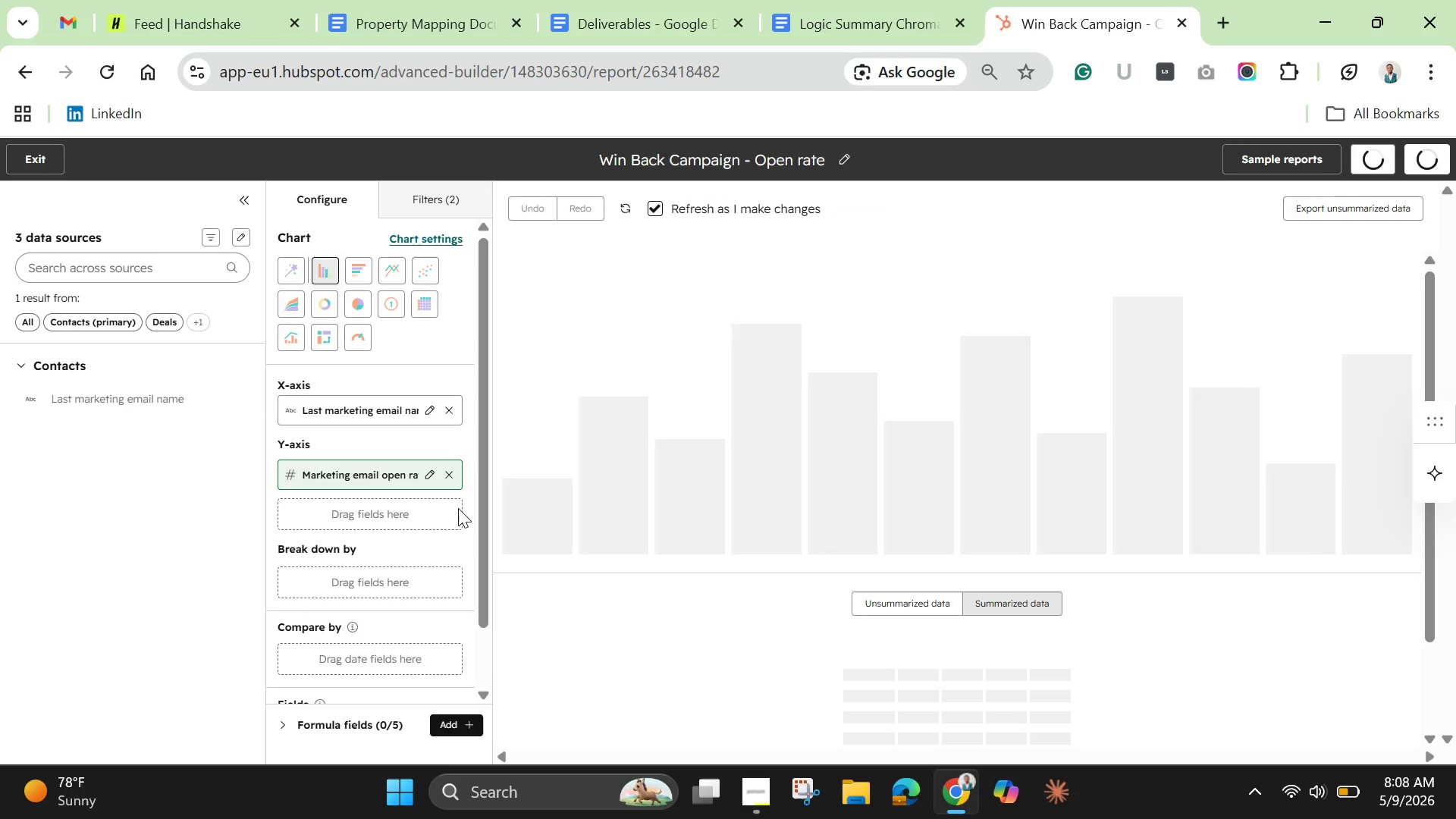 
left_click([34, 162])
 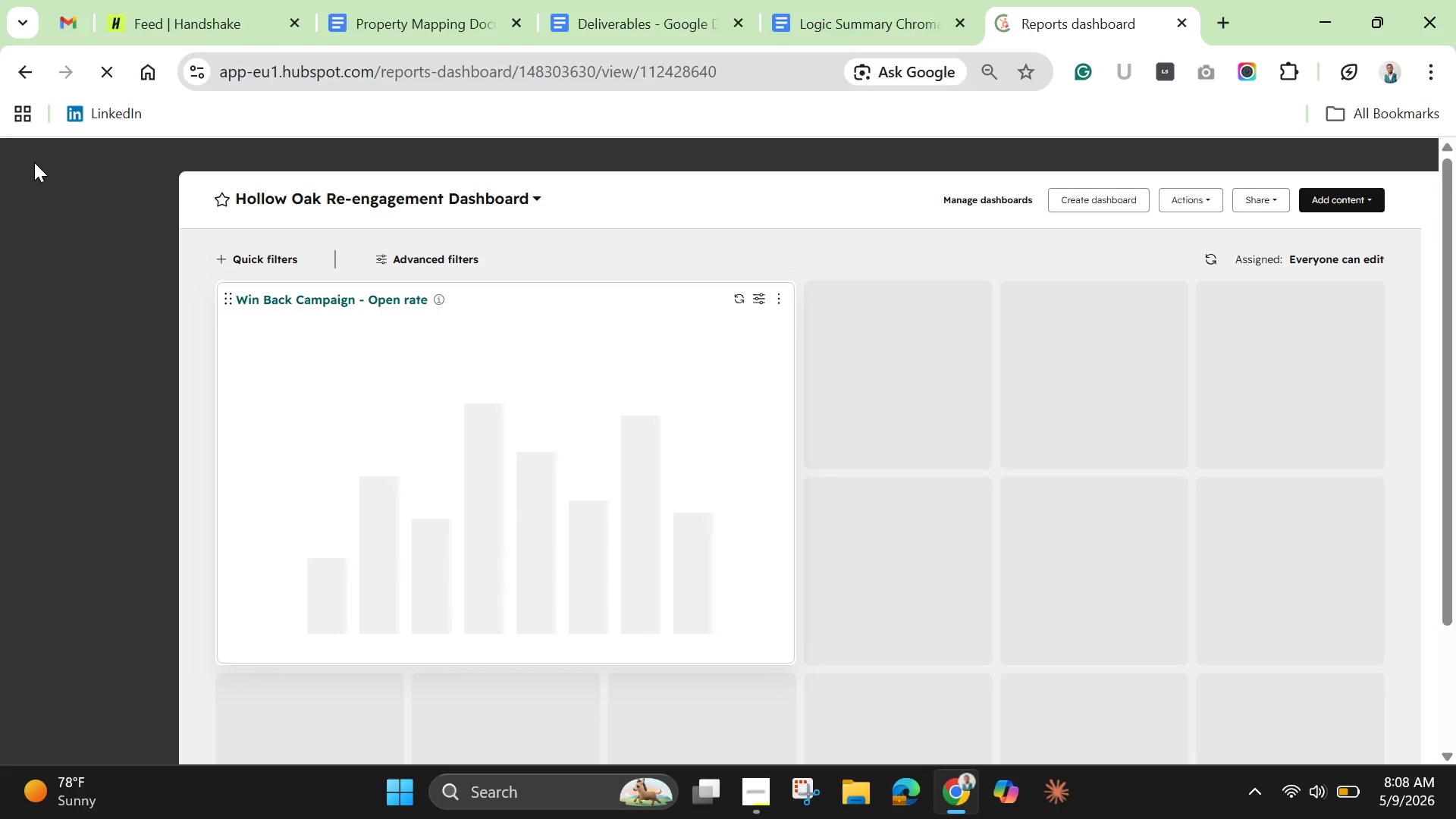 
wait(9.91)
 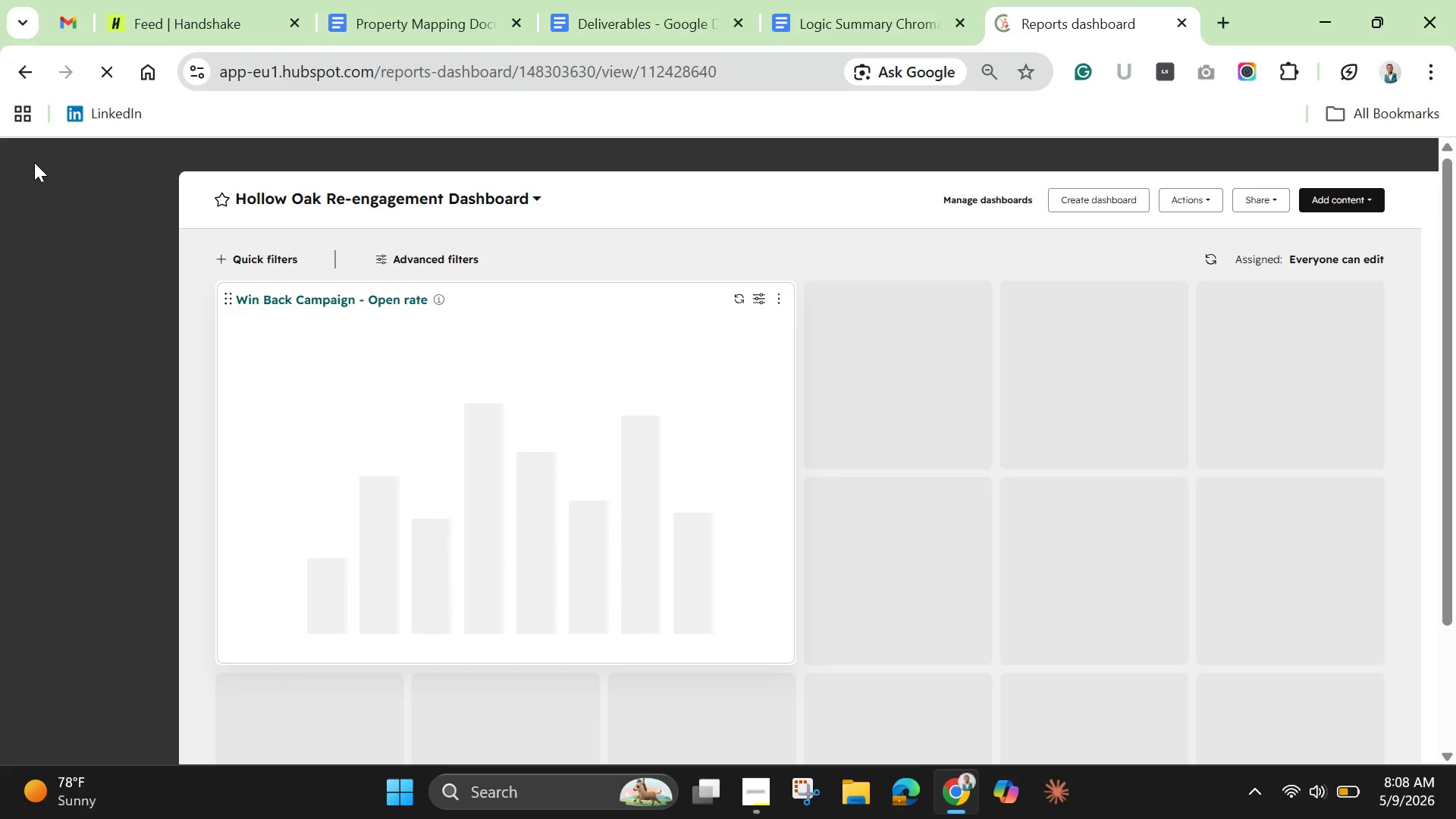 
left_click([1354, 210])
 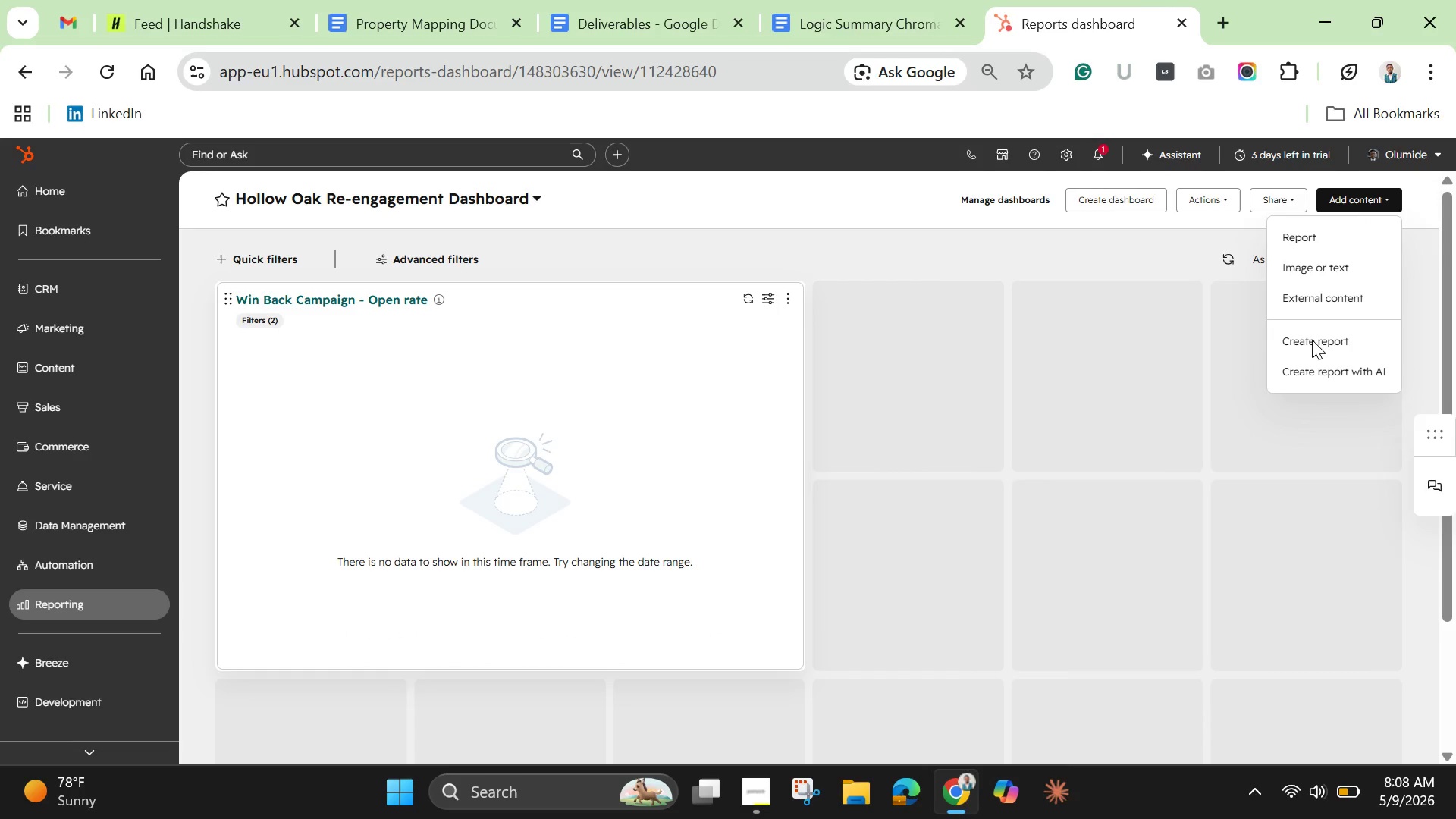 
left_click([1312, 340])
 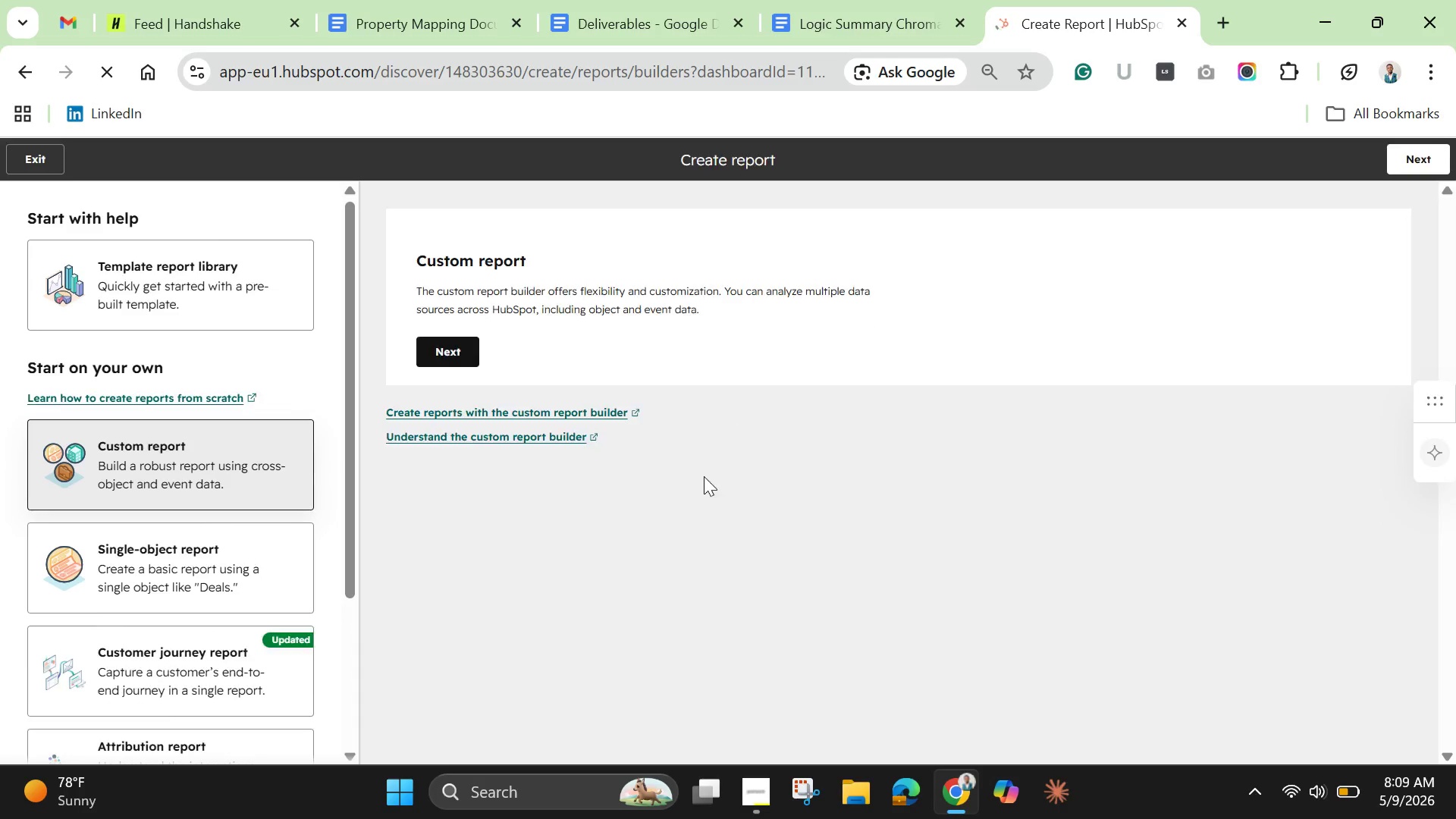 
wait(5.31)
 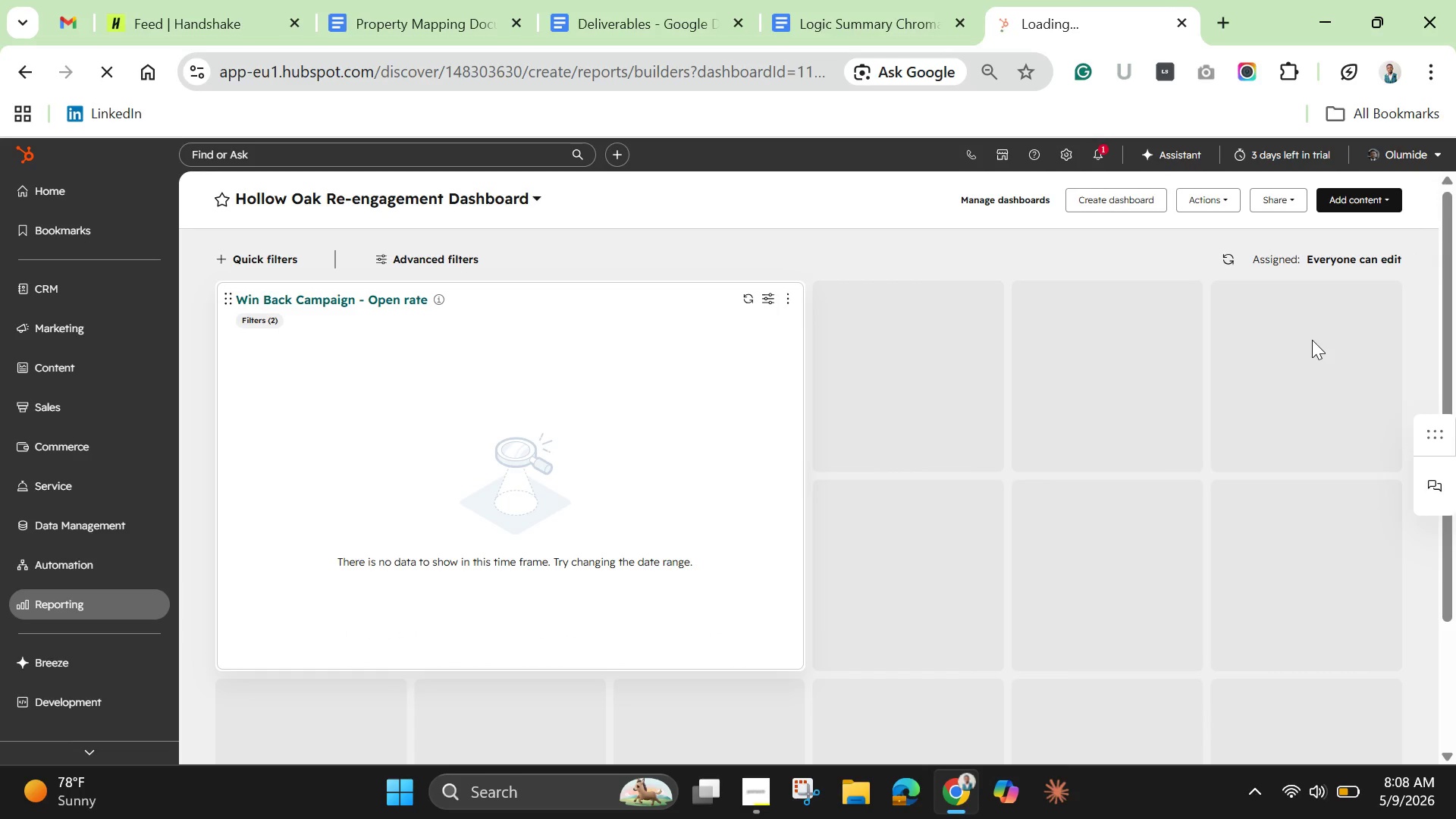 
left_click([451, 350])
 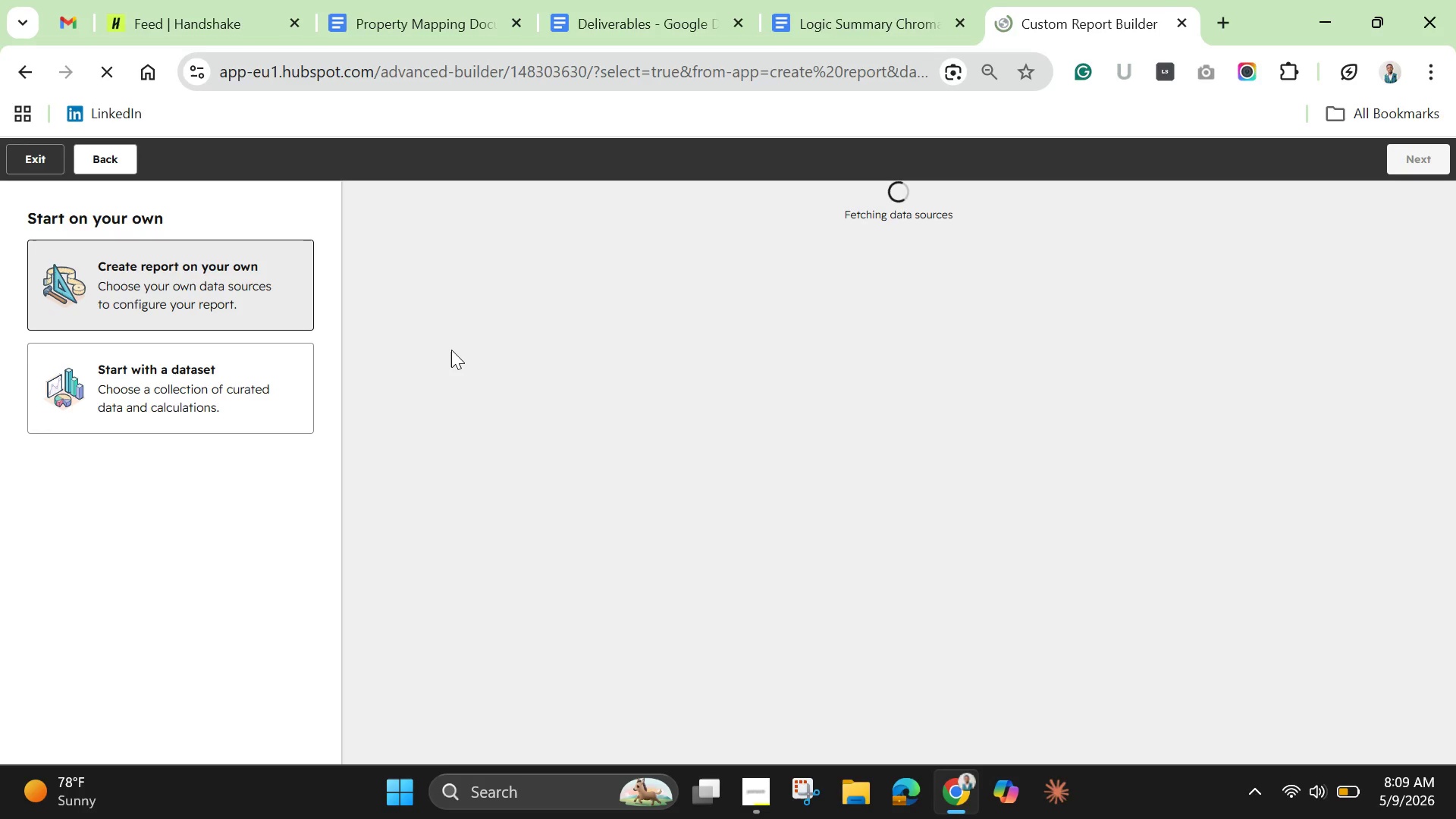 
wait(9.61)
 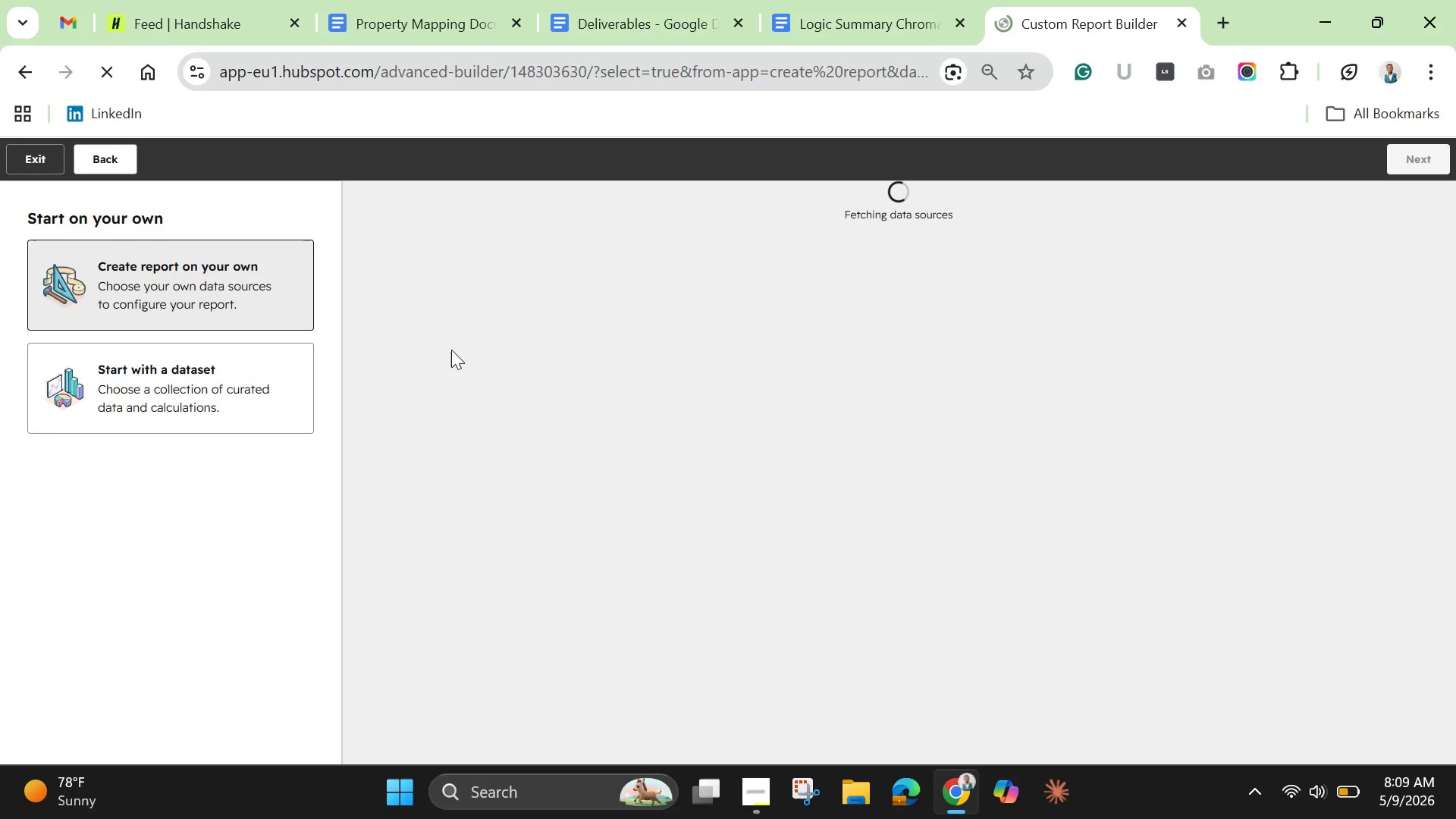 
left_click([432, 495])
 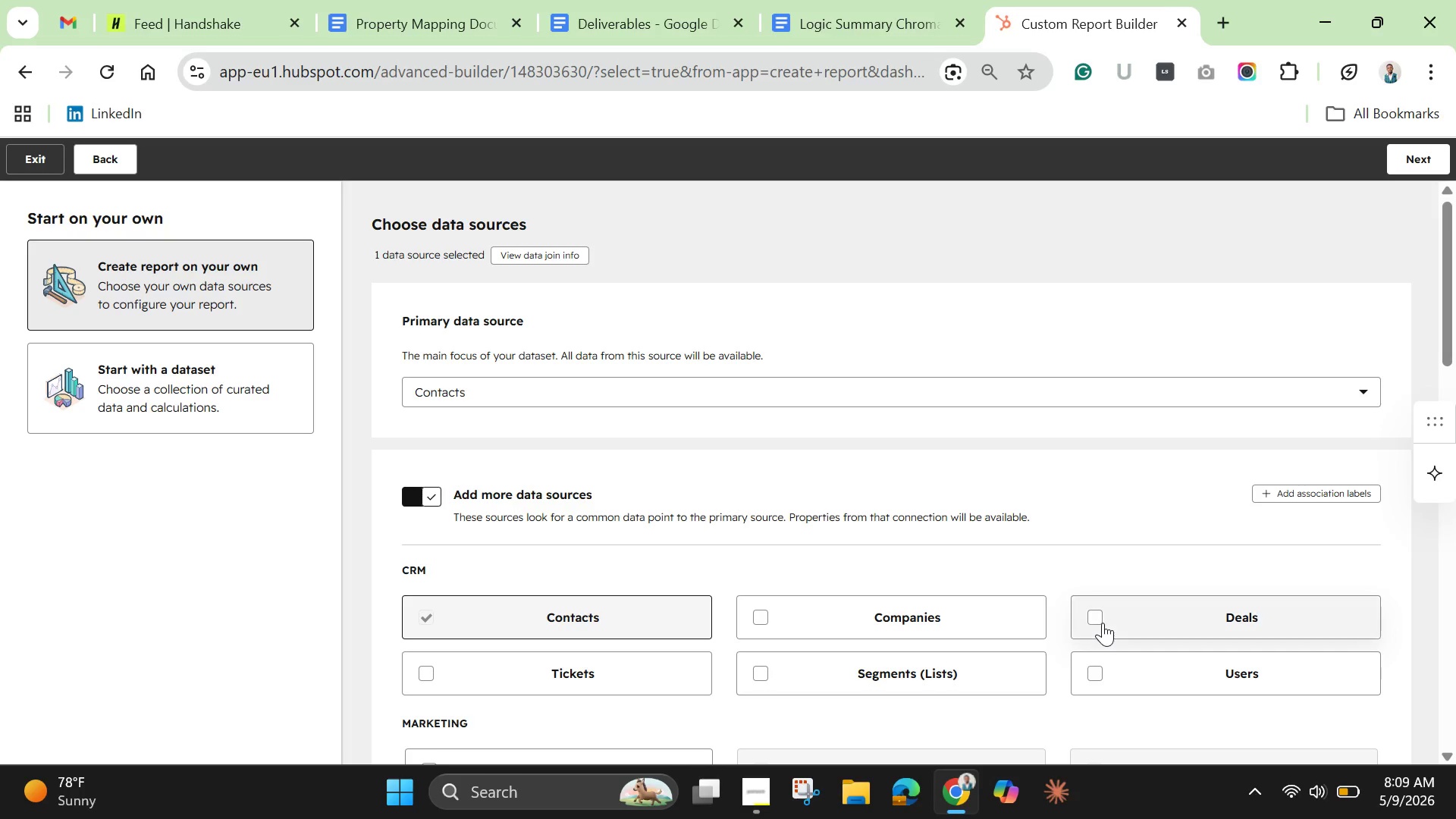 
wait(7.05)
 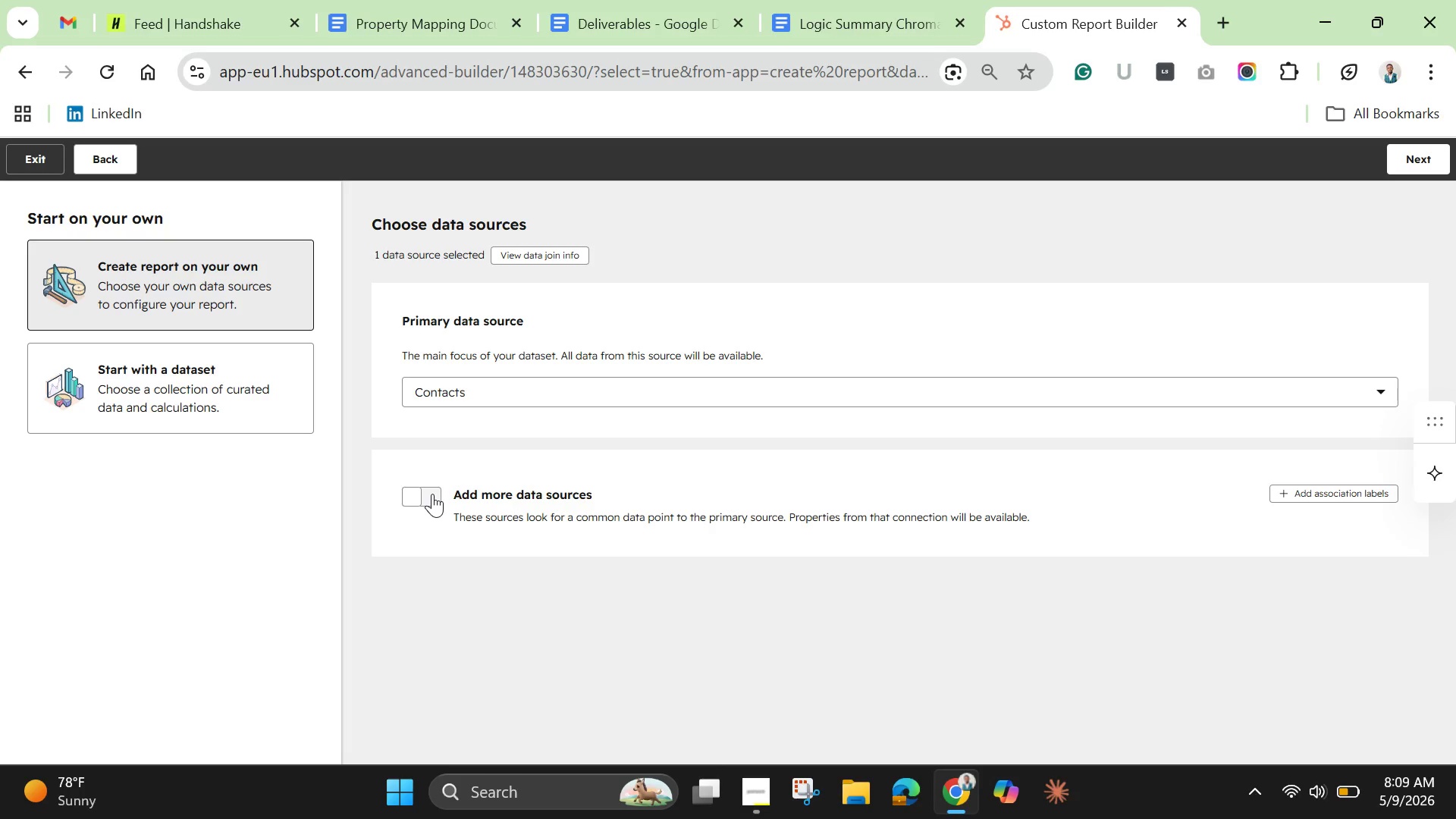 
scroll: coordinate [1097, 664], scroll_direction: down, amount: 3.0
 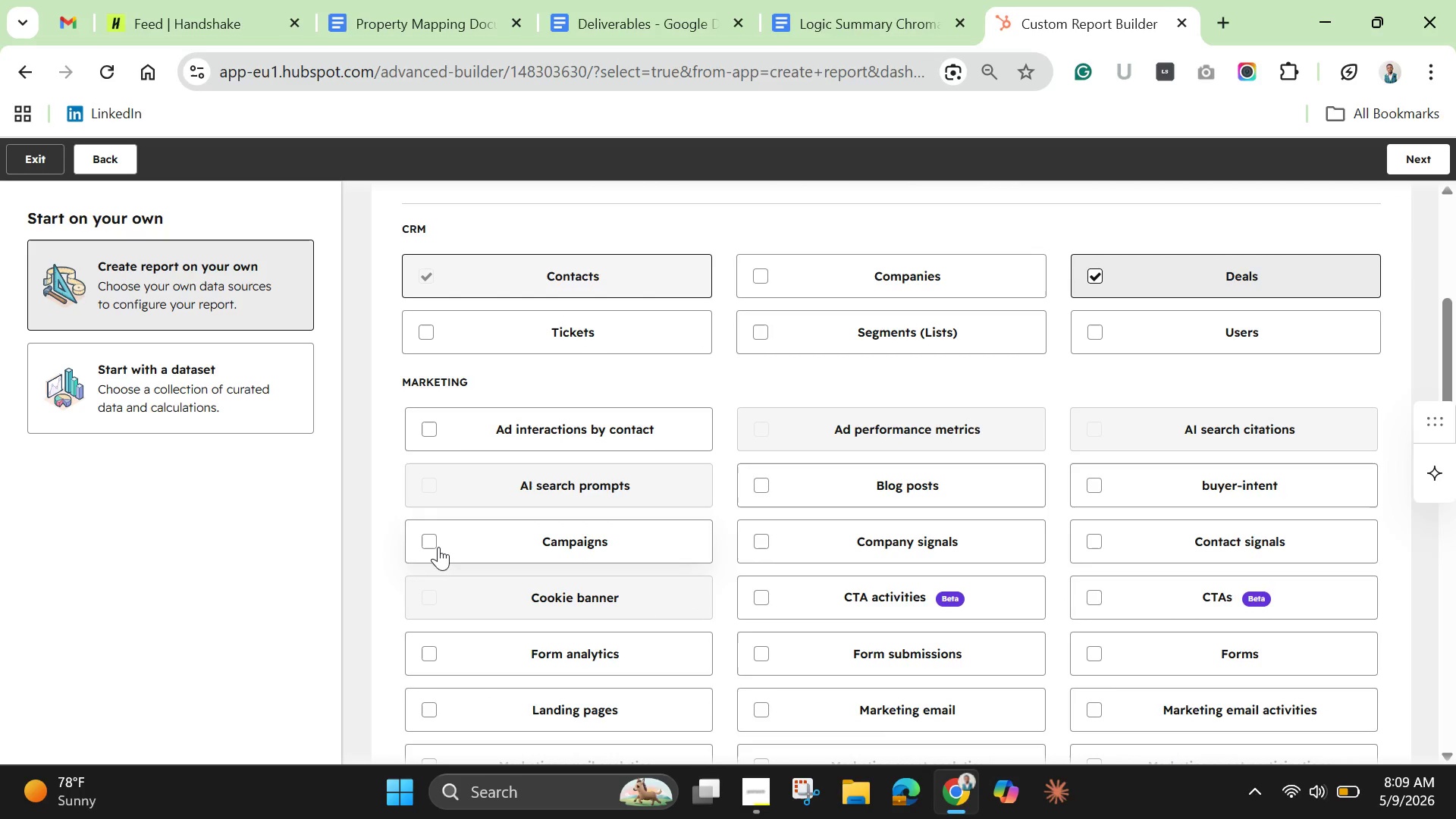 
left_click([427, 548])
 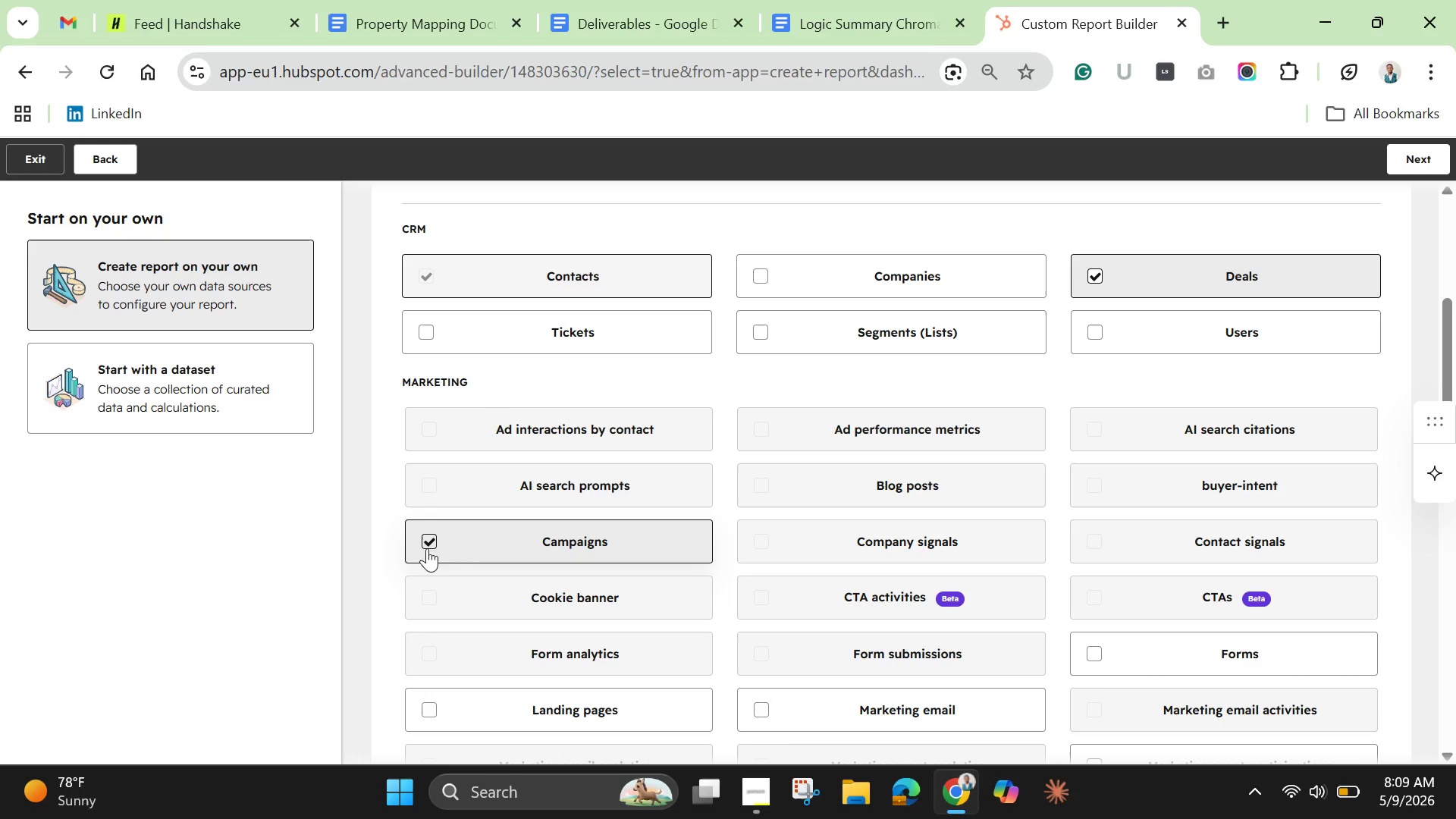 
scroll: coordinate [485, 537], scroll_direction: down, amount: 6.0
 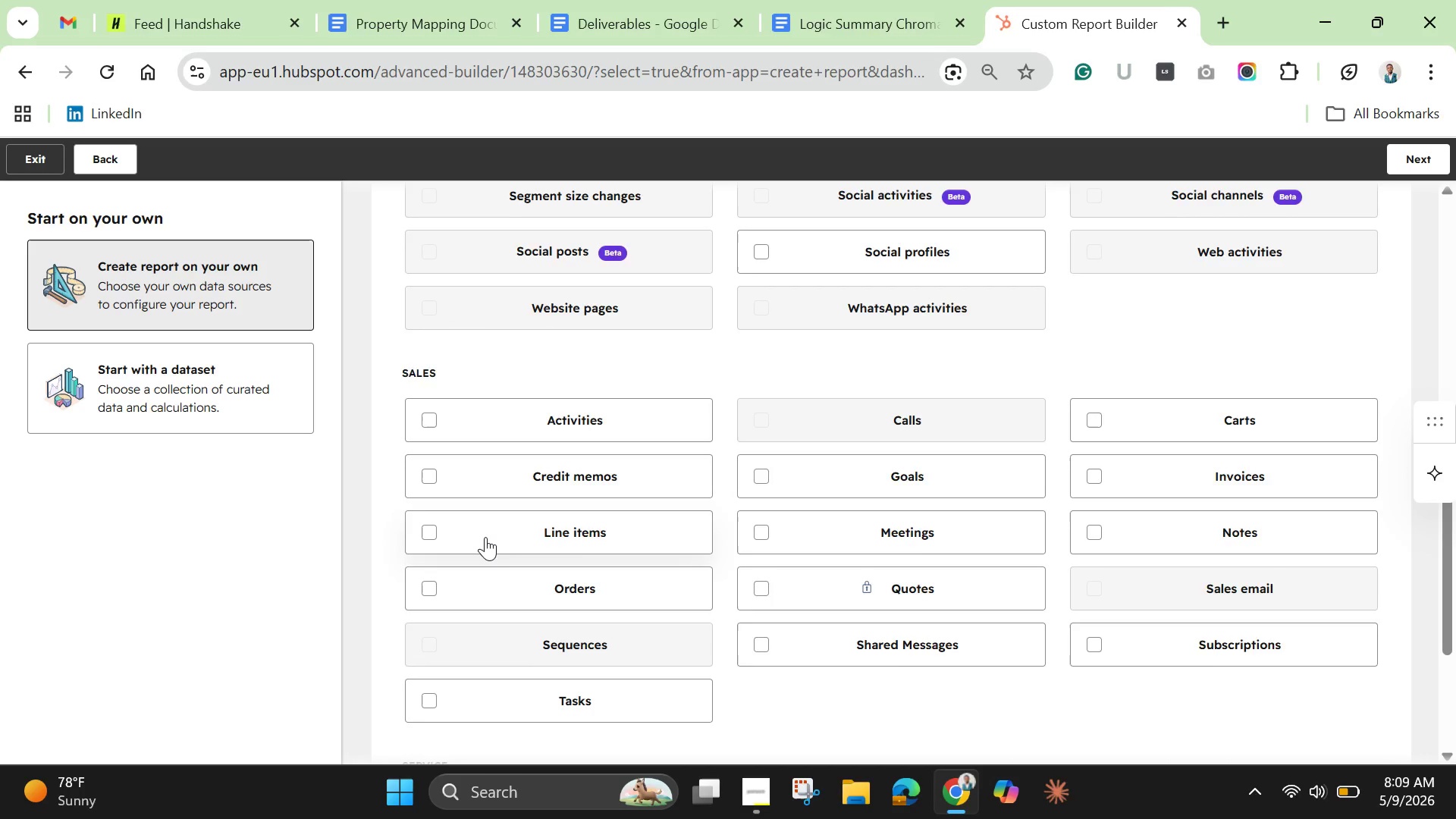 
scroll: coordinate [485, 537], scroll_direction: up, amount: 2.0
 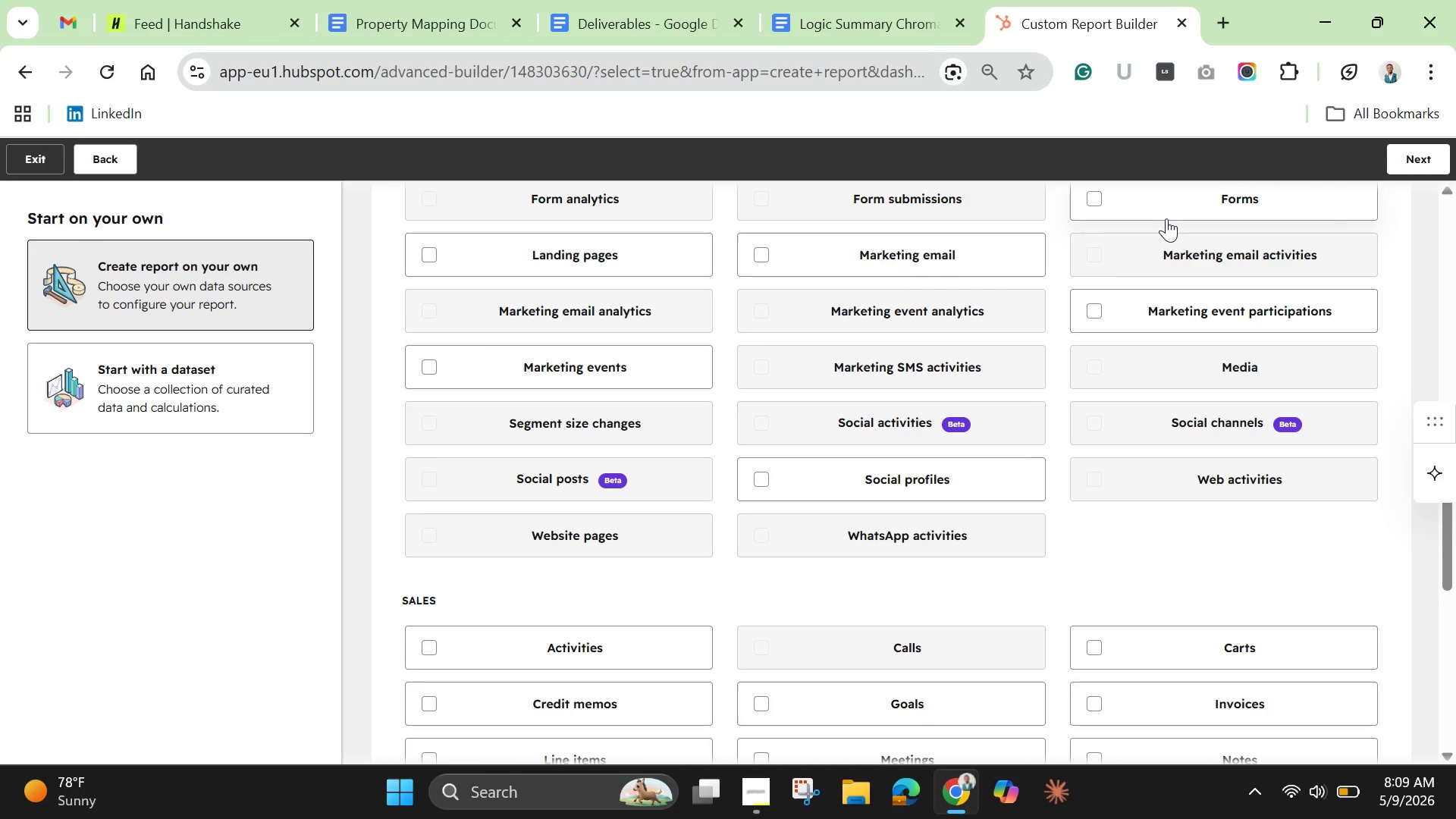 
wait(6.98)
 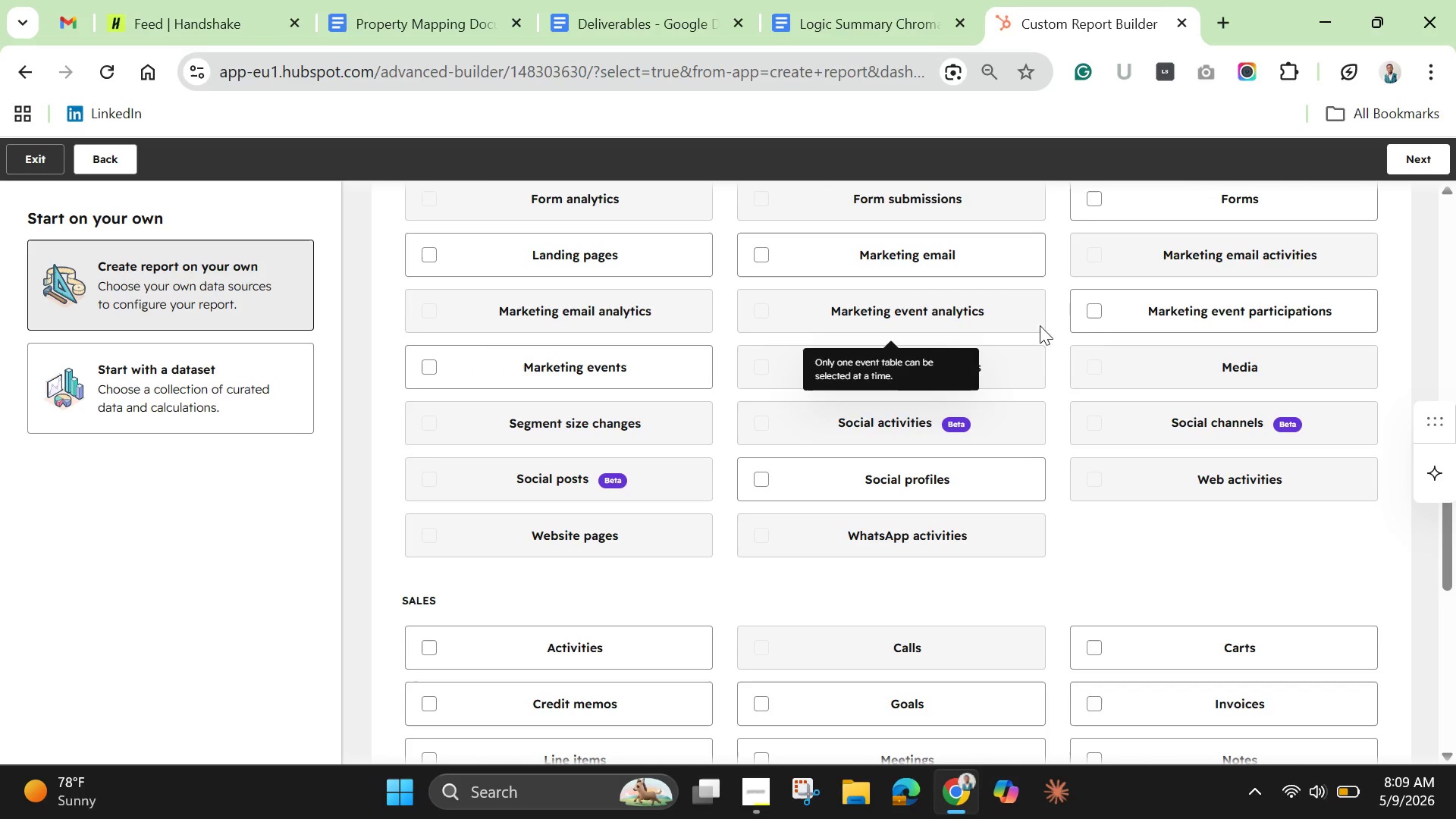 
scroll: coordinate [1111, 349], scroll_direction: down, amount: 7.0
 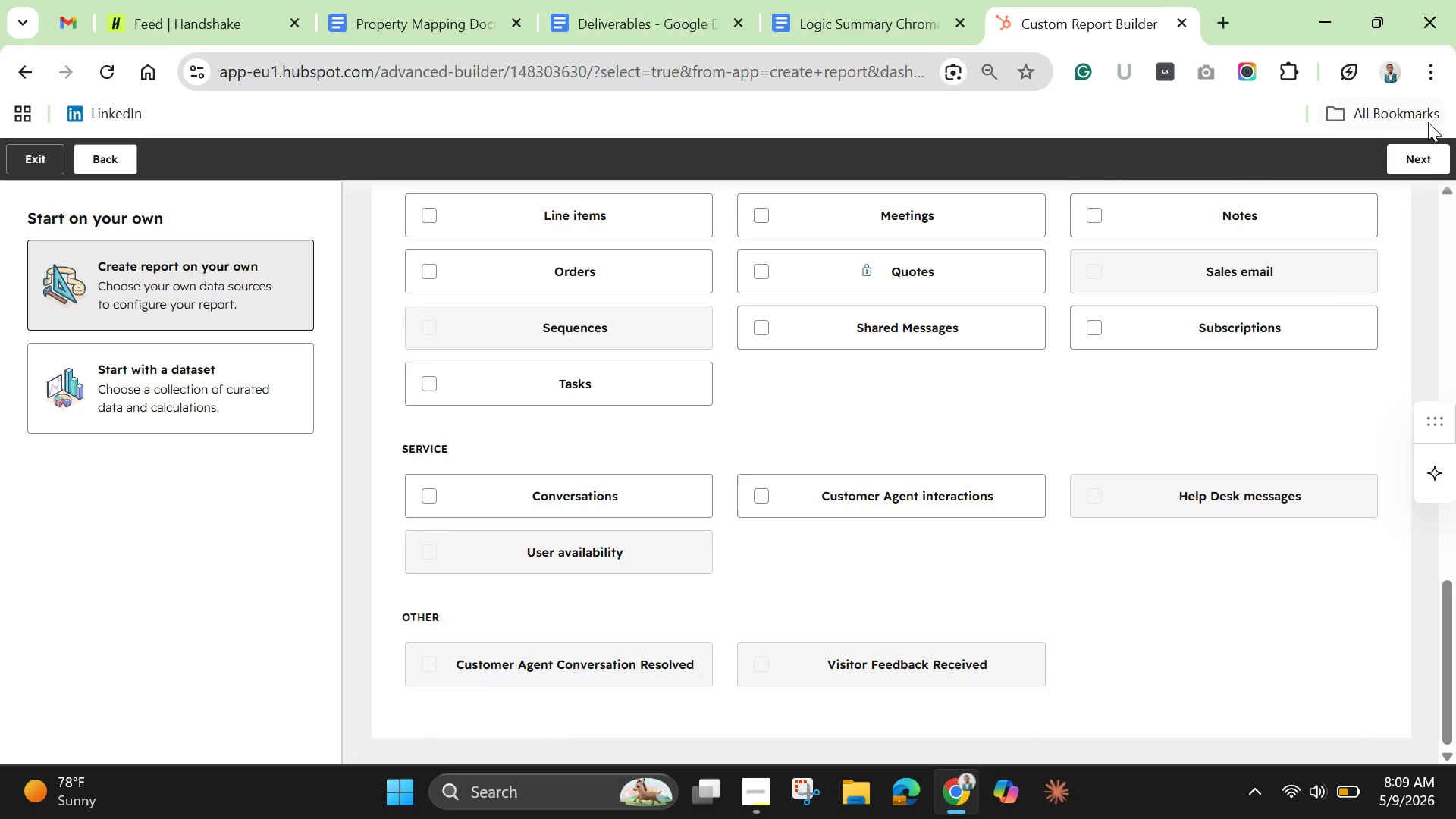 
left_click([1420, 151])
 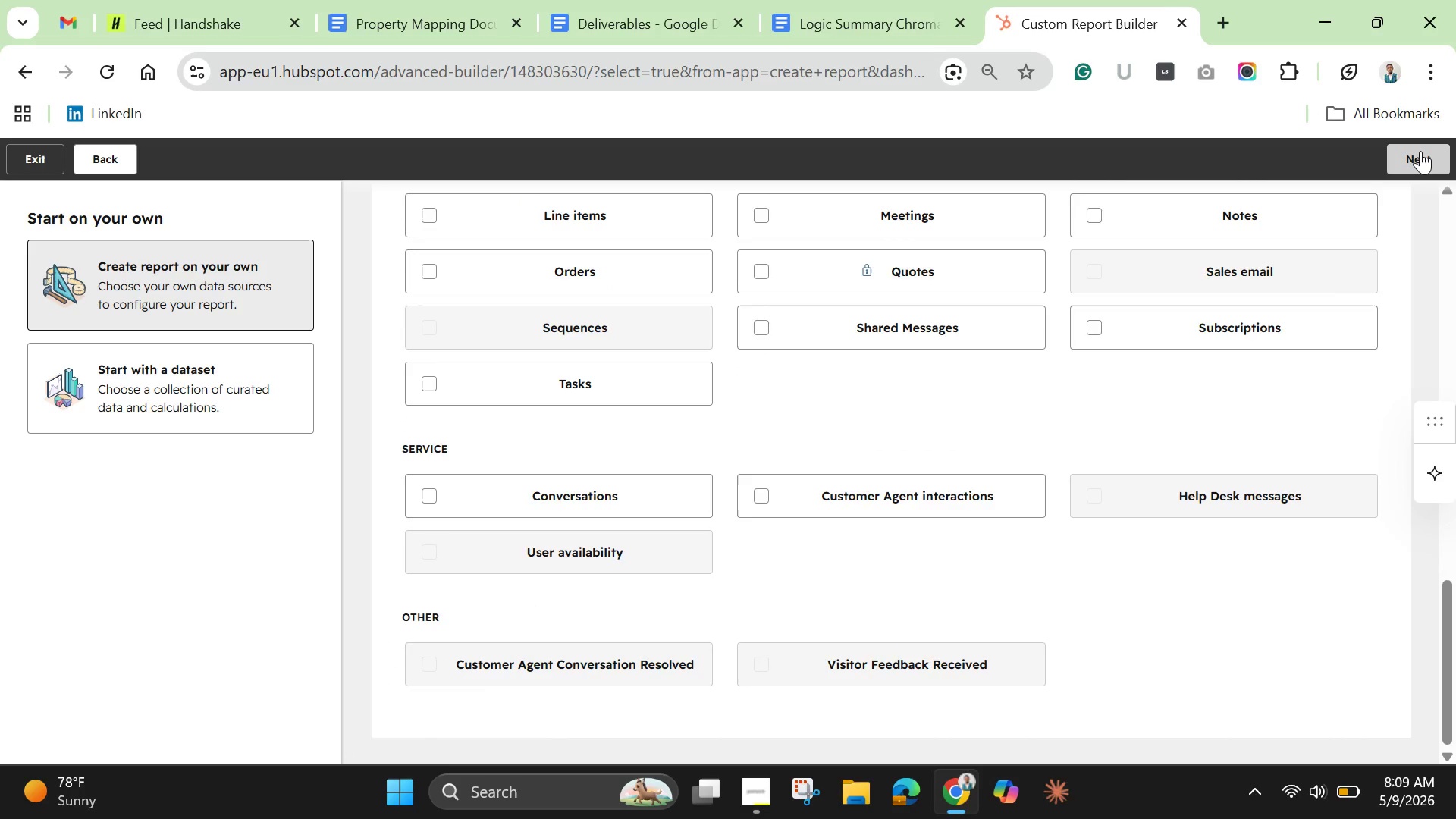 
mouse_move([1398, 151])
 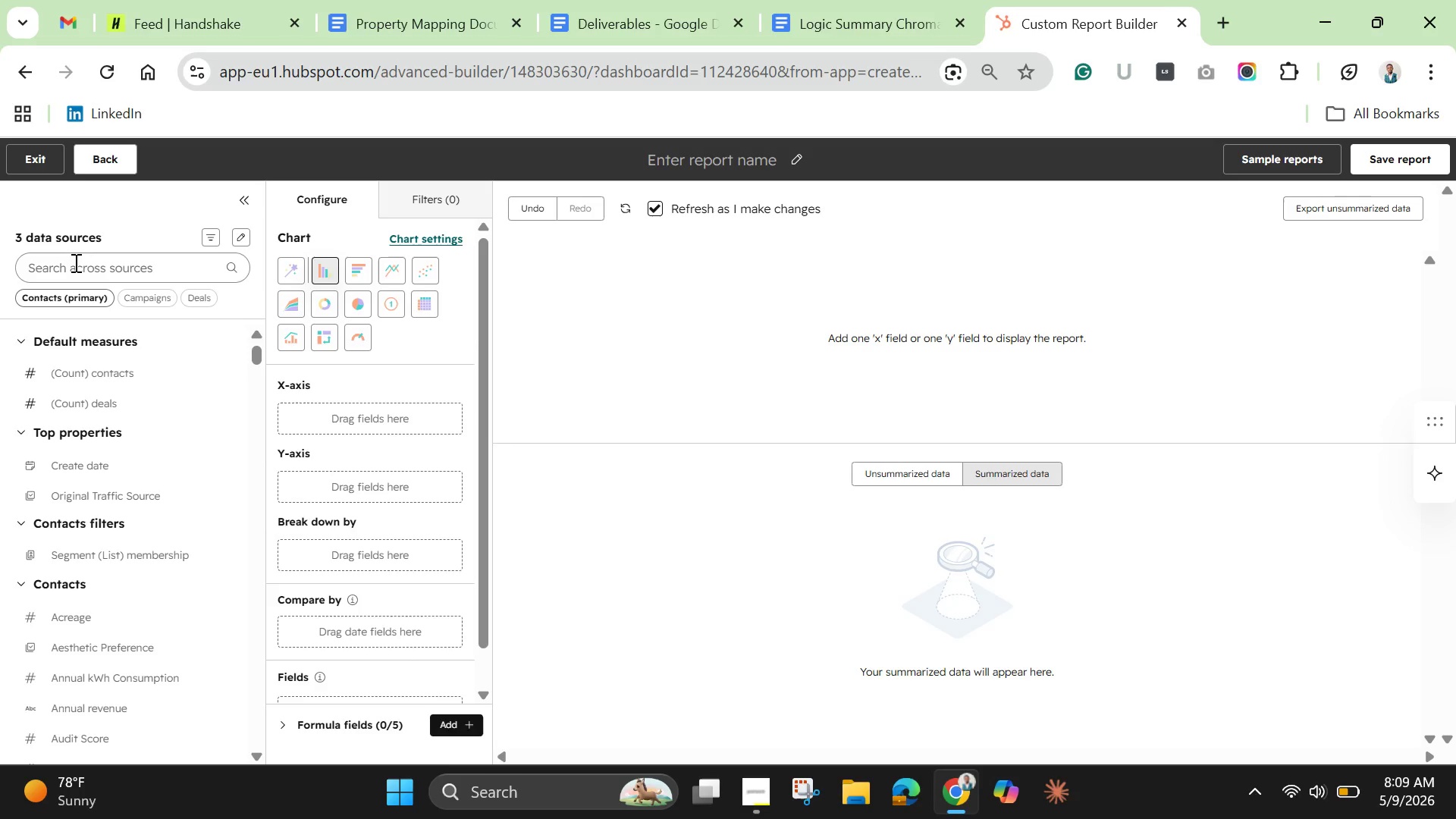 
left_click([74, 262])
 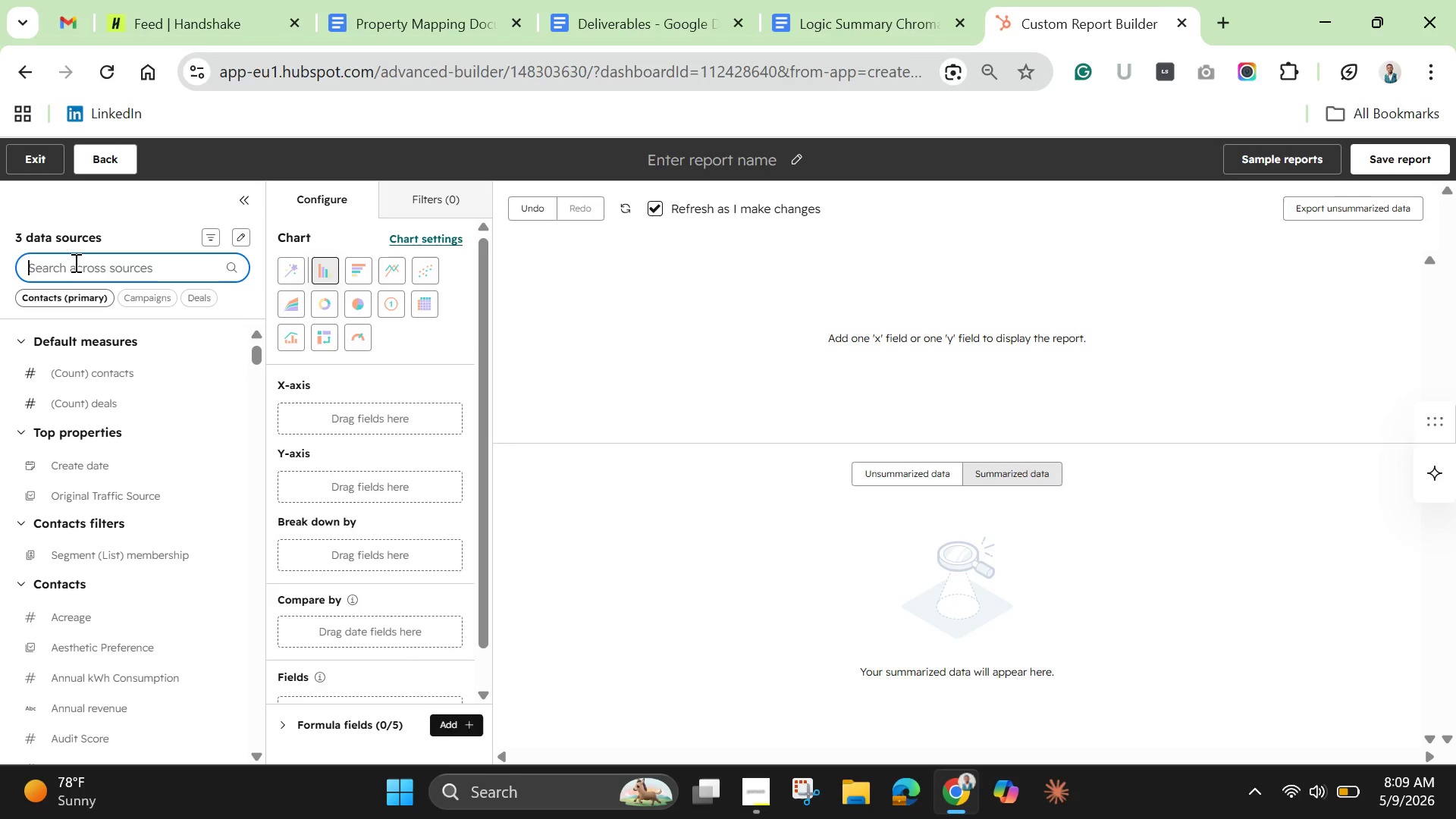 
wait(8.39)
 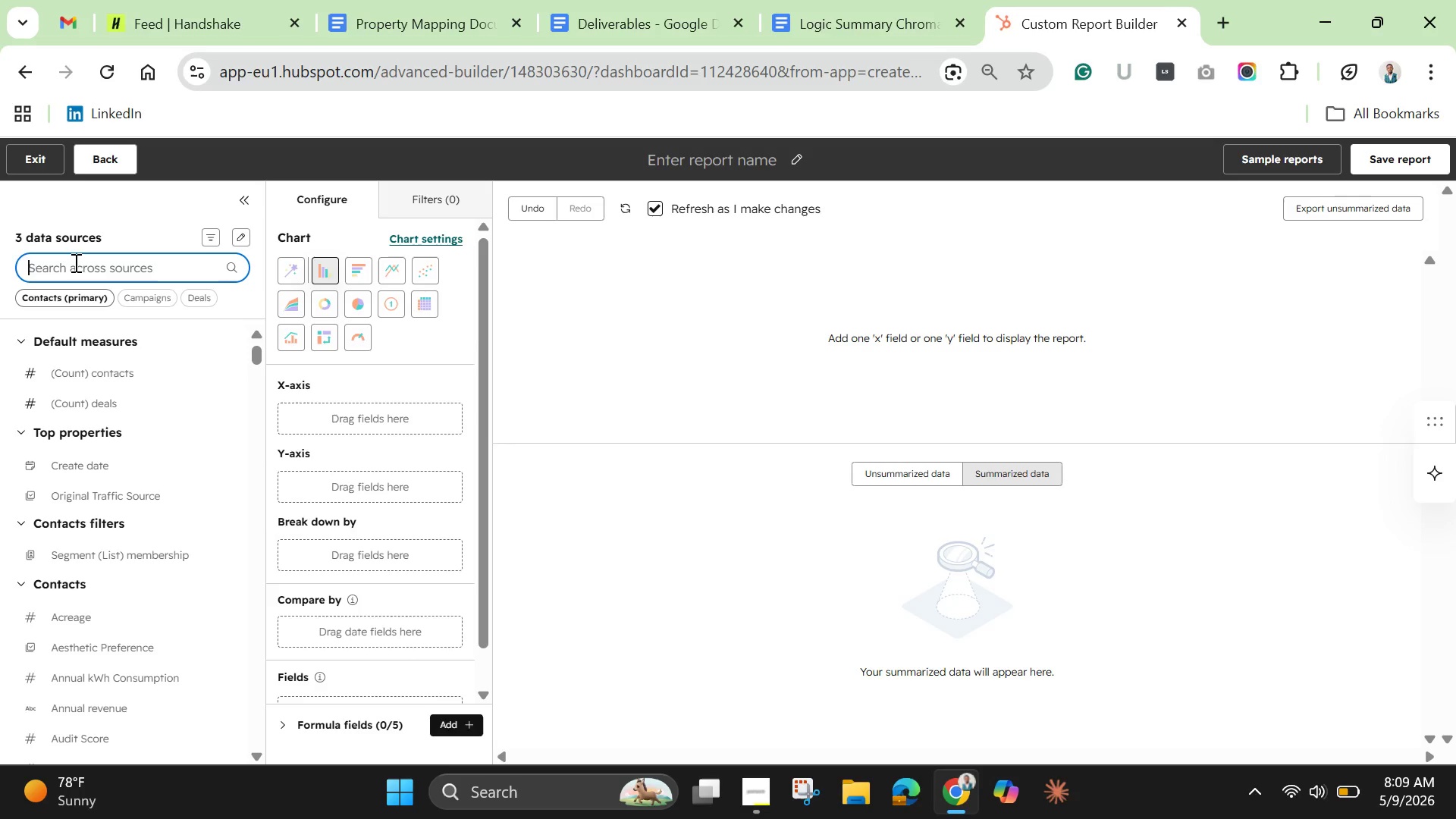 
left_click([74, 262])
 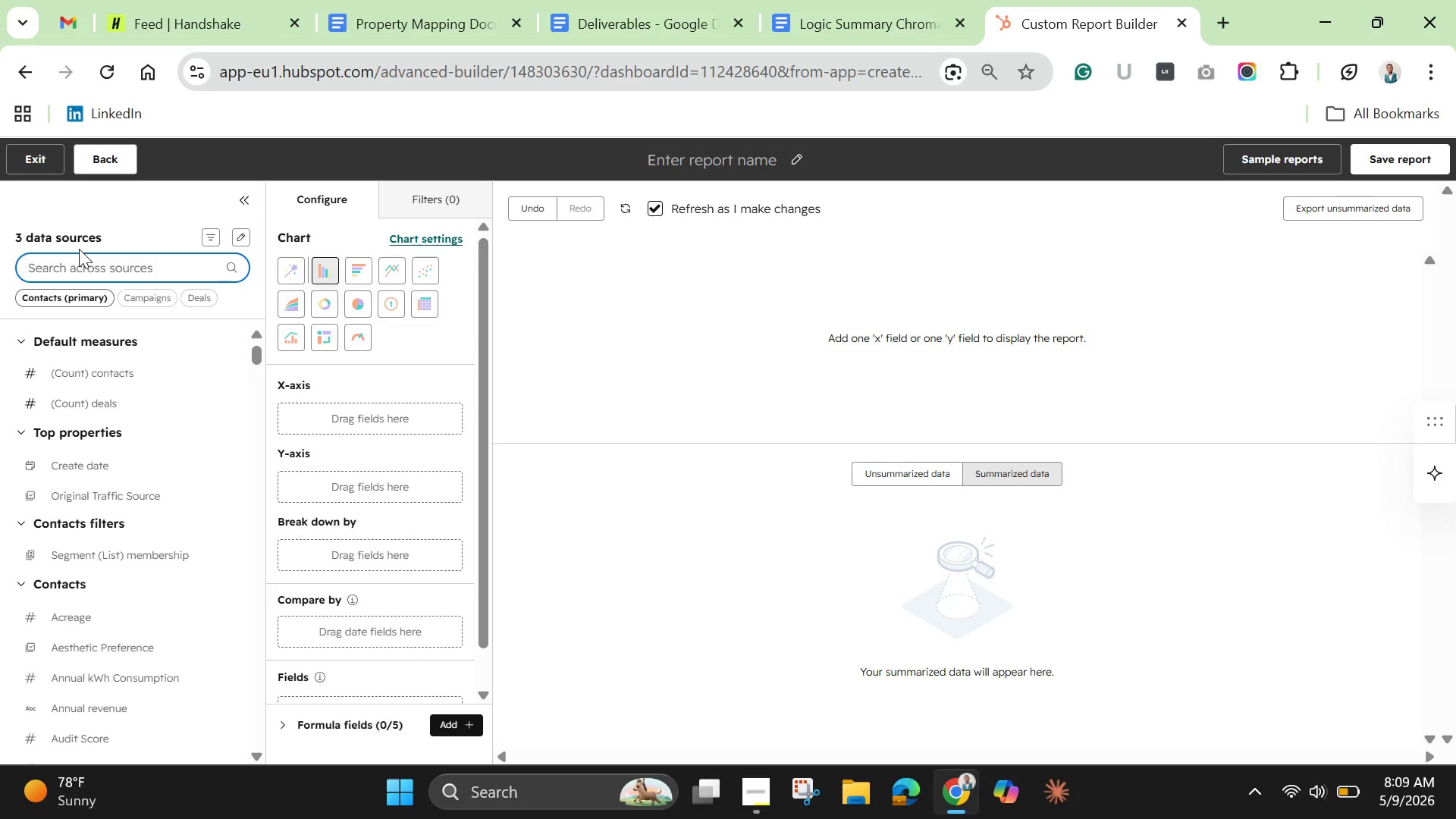 
type(,)
key(Backspace)
key(Backspace)
type(markey)
key(Backspace)
type(ting )
 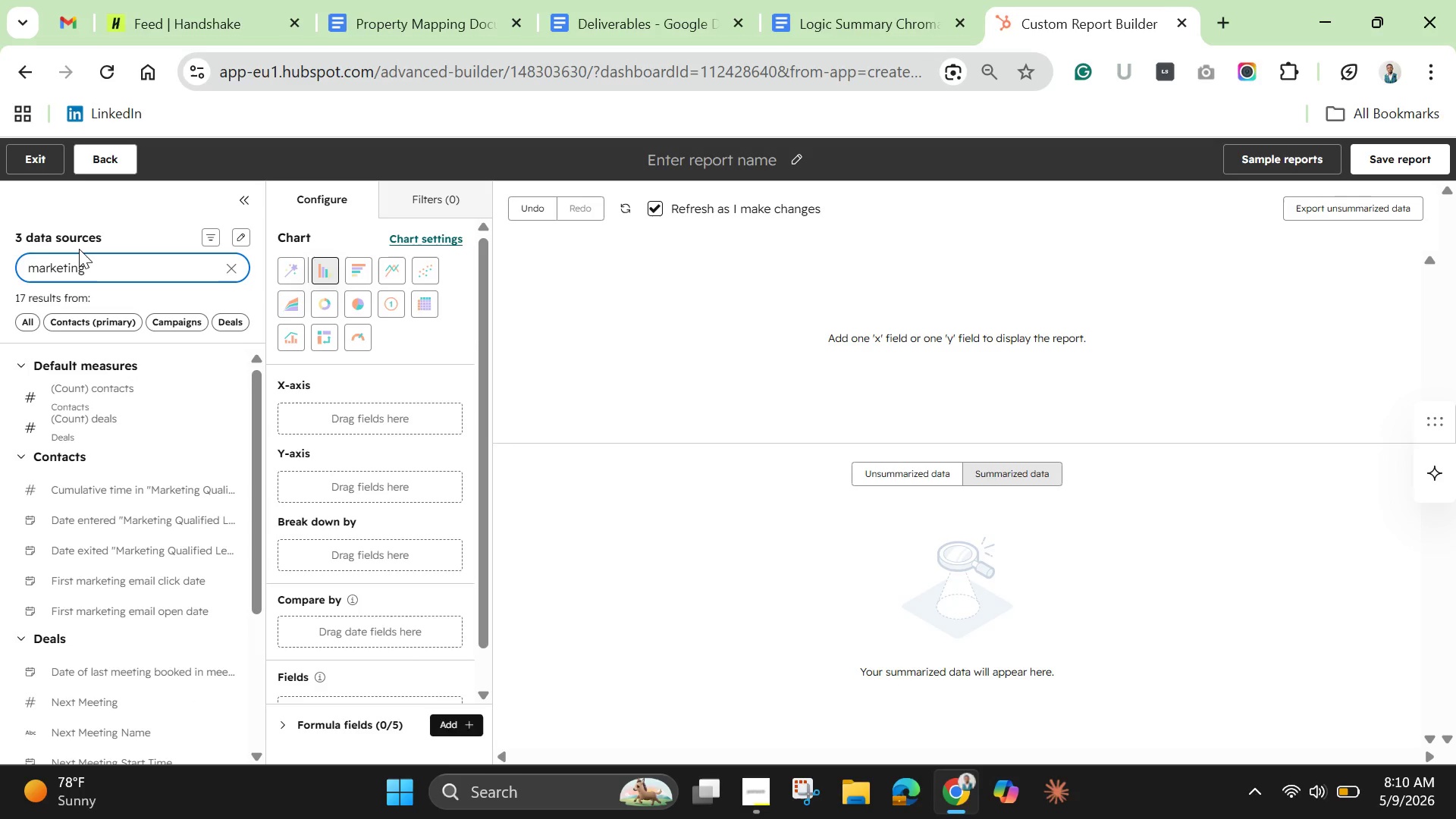 
type(email name)
 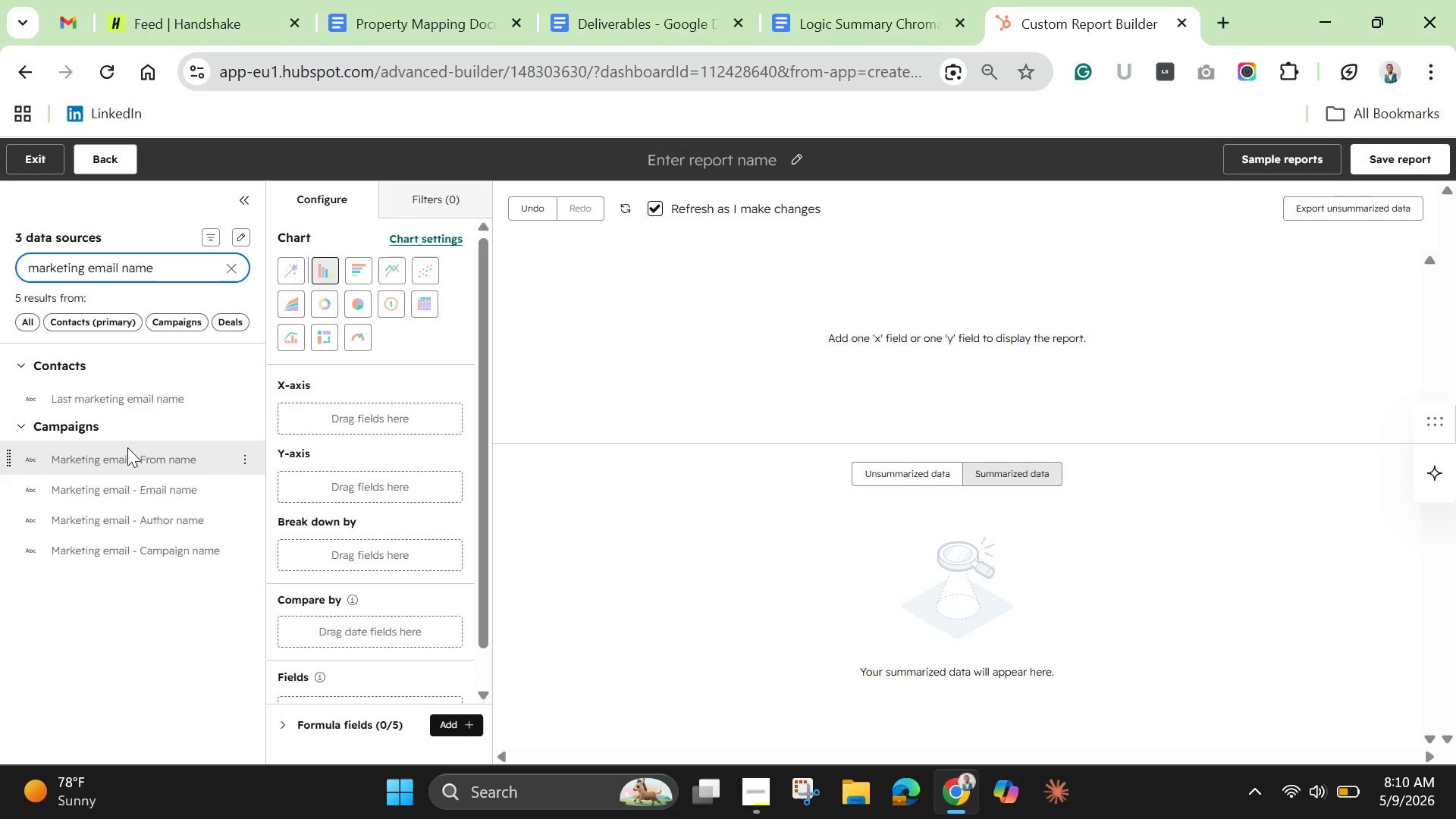 
wait(29.45)
 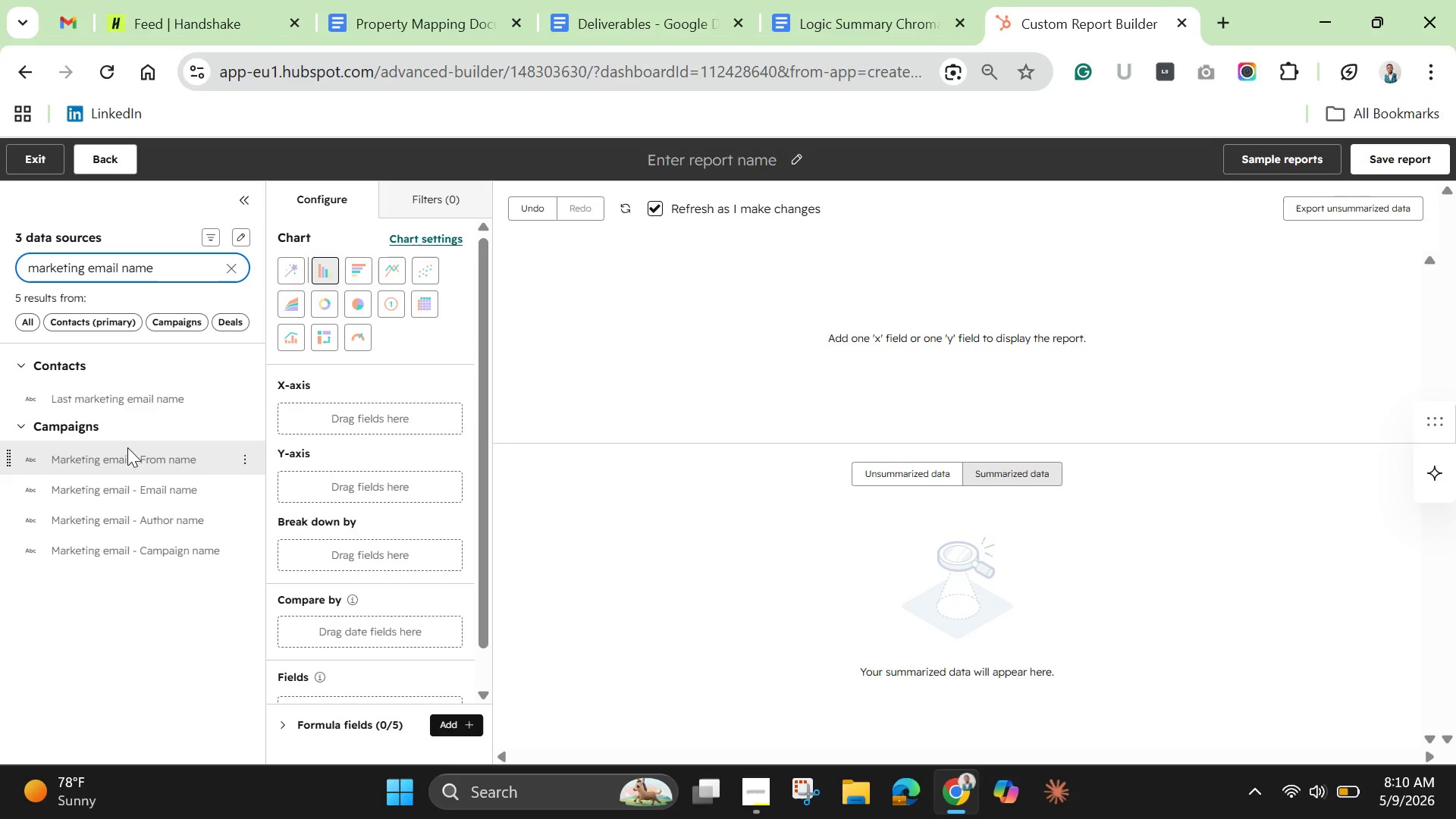 
left_click_drag(start_coordinate=[130, 495], to_coordinate=[296, 404])
 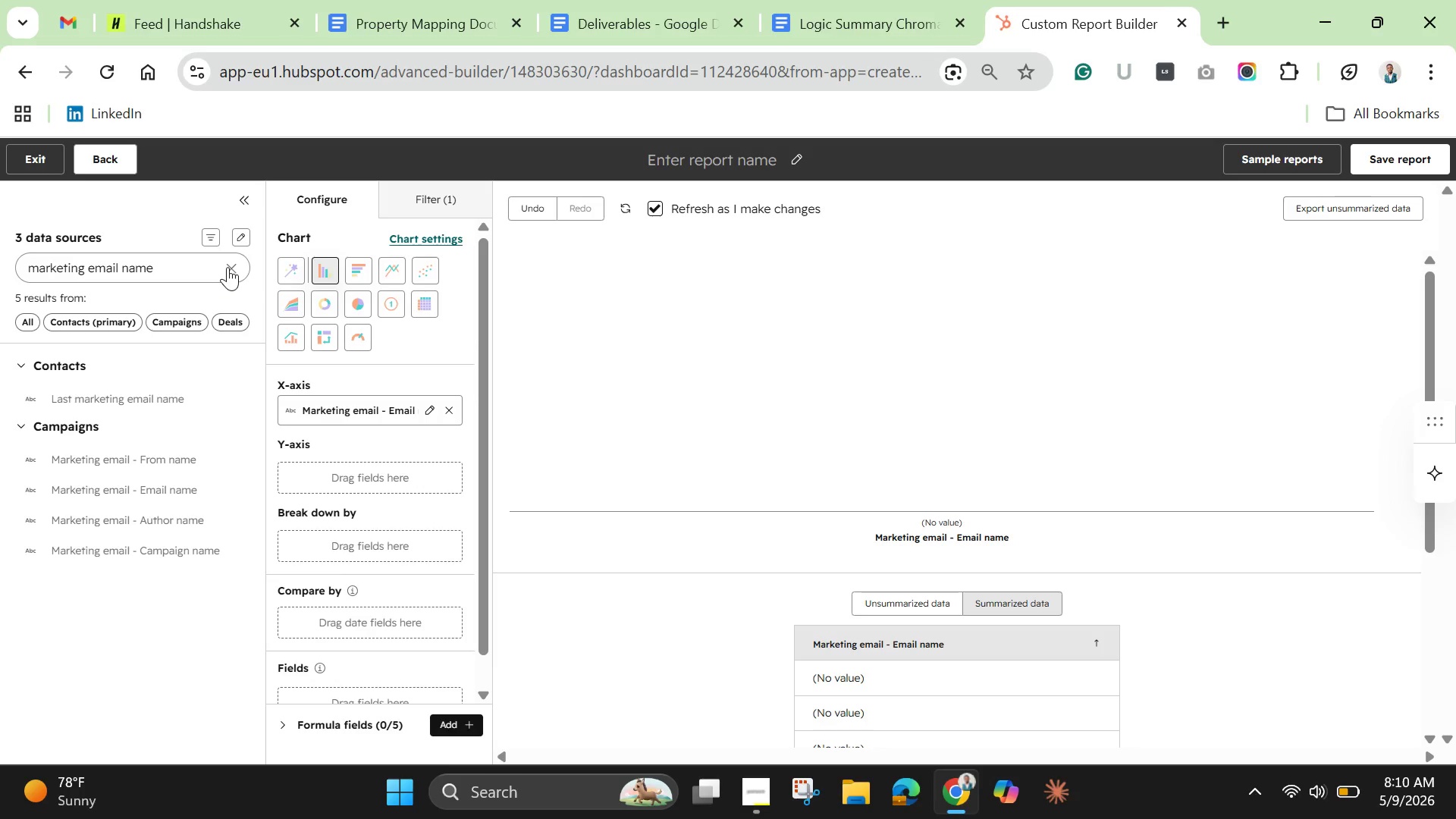 
wait(12.14)
 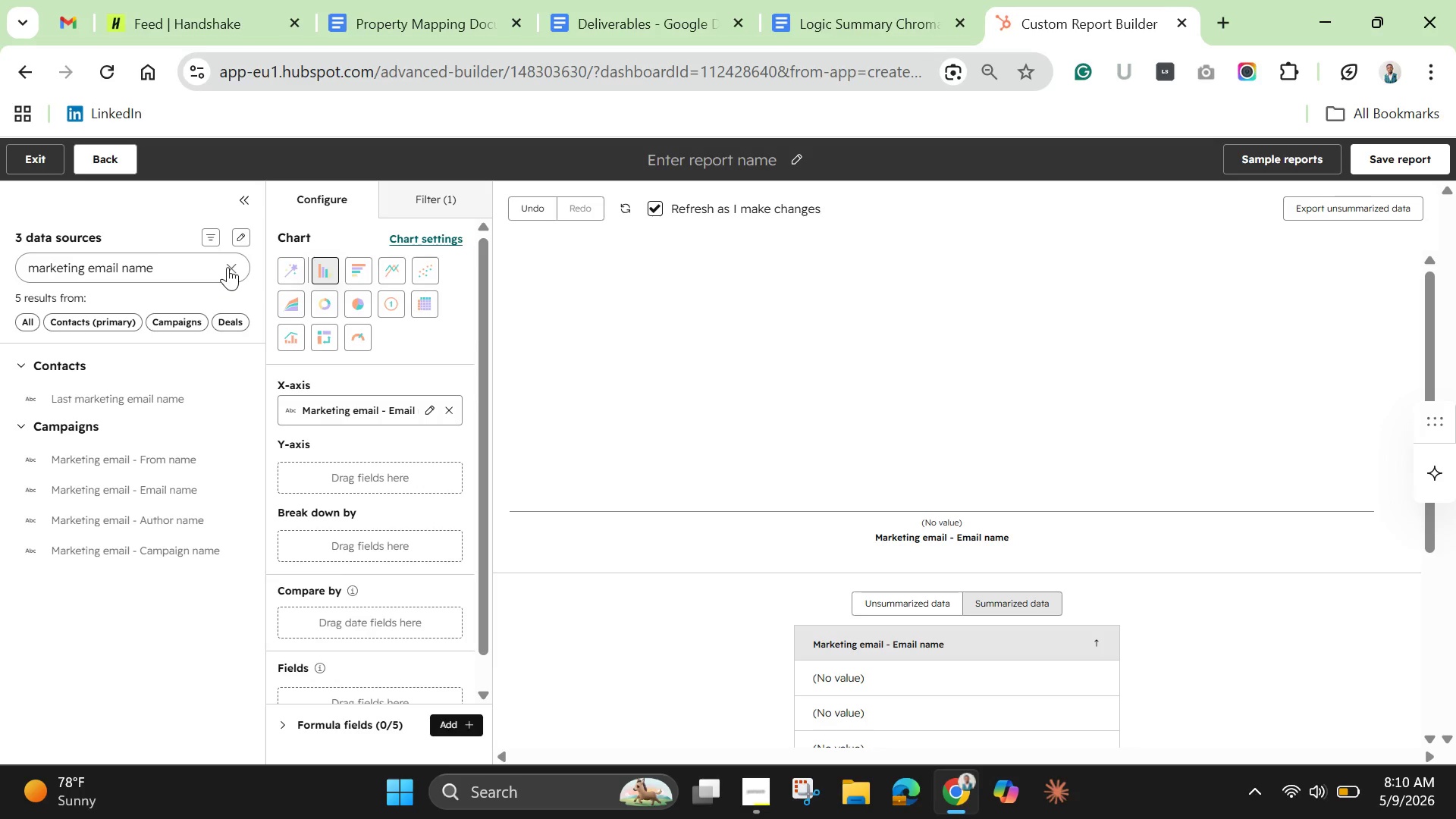 
scroll: coordinate [939, 642], scroll_direction: down, amount: 4.0
 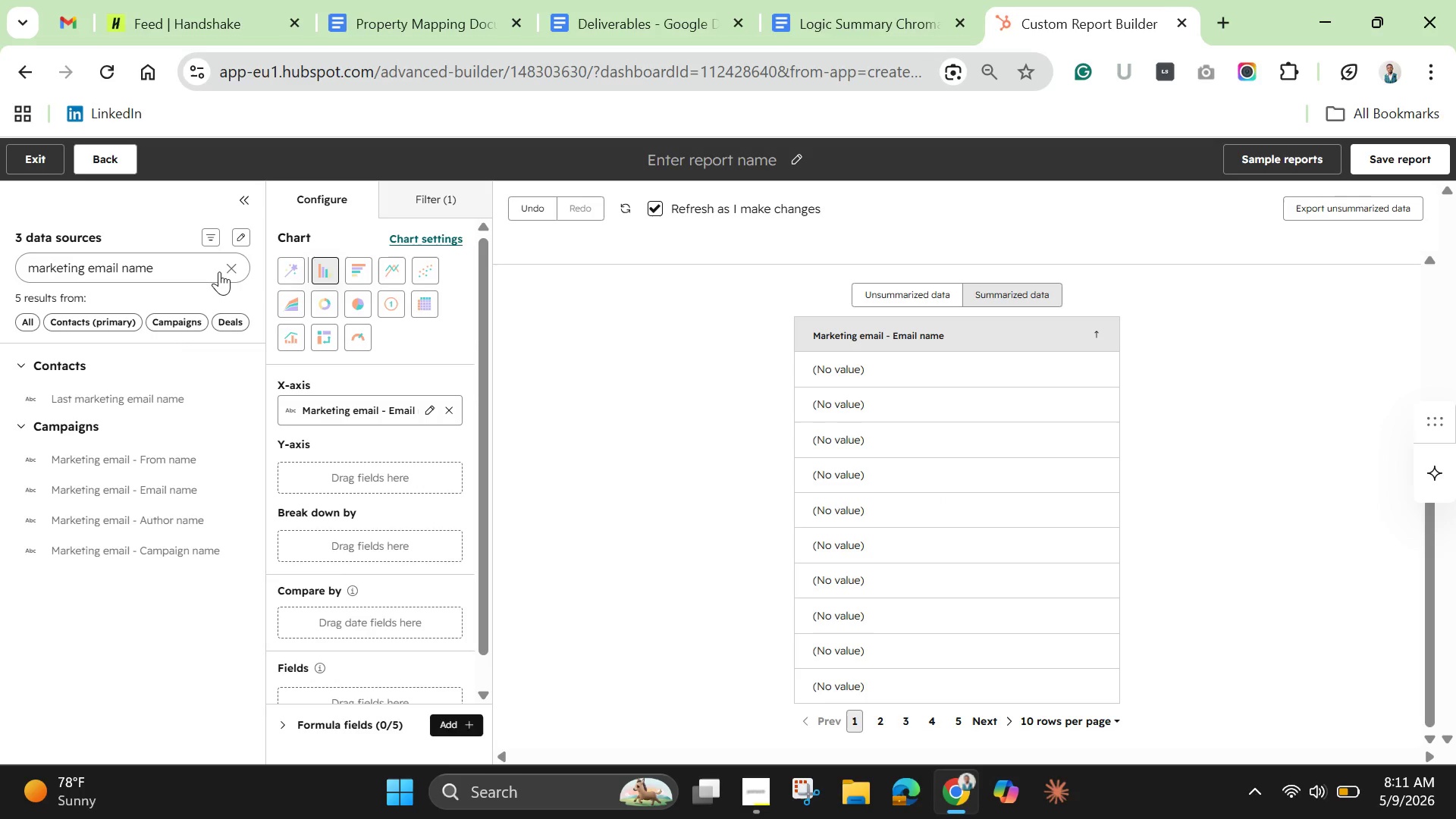 
left_click([225, 269])
 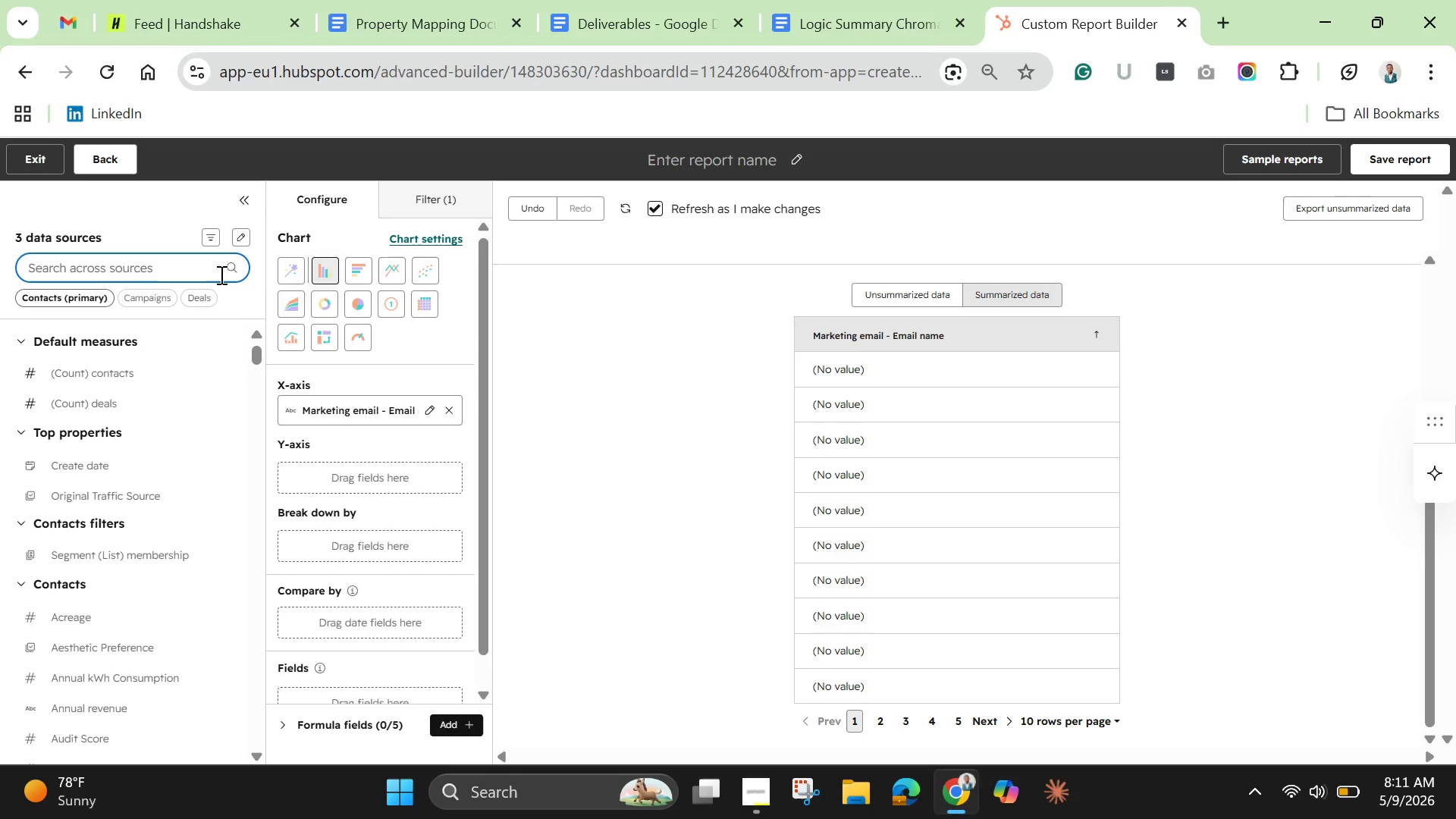 
wait(41.55)
 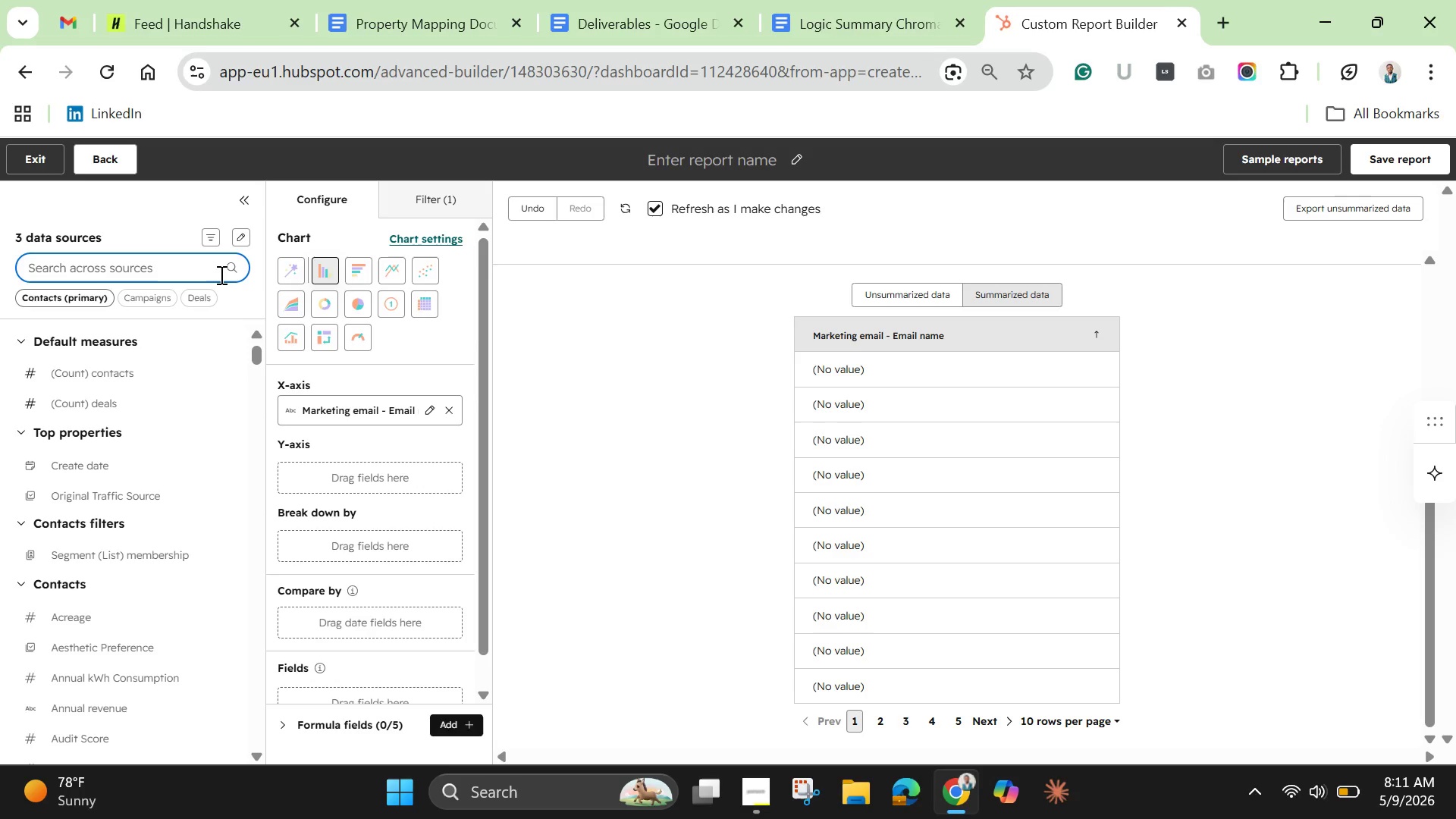 
left_click([149, 271])
 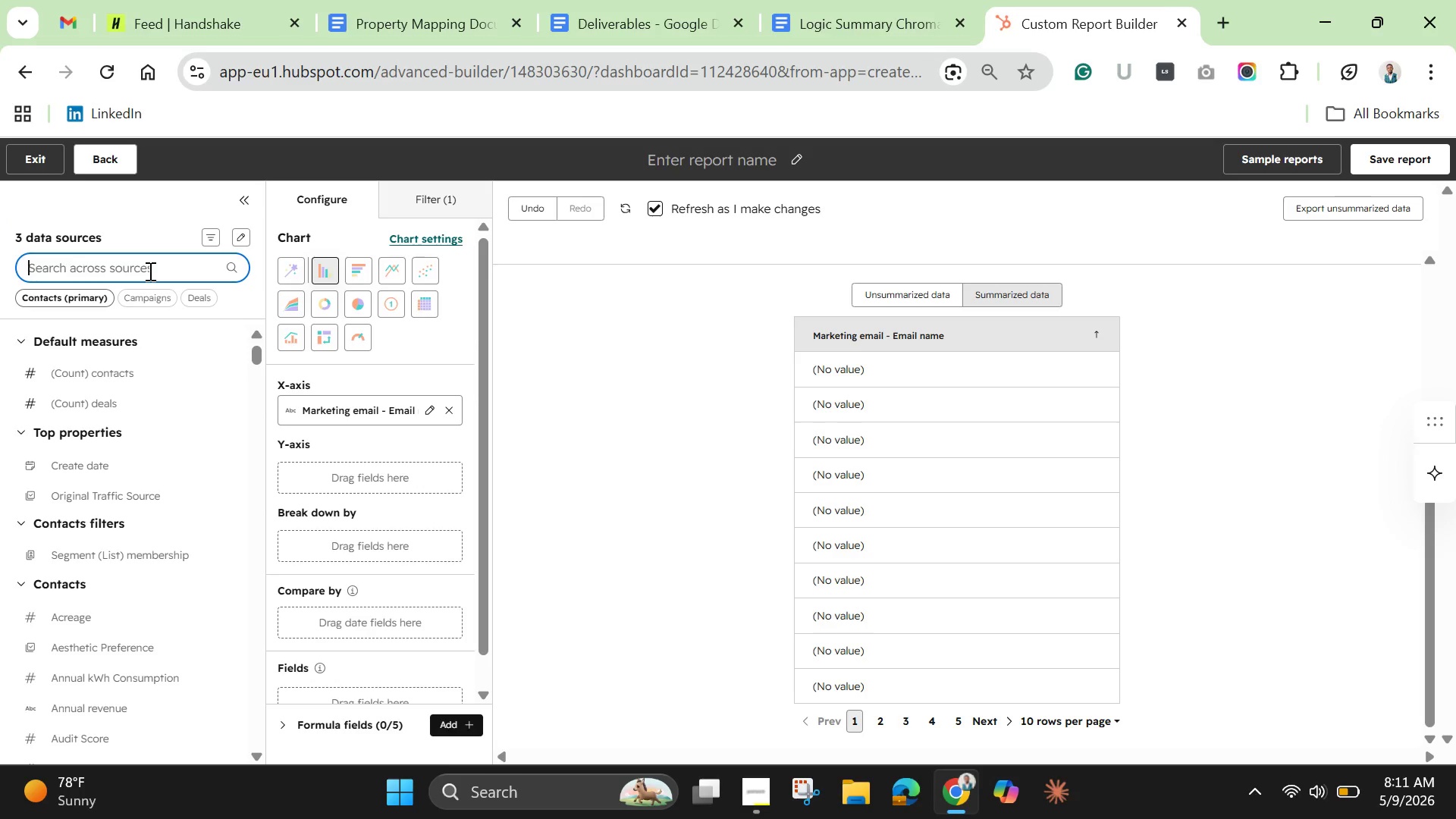 
type(marketing)
key(Backspace)
type(g )
 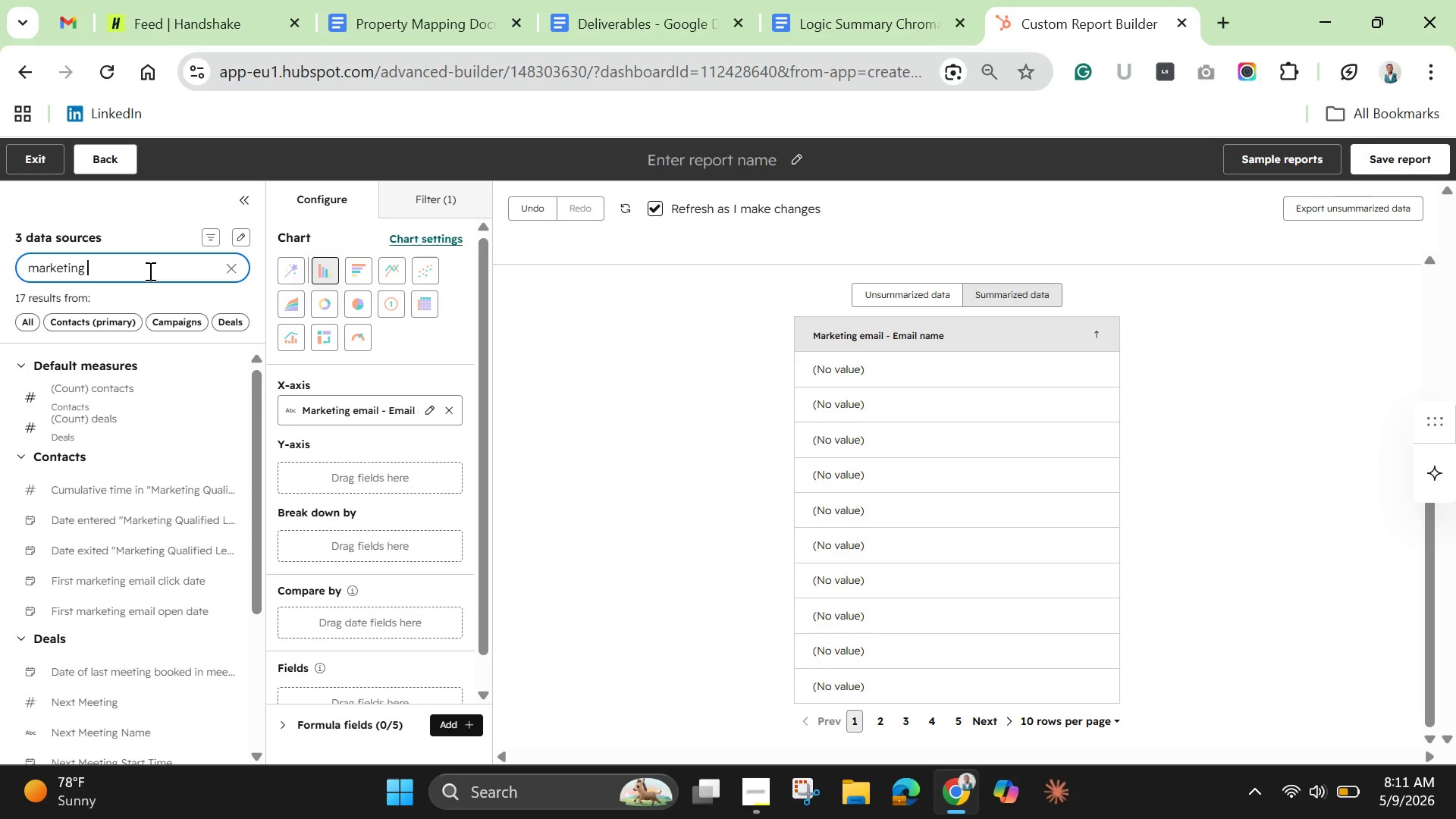 
key(Backspace)
 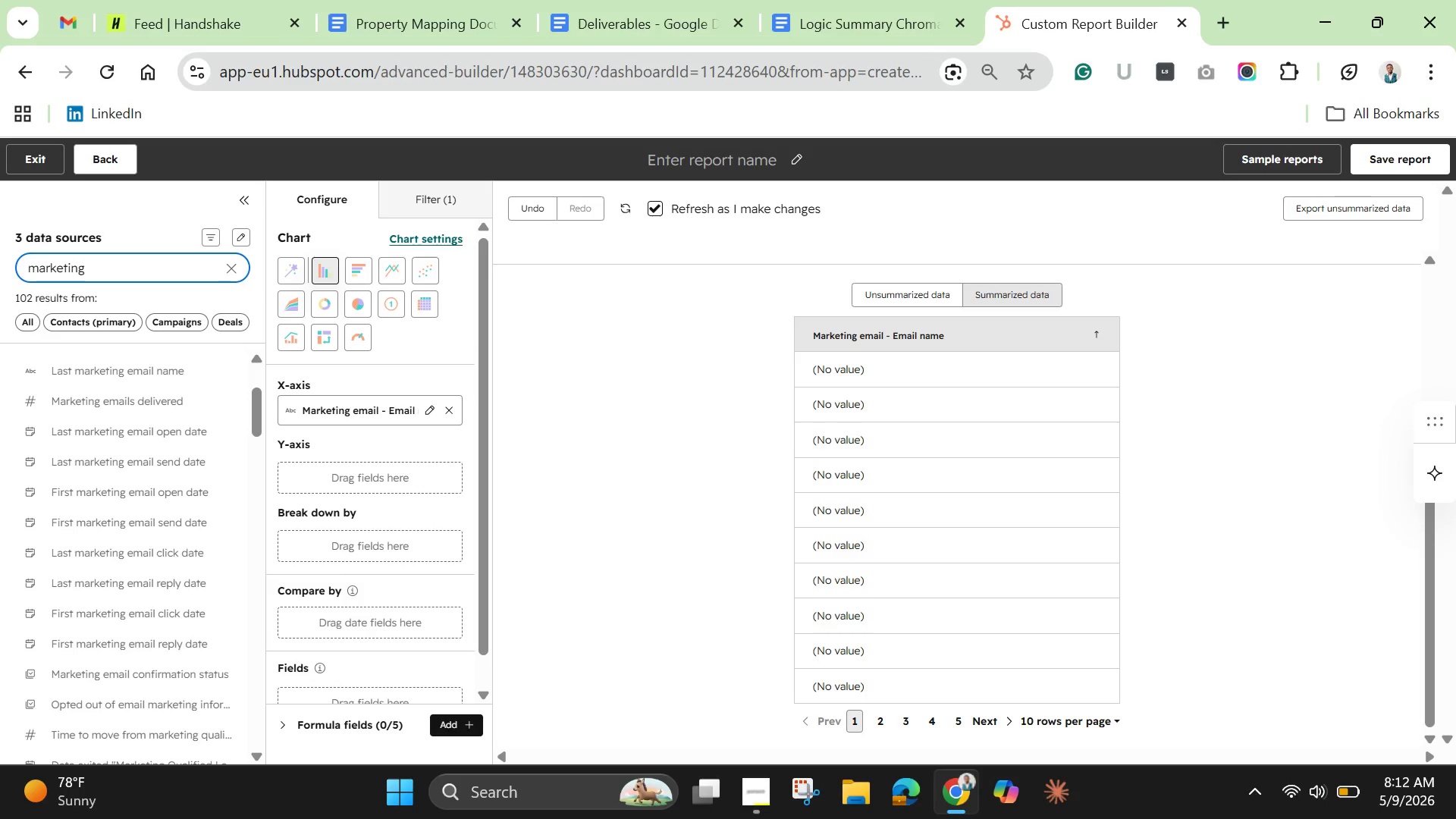 
wait(19.25)
 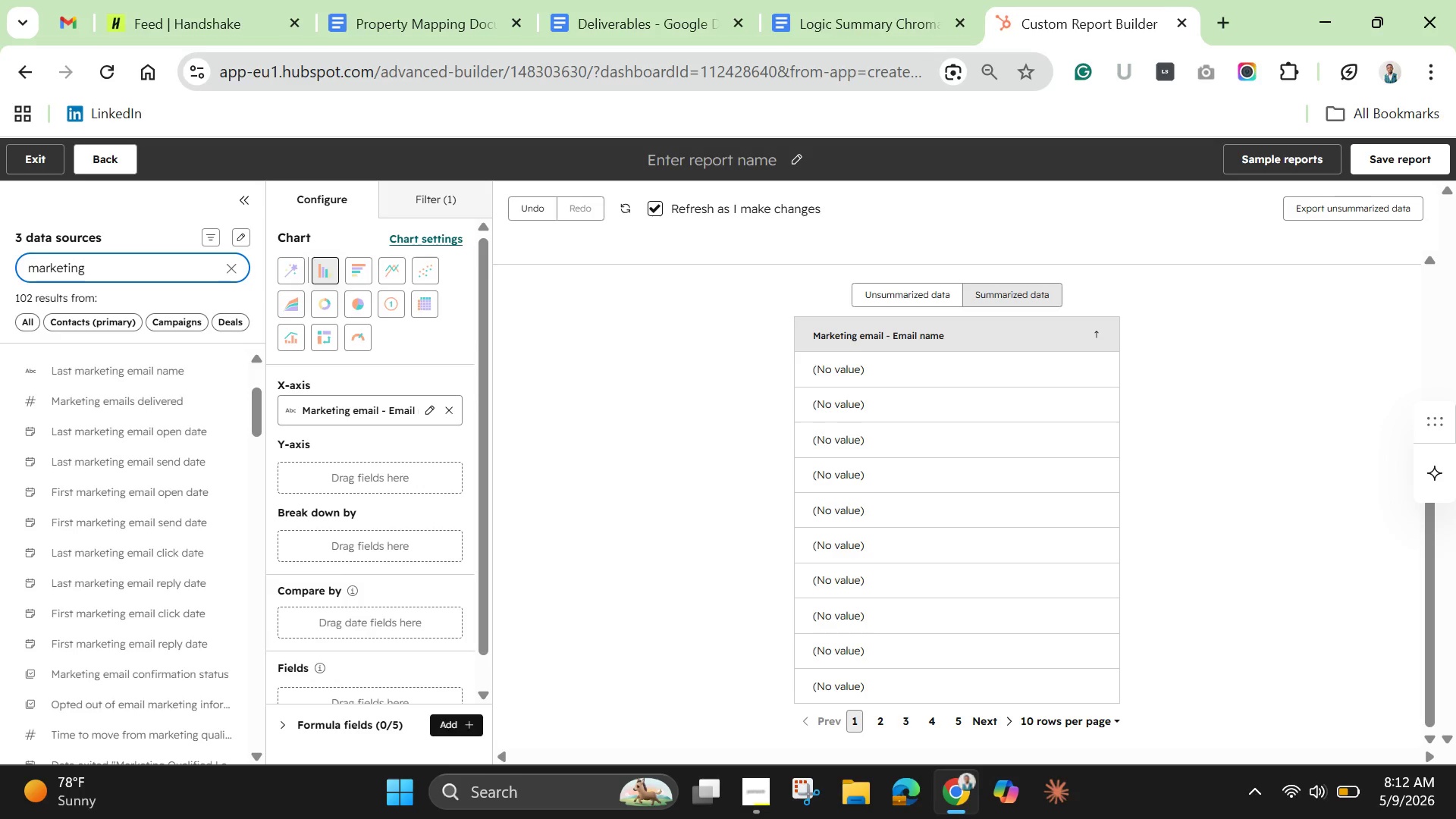 
type( oe)
key(Backspace)
type(pen rate)
 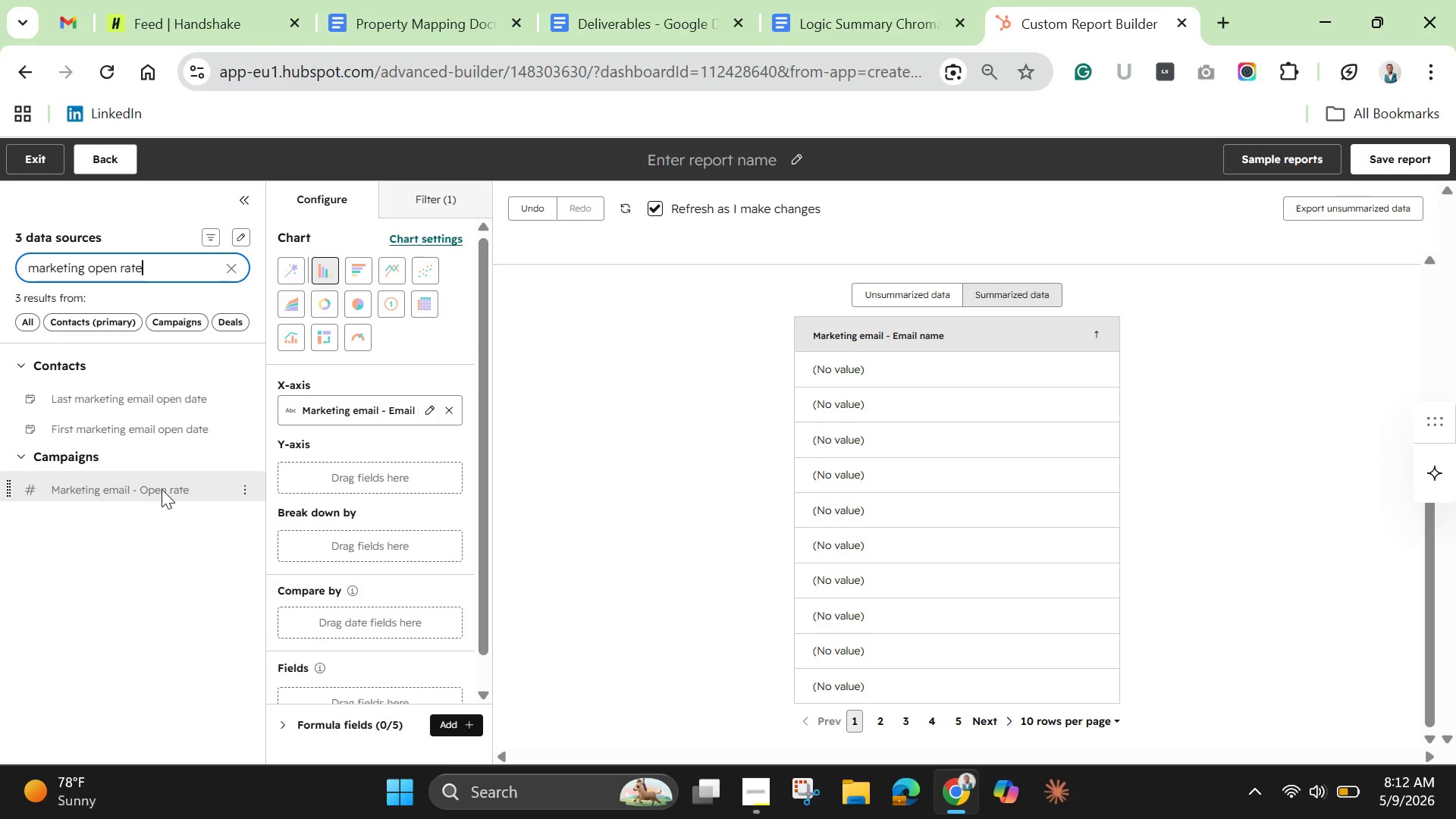 
wait(29.34)
 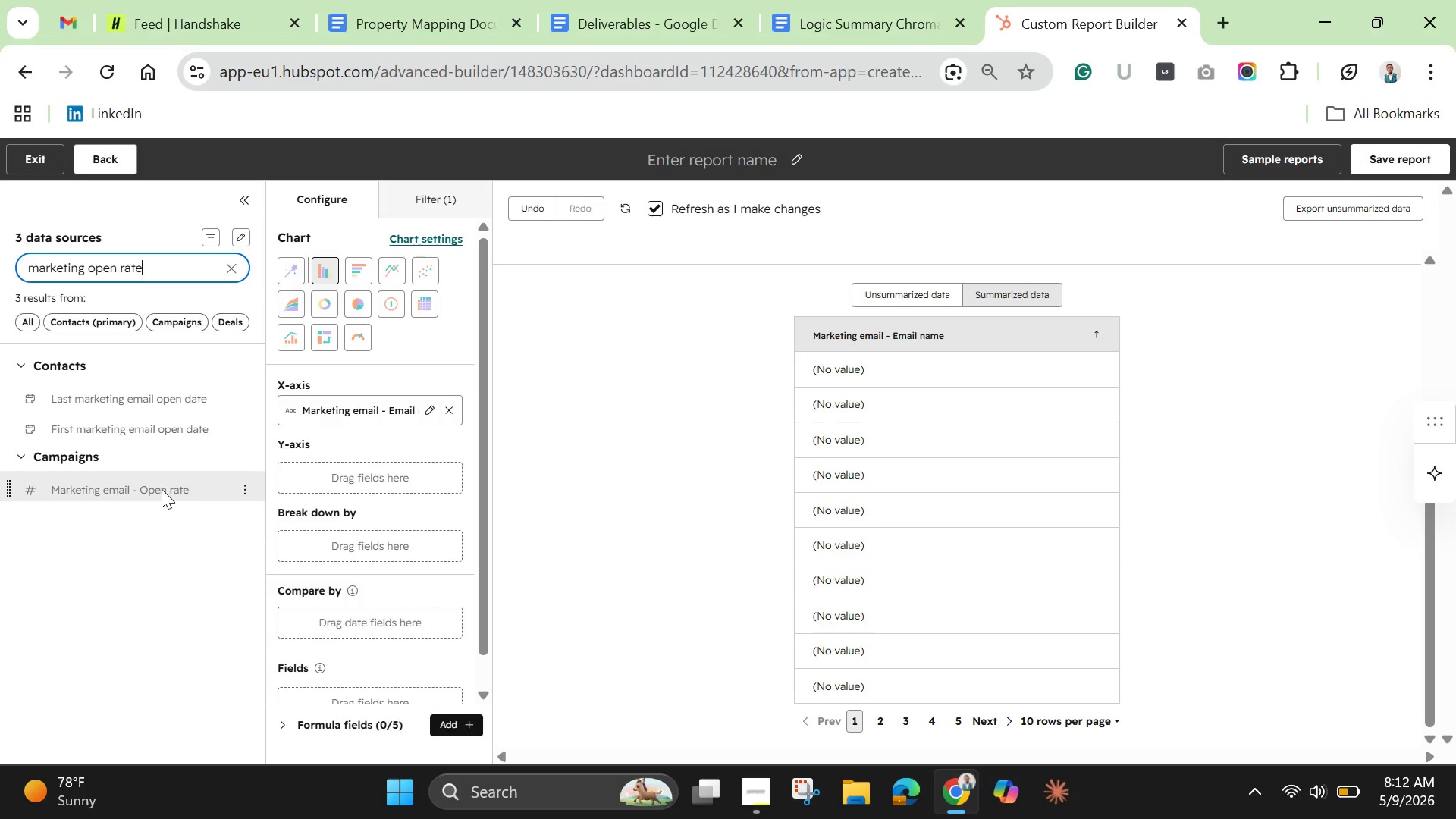 
left_click([429, 413])
 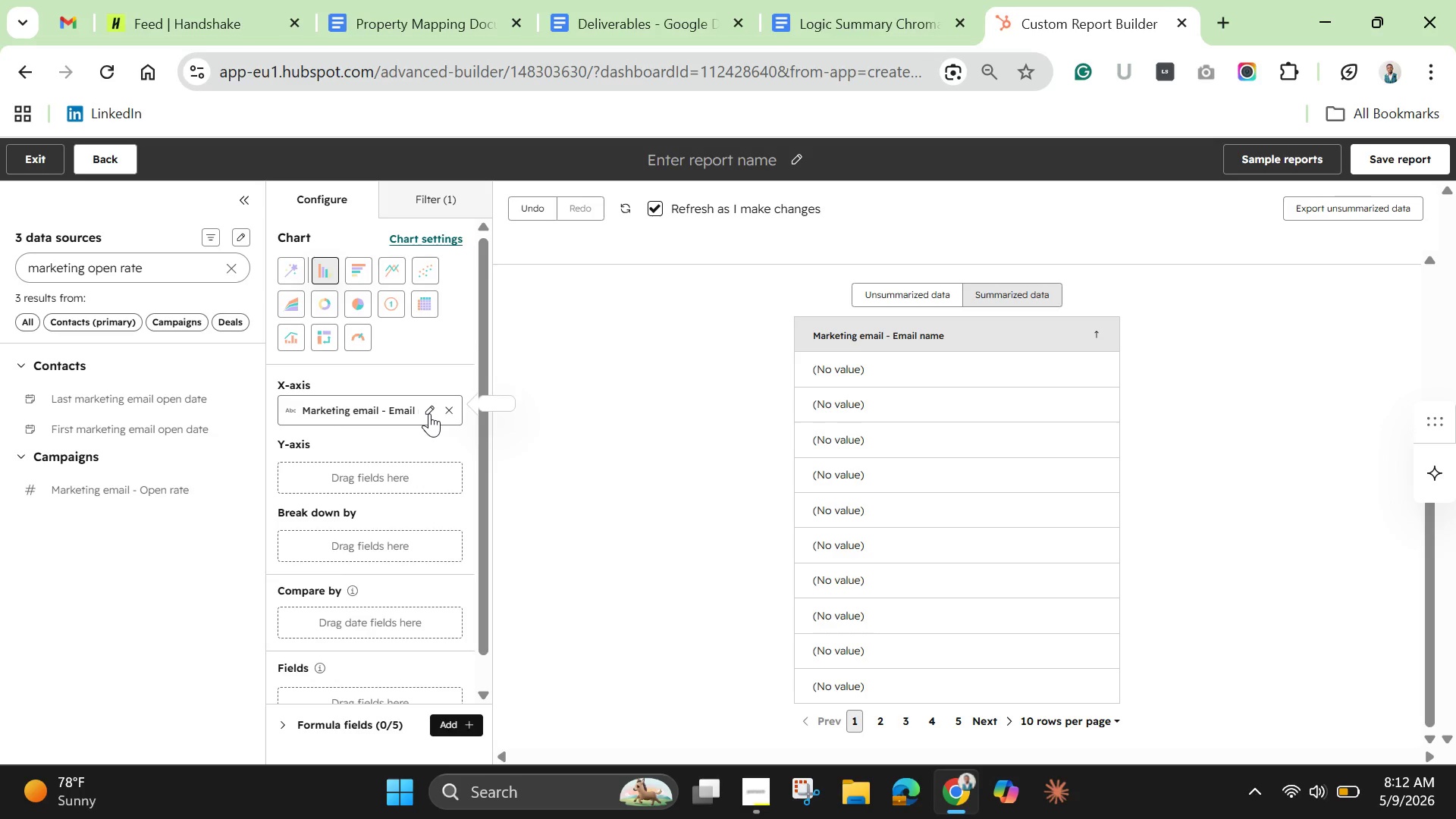 
left_click([429, 413])
 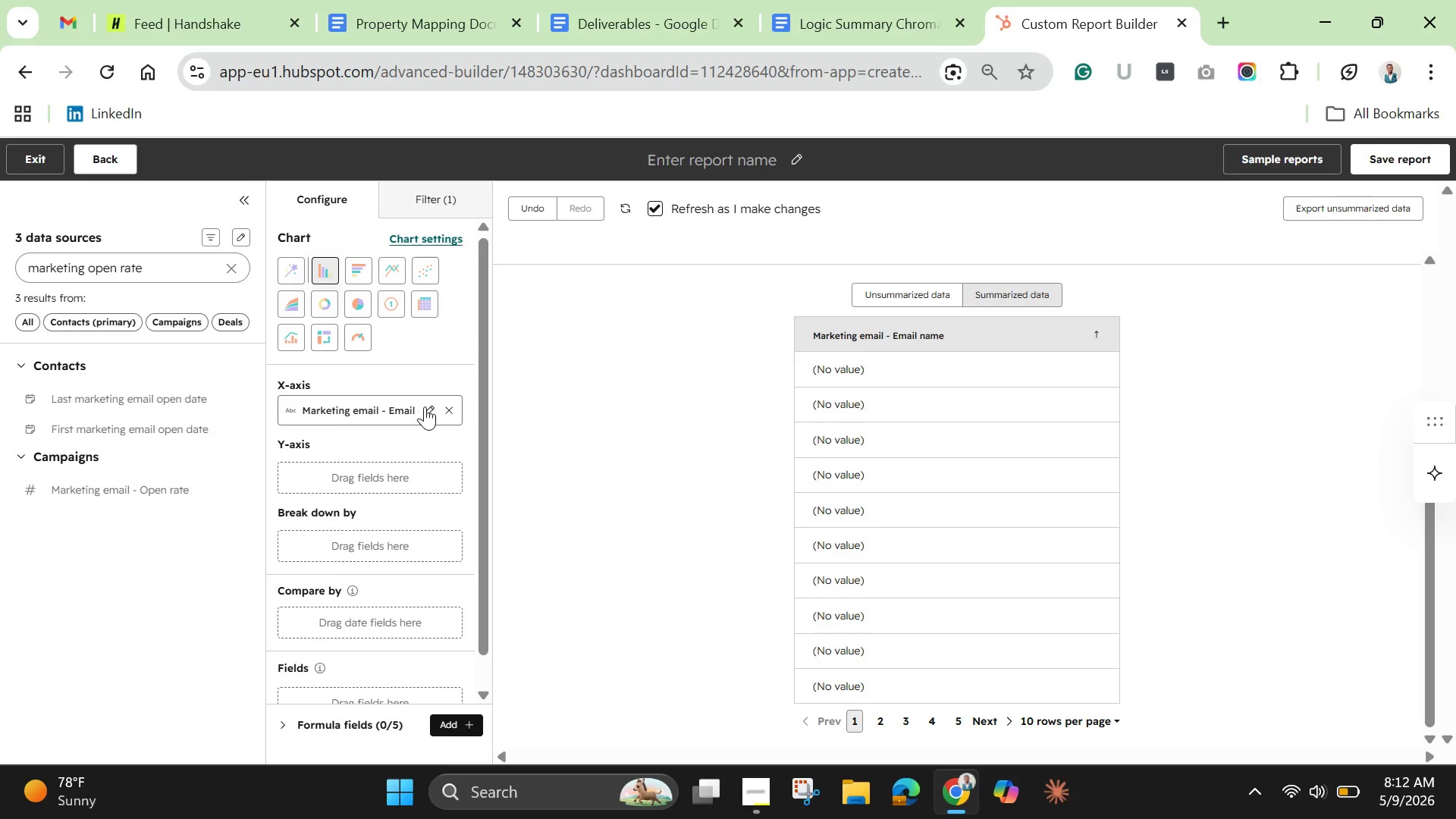 
left_click([425, 406])
 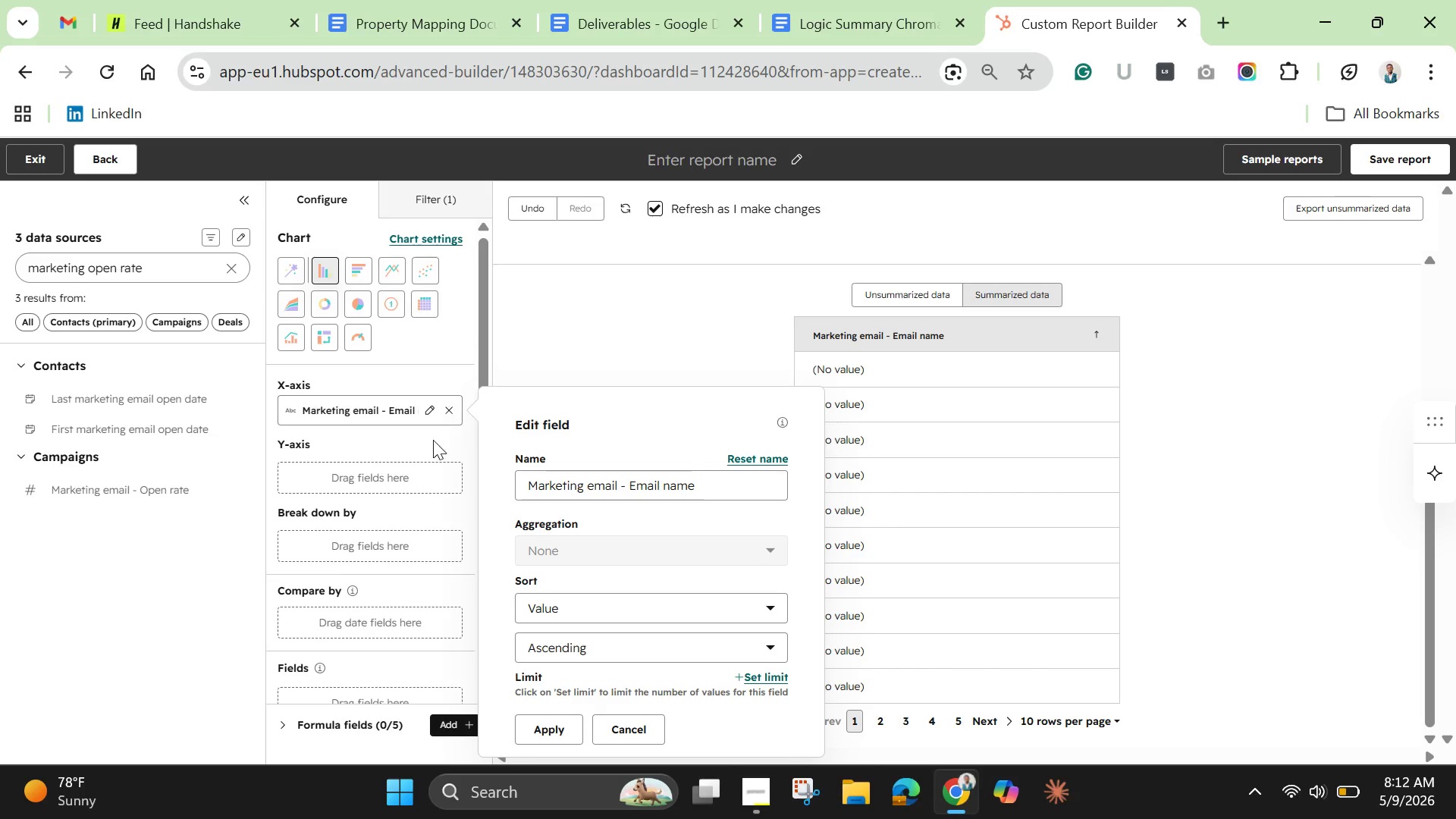 
left_click([426, 433])
 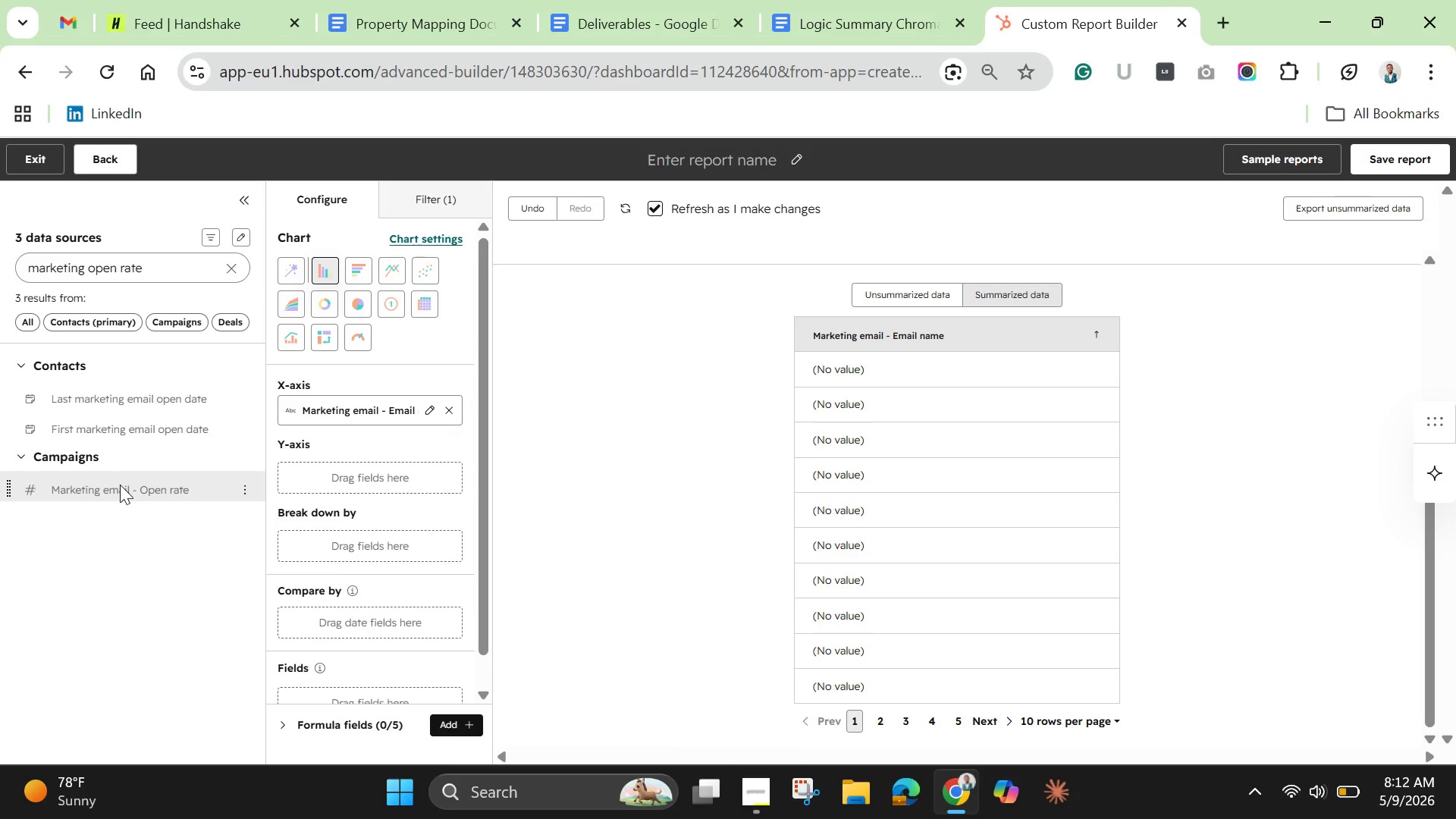 
left_click_drag(start_coordinate=[121, 485], to_coordinate=[286, 460])
 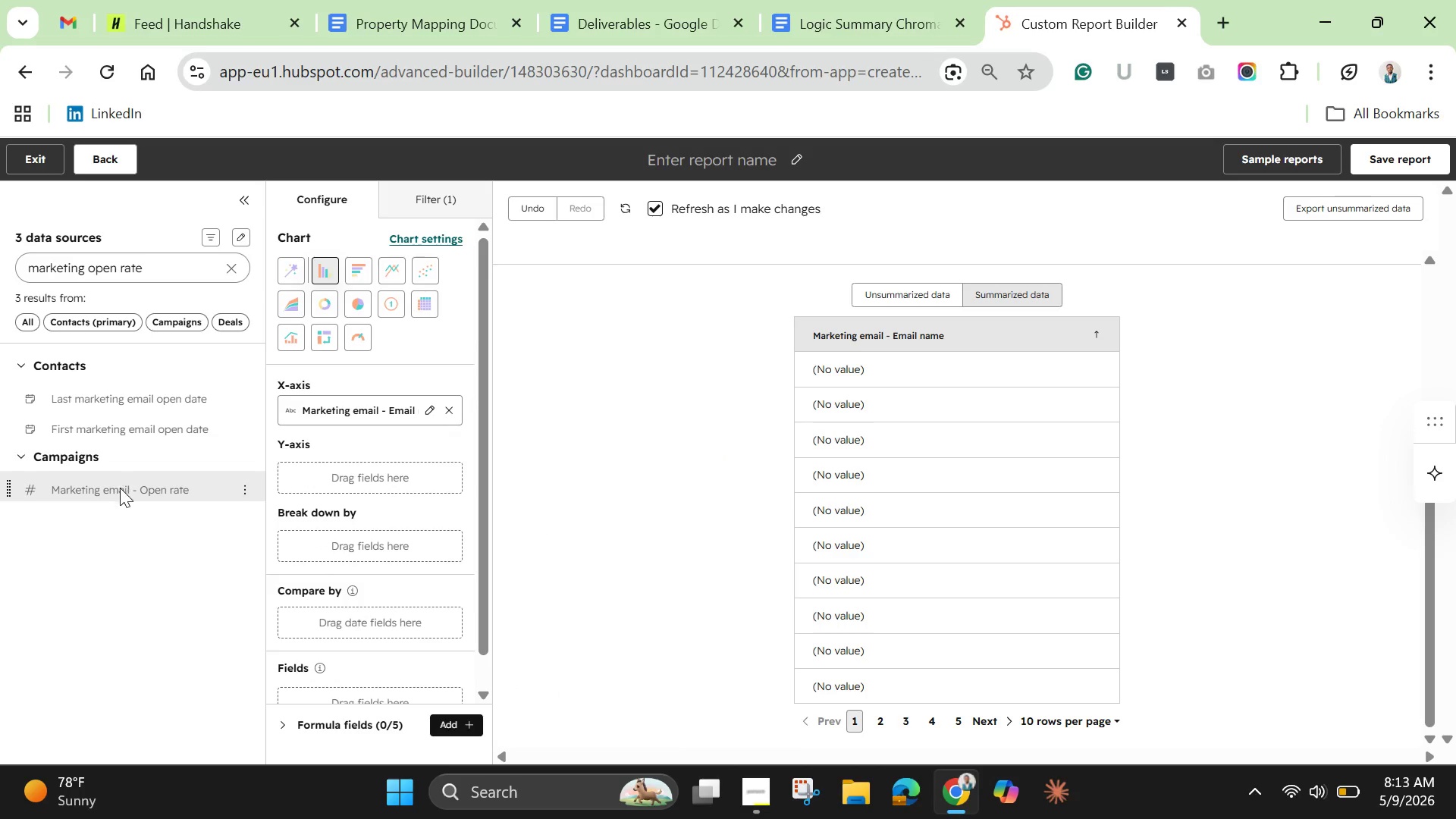 
left_click_drag(start_coordinate=[118, 488], to_coordinate=[285, 467])
 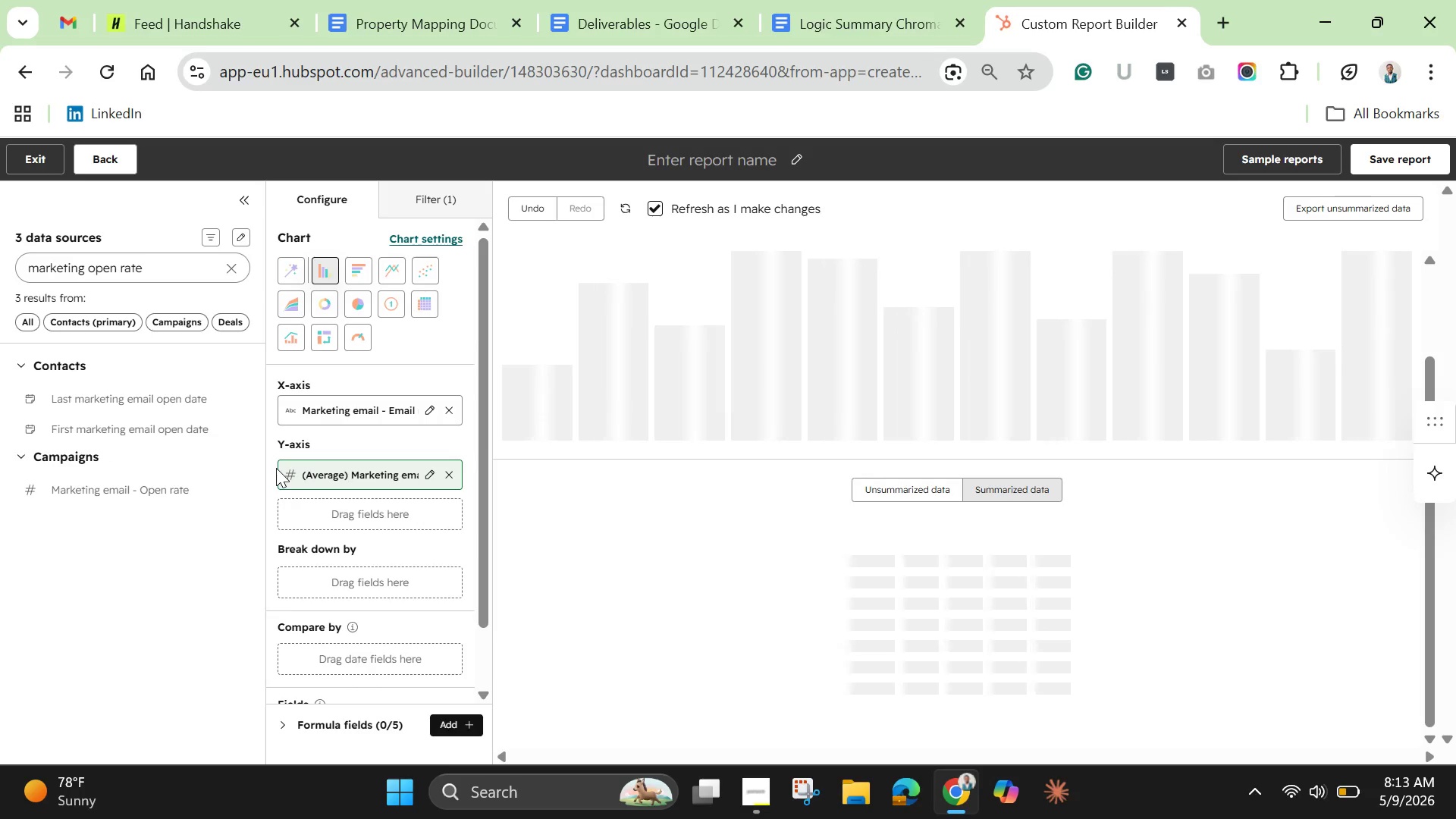 
wait(8.8)
 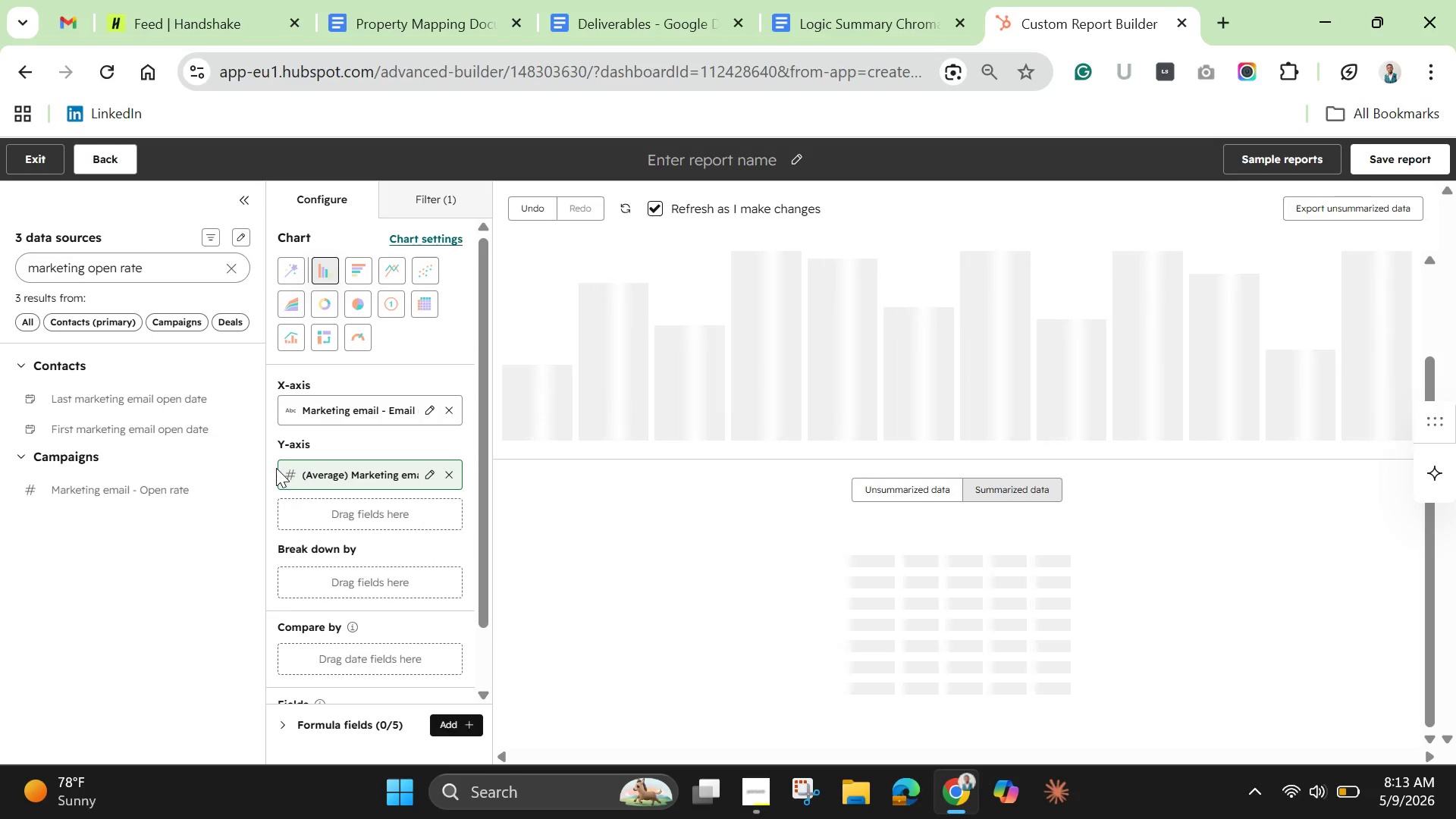 
left_click([436, 192])
 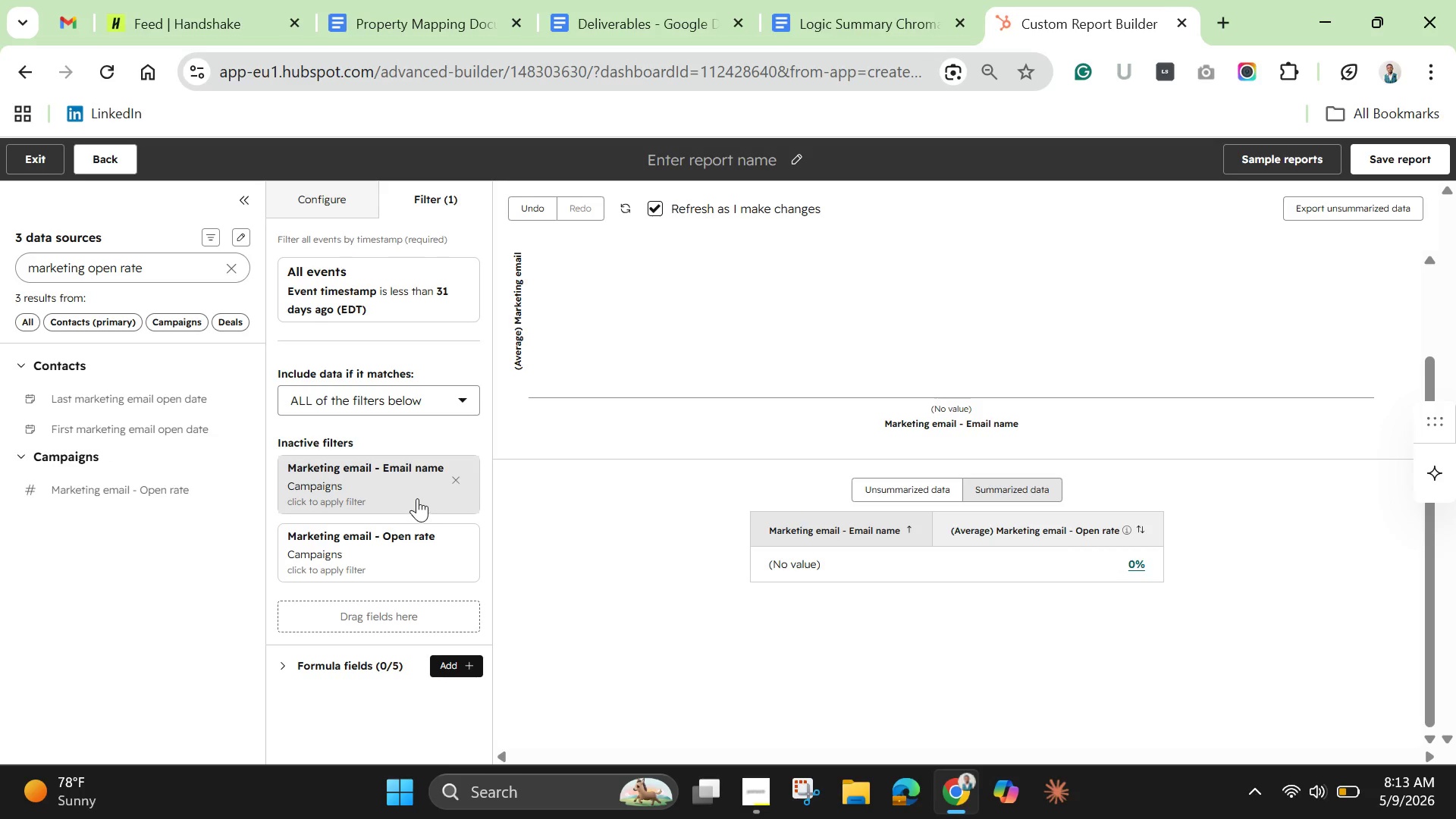 
left_click([400, 484])
 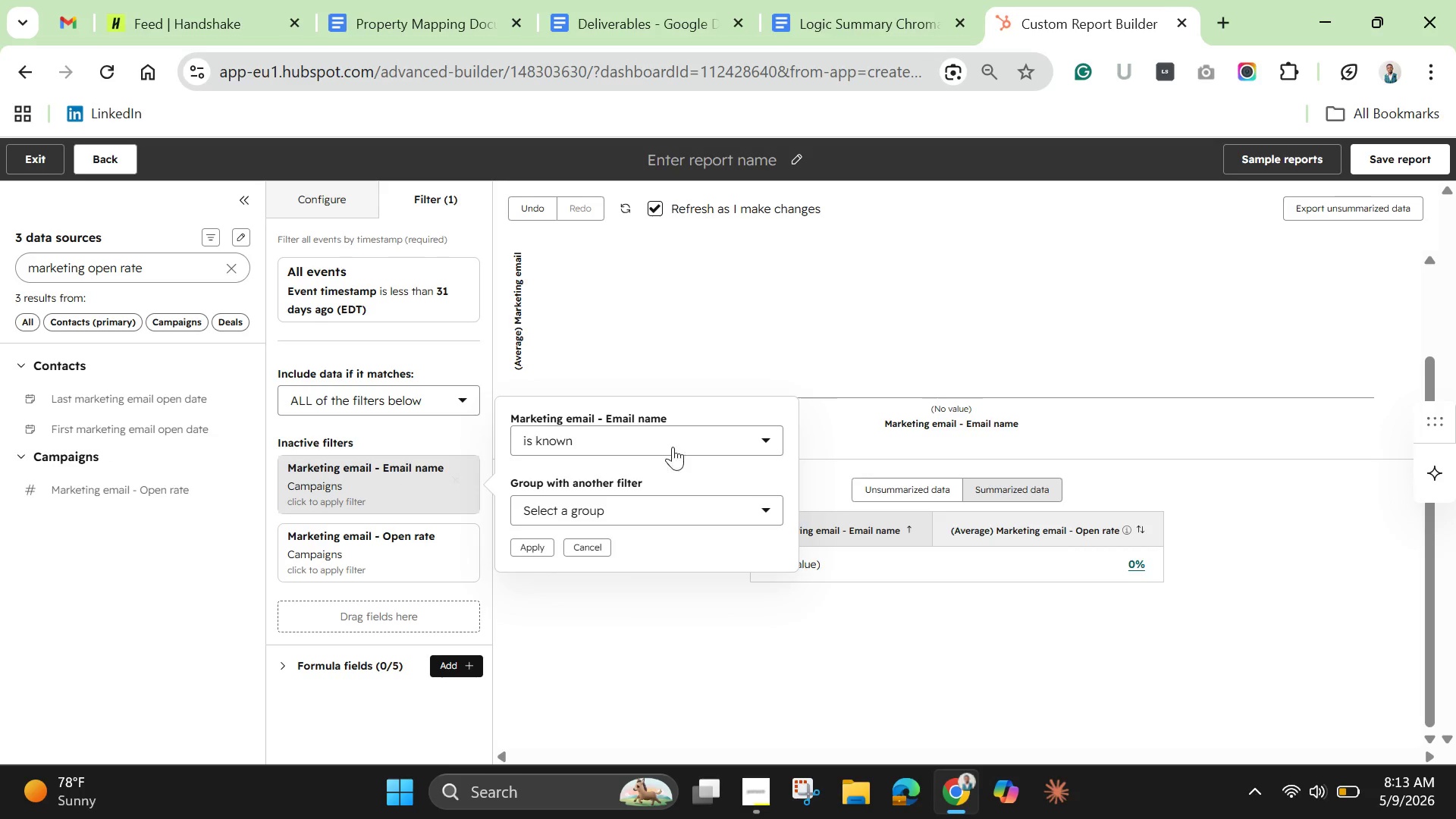 
left_click([671, 441])
 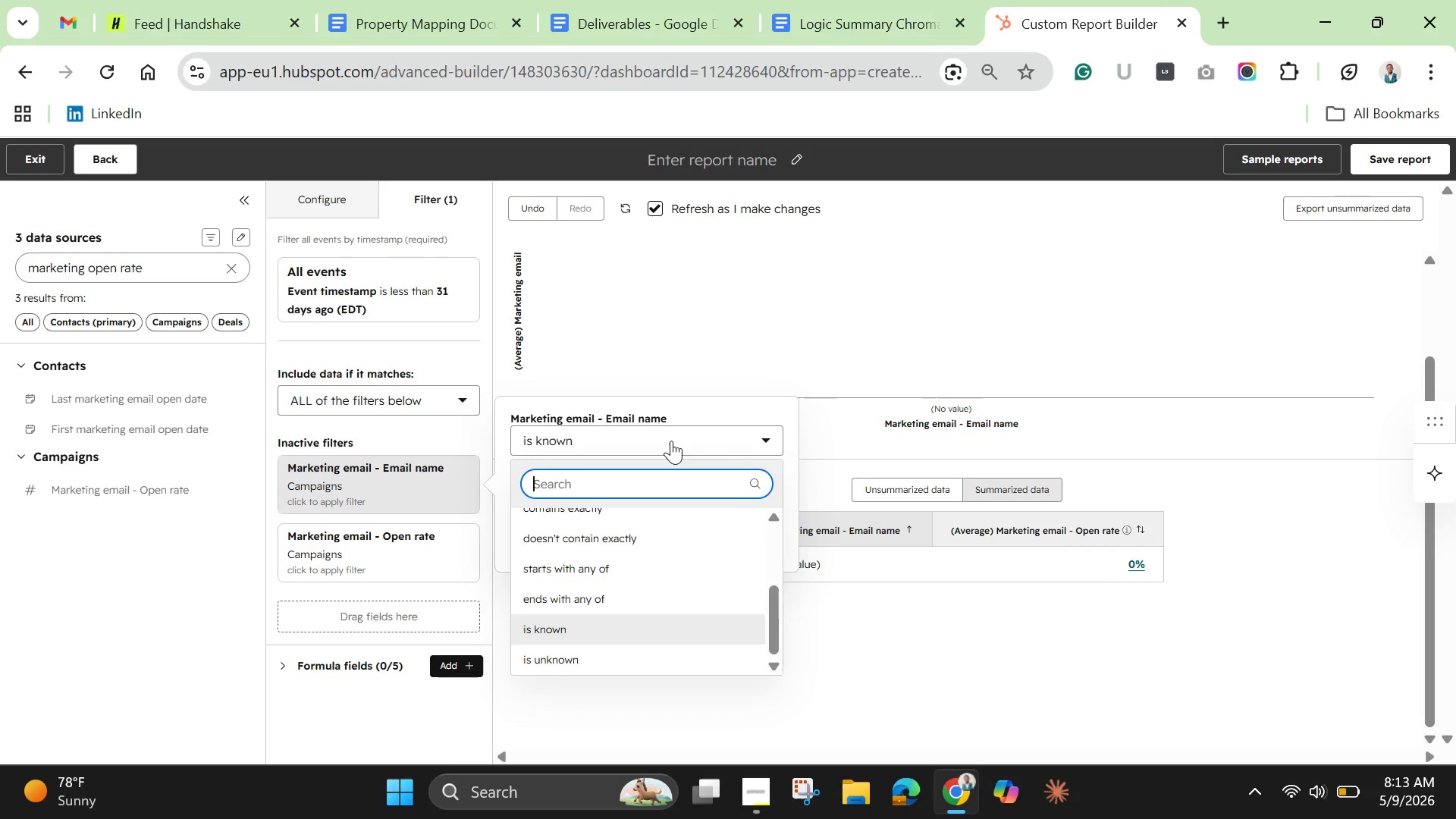 
mouse_move([673, 461])
 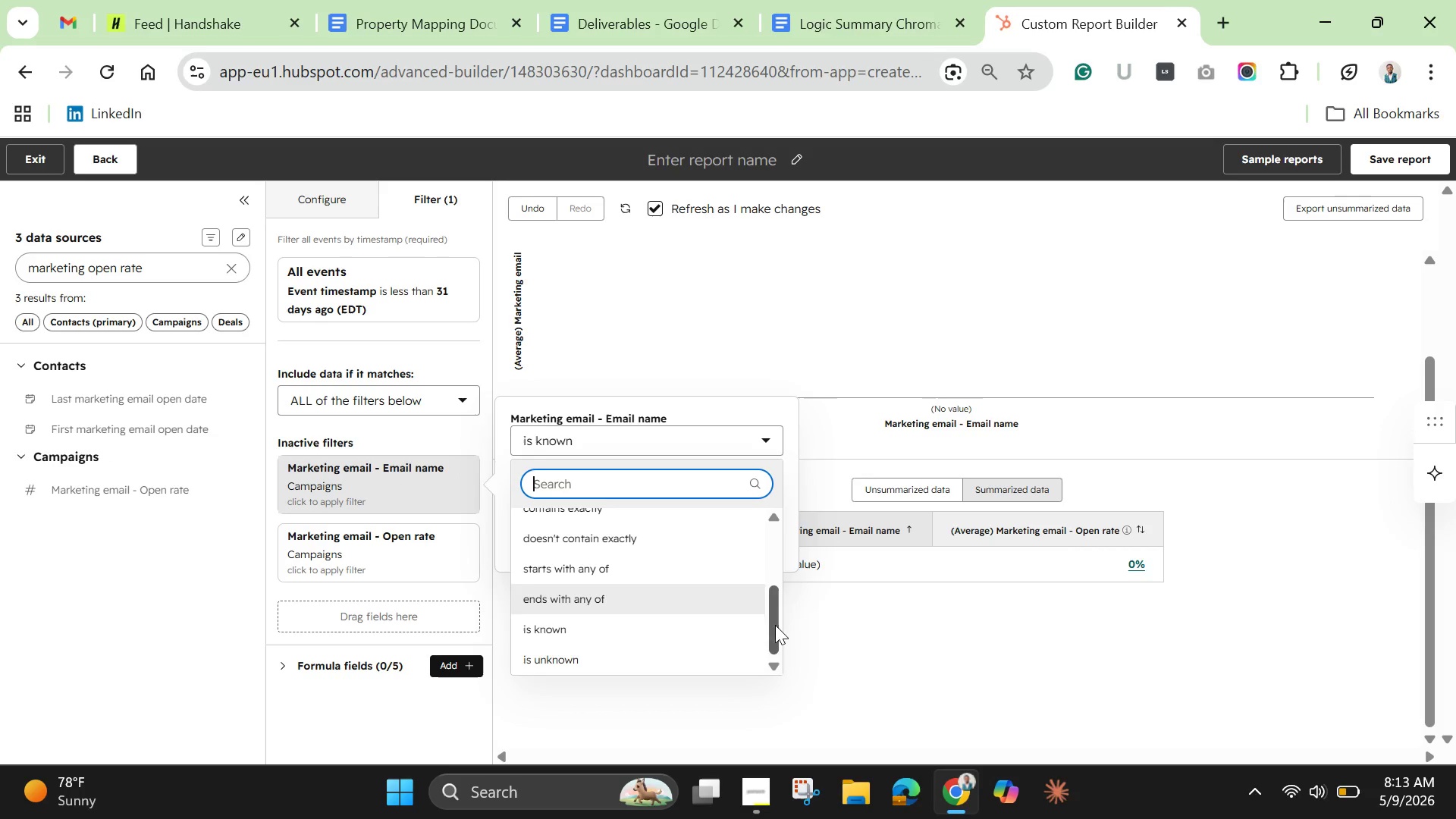 
left_click_drag(start_coordinate=[775, 625], to_coordinate=[747, 541])
 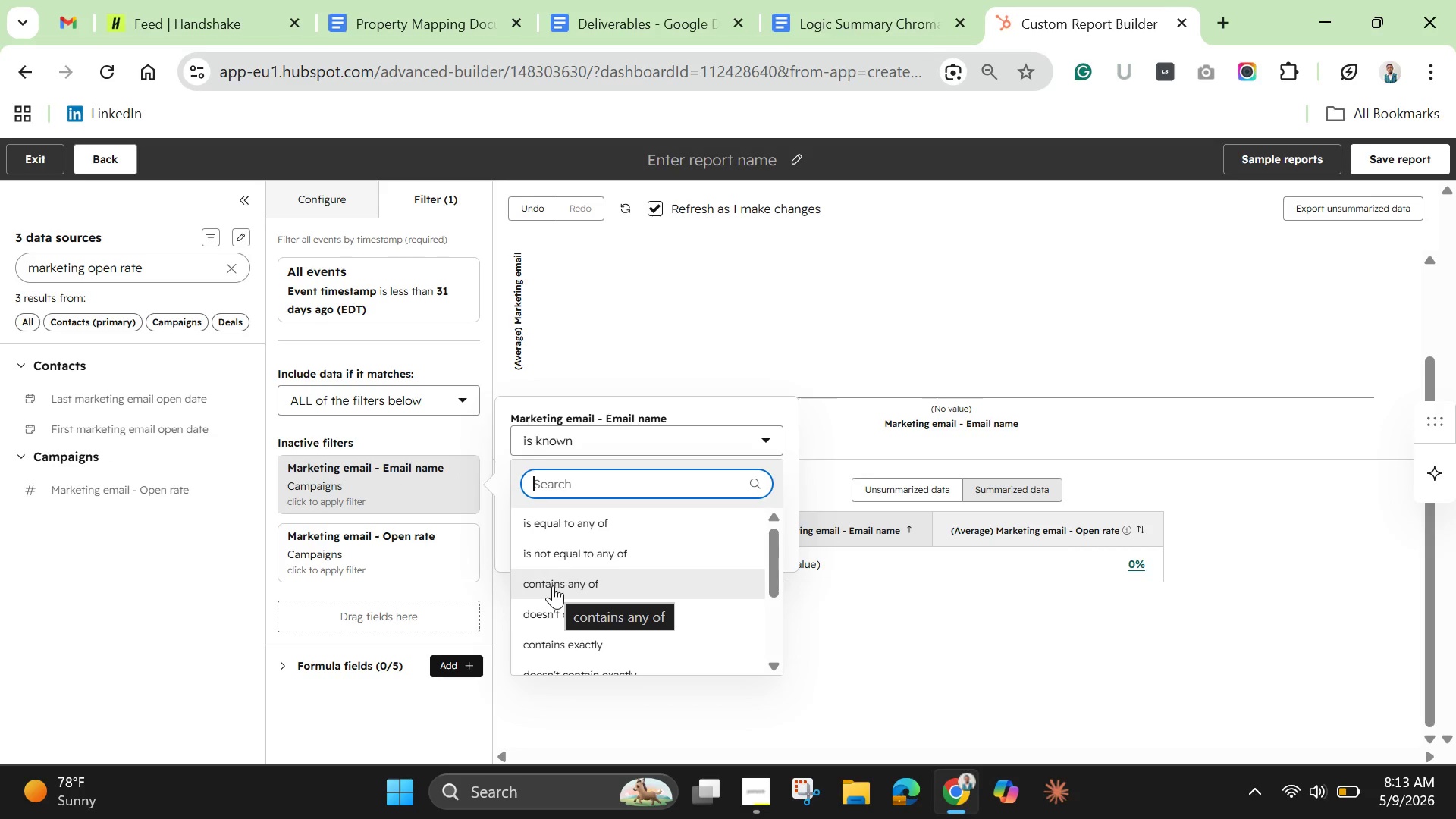 
left_click([553, 585])
 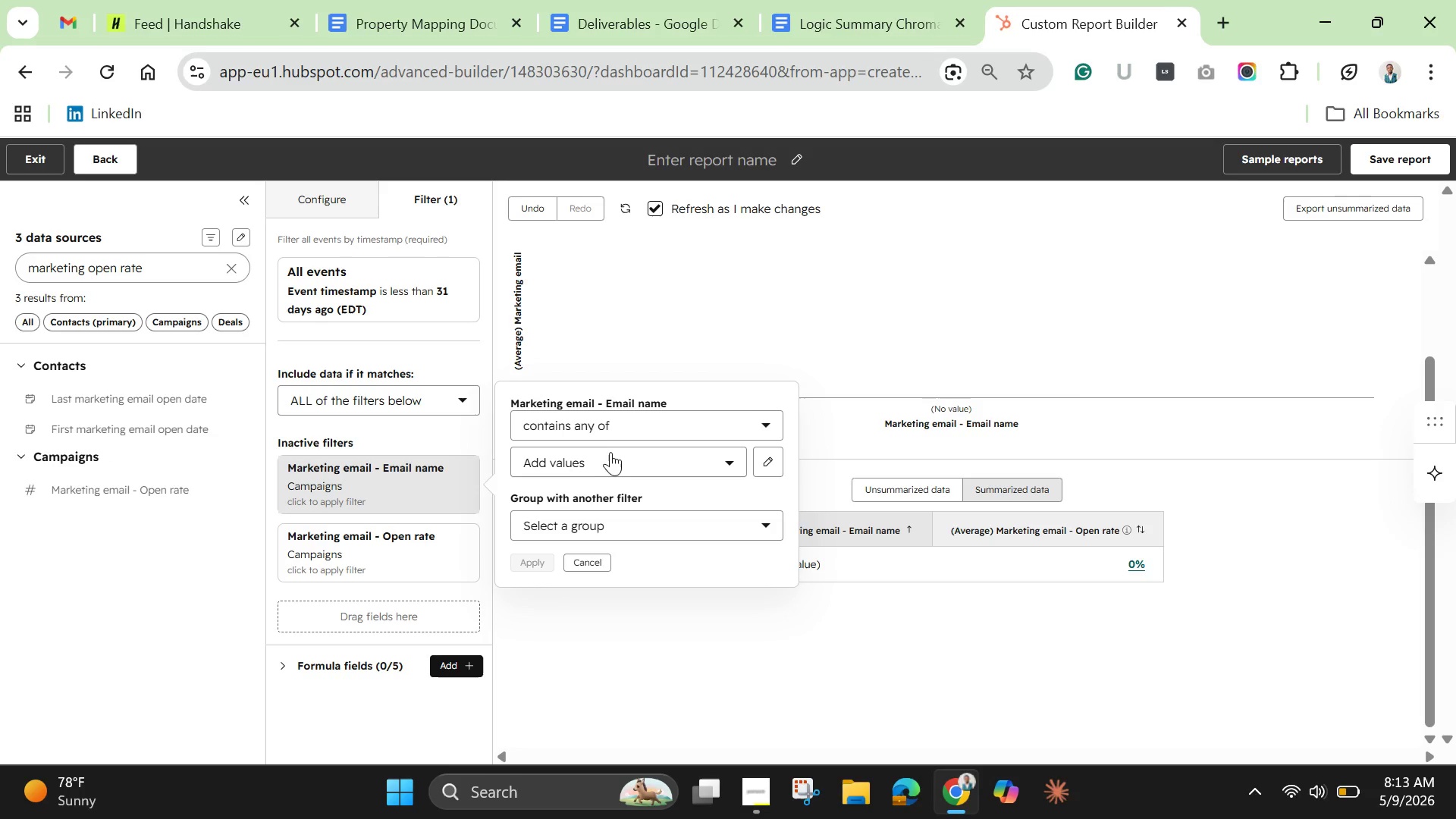 
left_click([610, 462])
 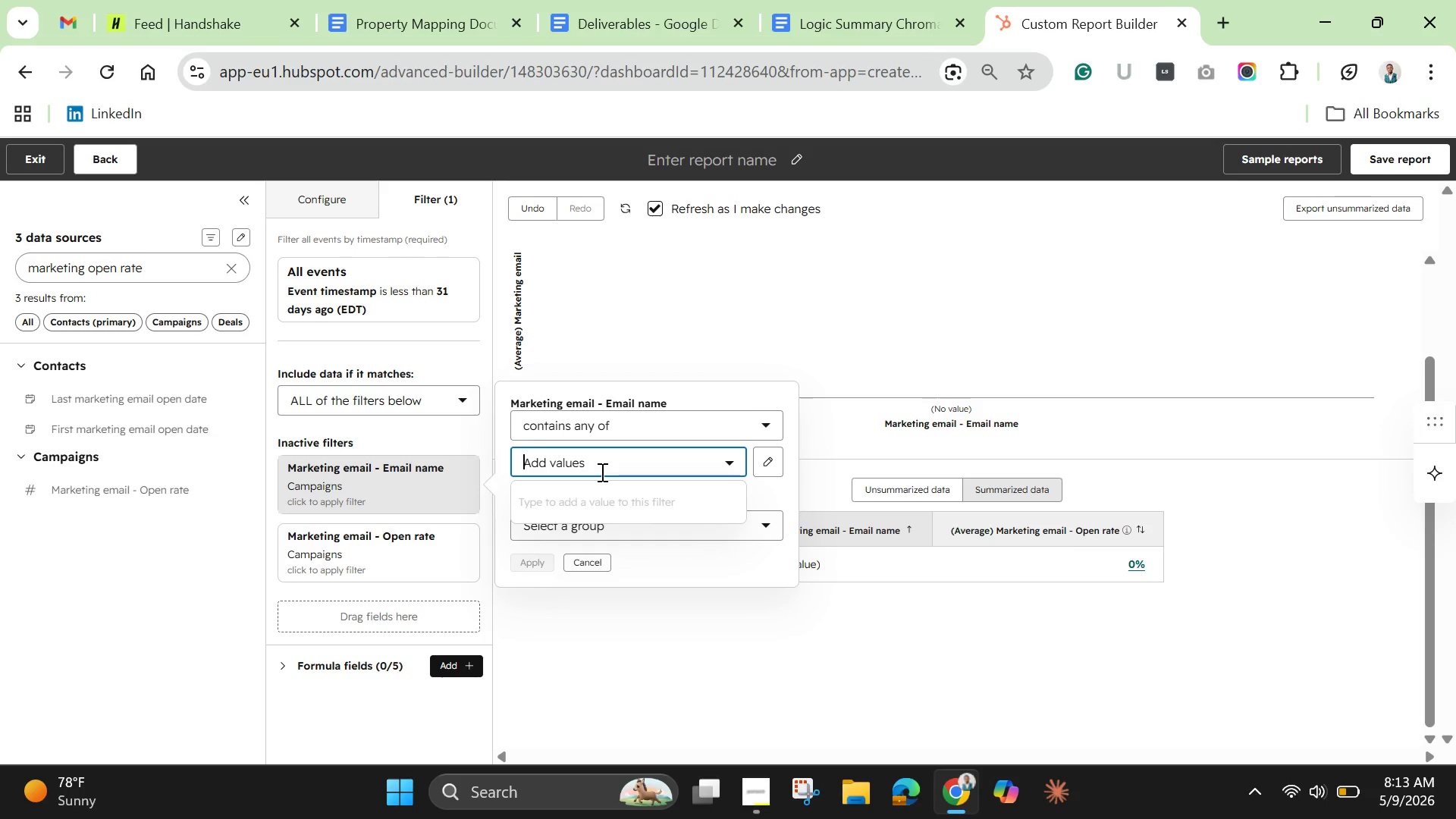 
type(Win )
 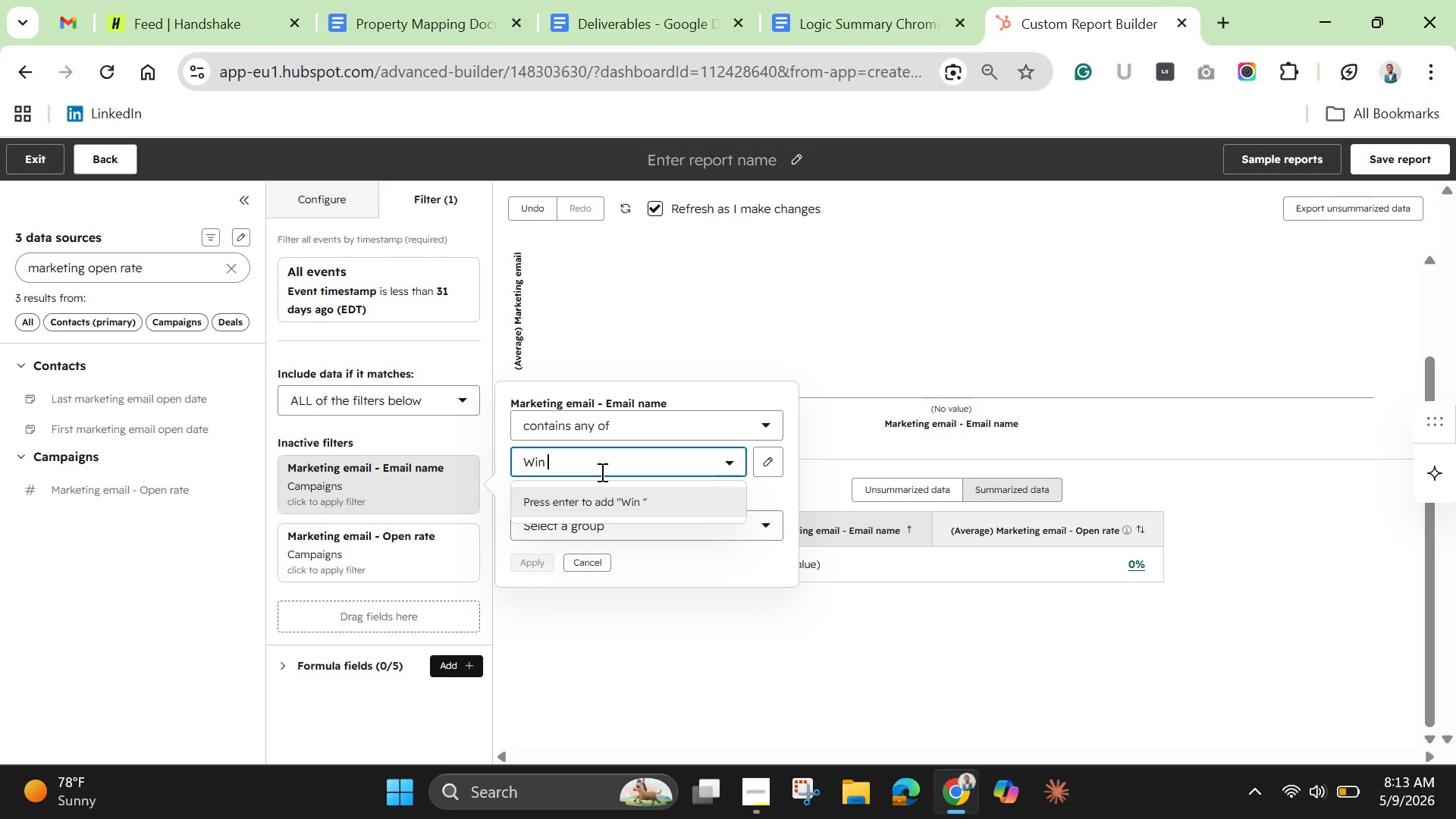 
hold_key(key=ShiftLeft, duration=1.5)
 